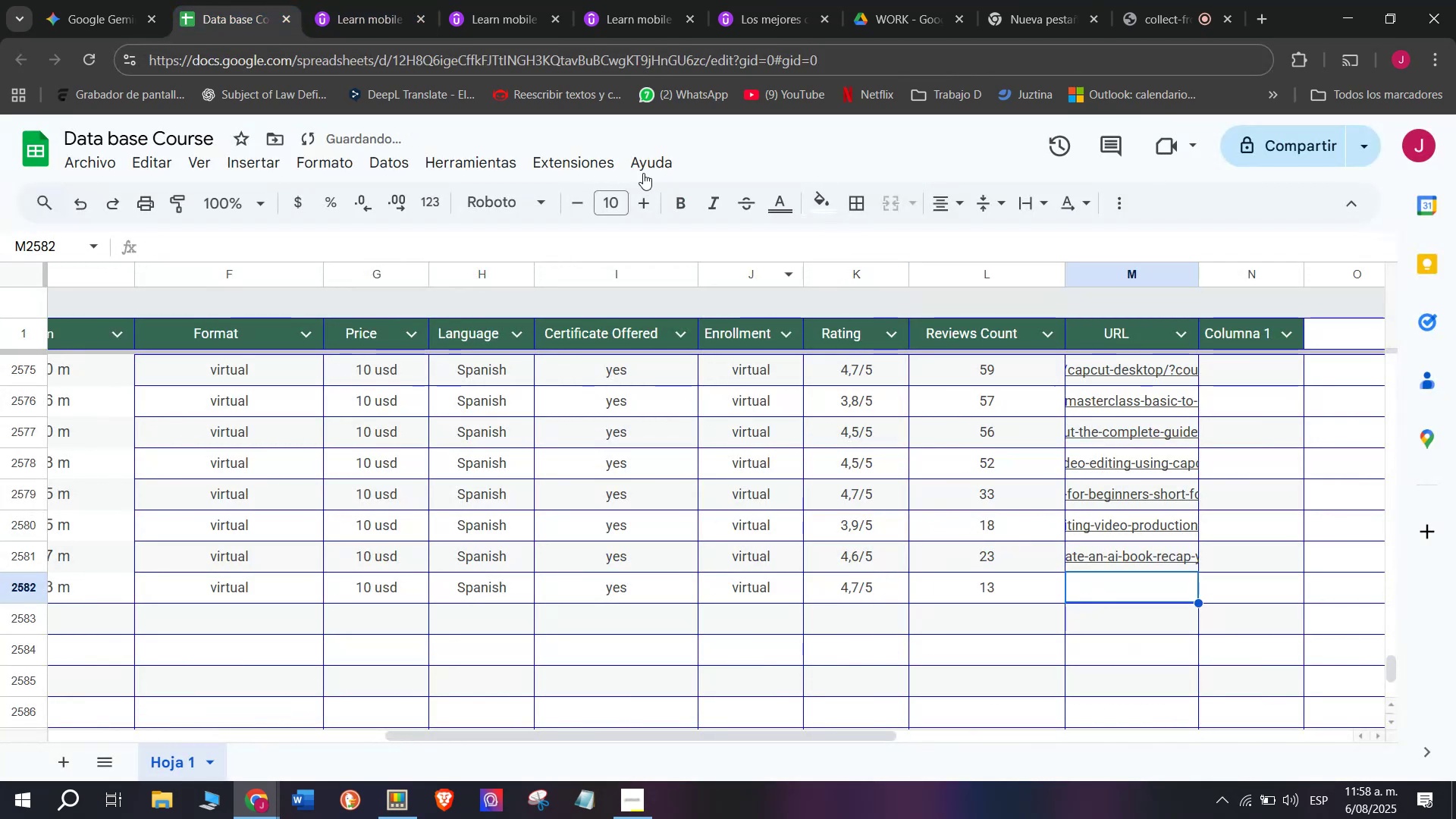 
left_click([337, 0])
 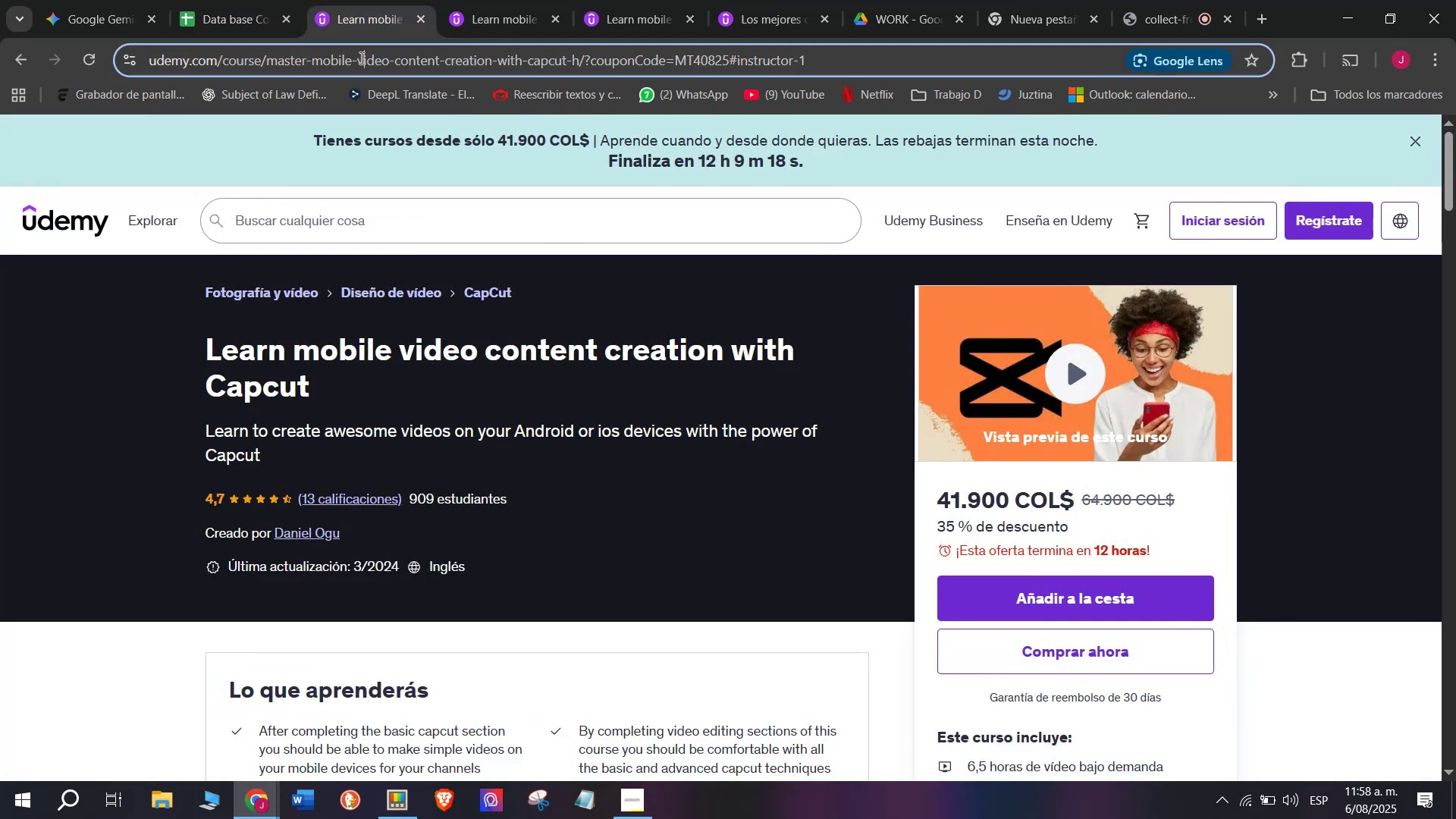 
double_click([360, 58])
 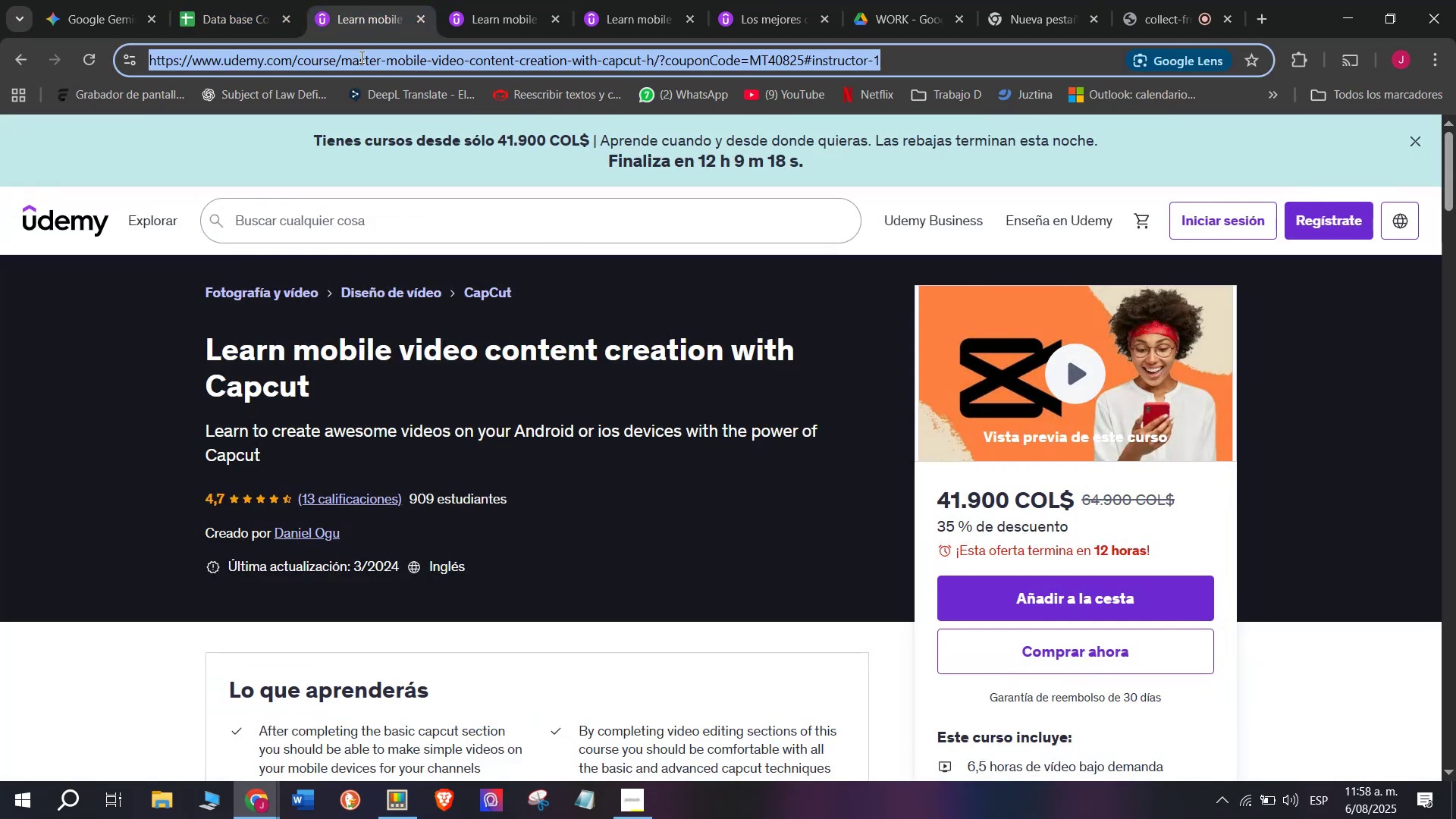 
key(Control+ControlLeft)
 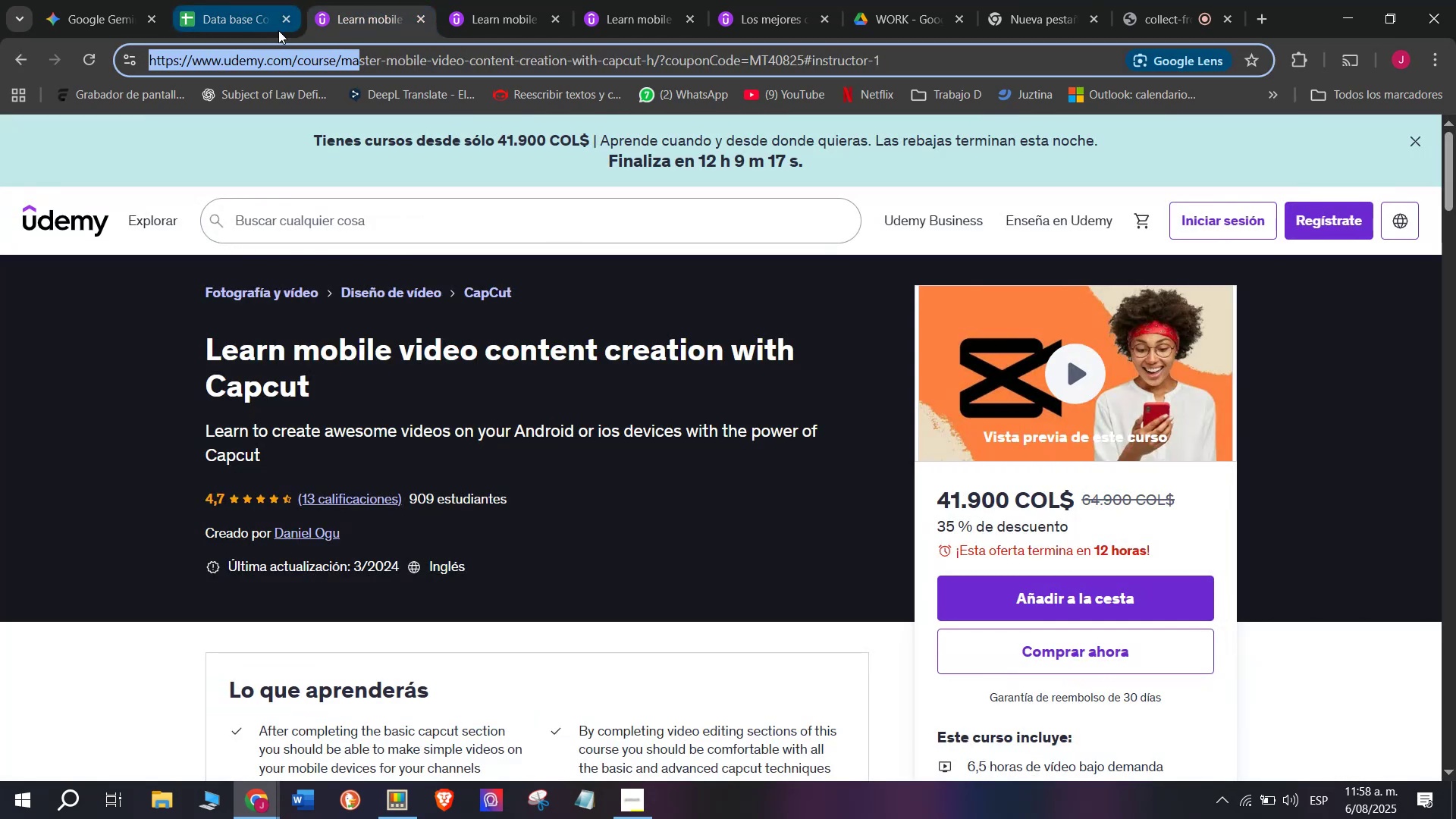 
key(Break)
 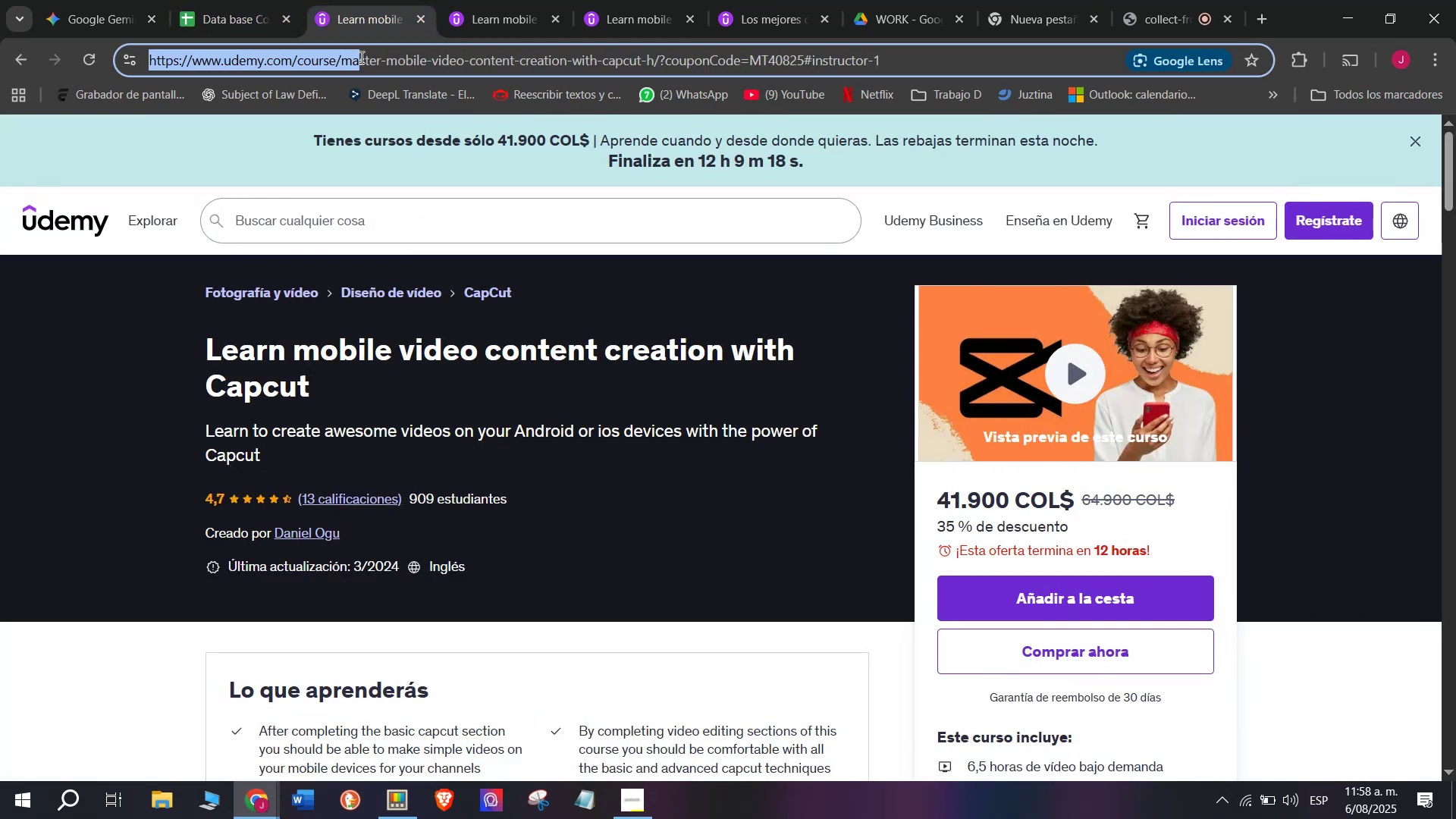 
key(Control+C)
 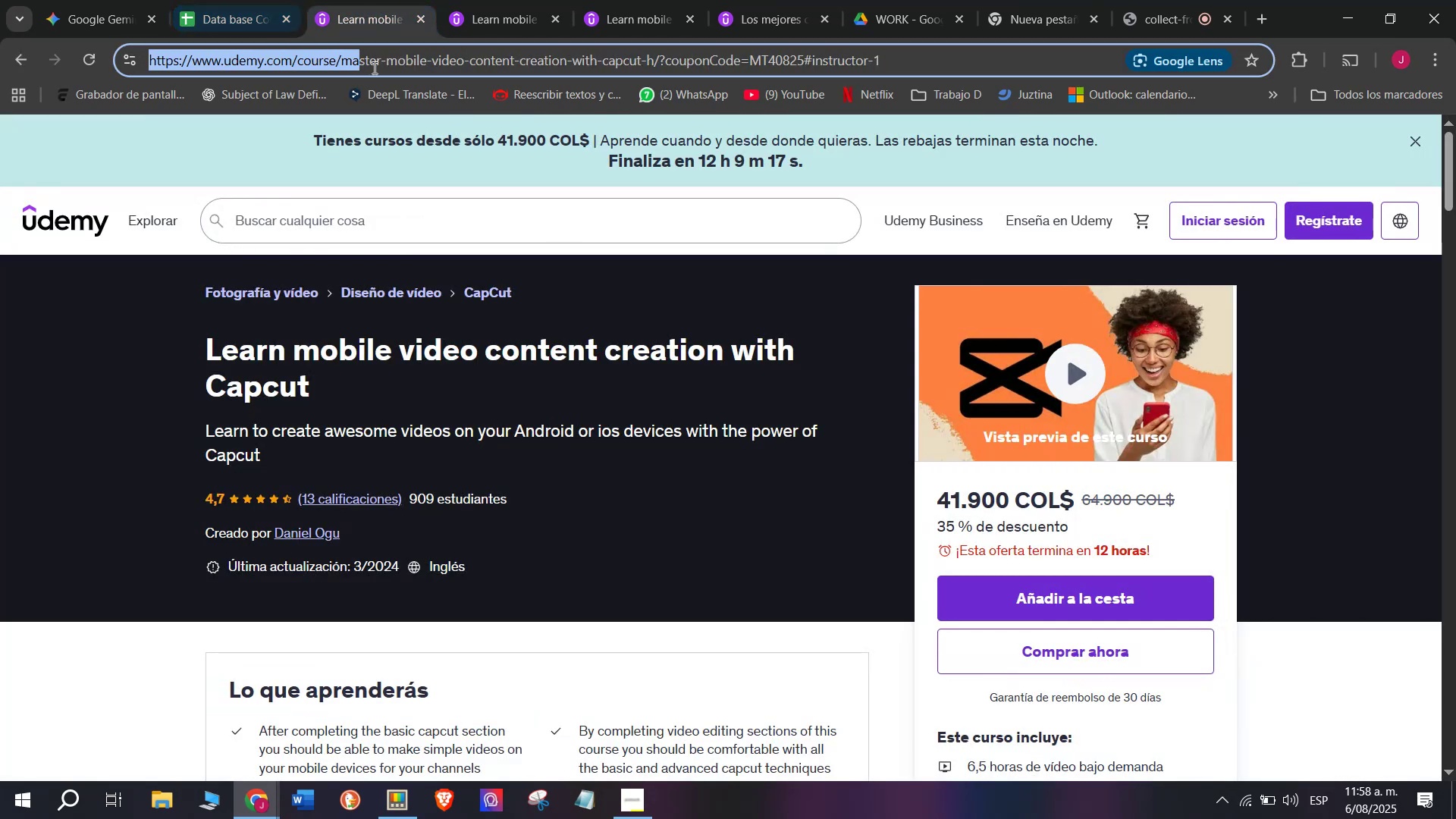 
left_click([398, 57])
 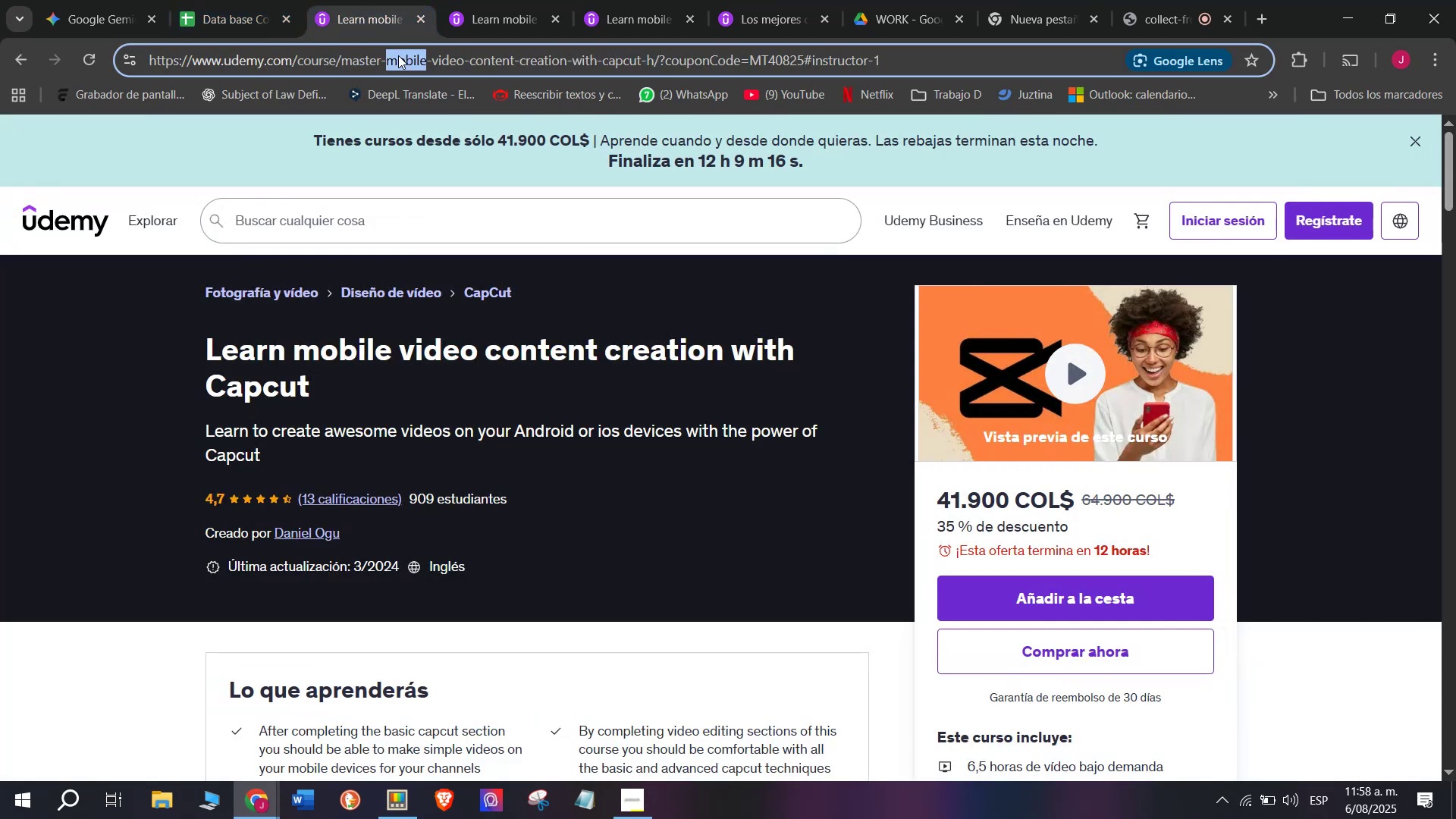 
triple_click([398, 55])
 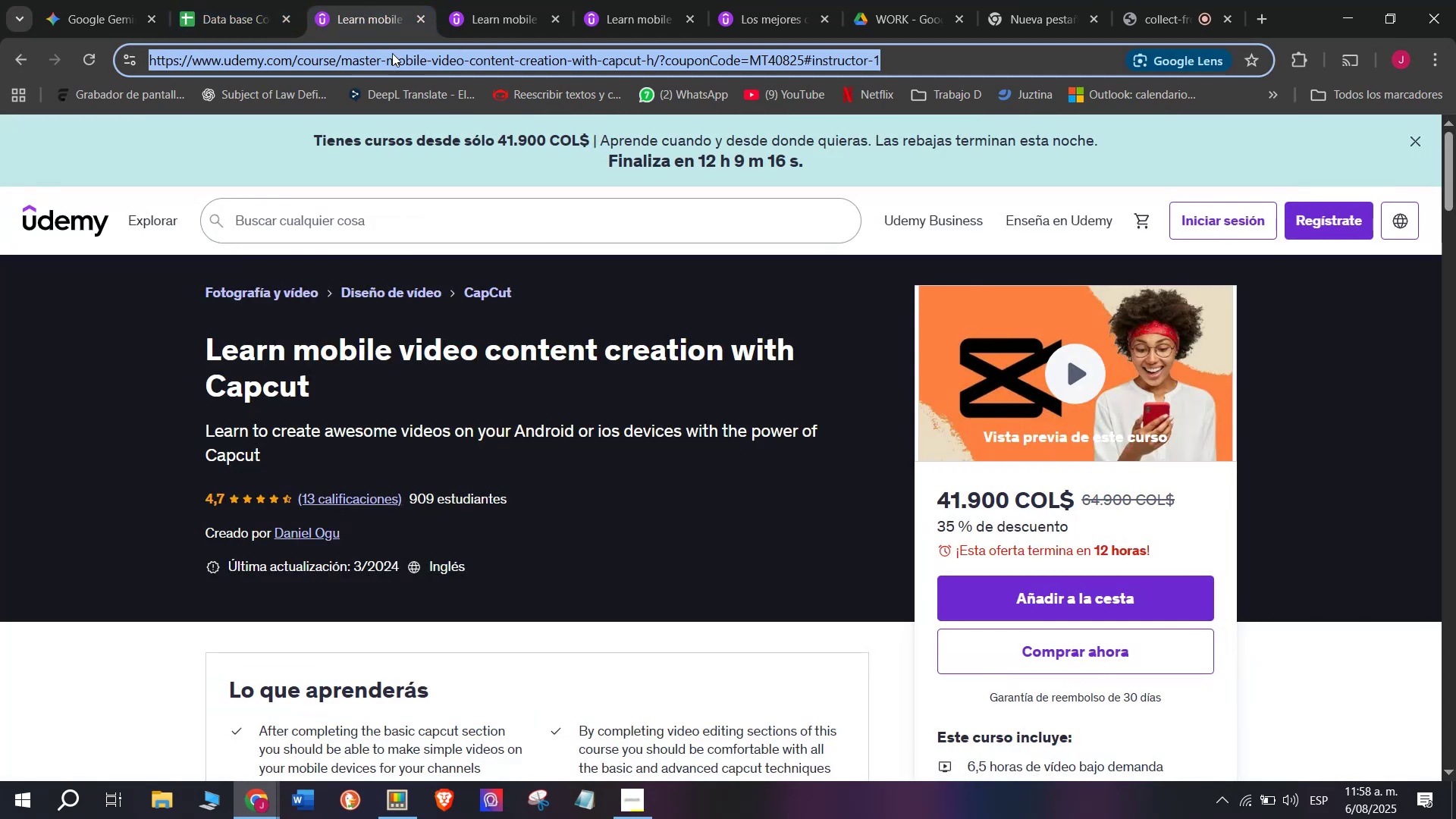 
key(Break)
 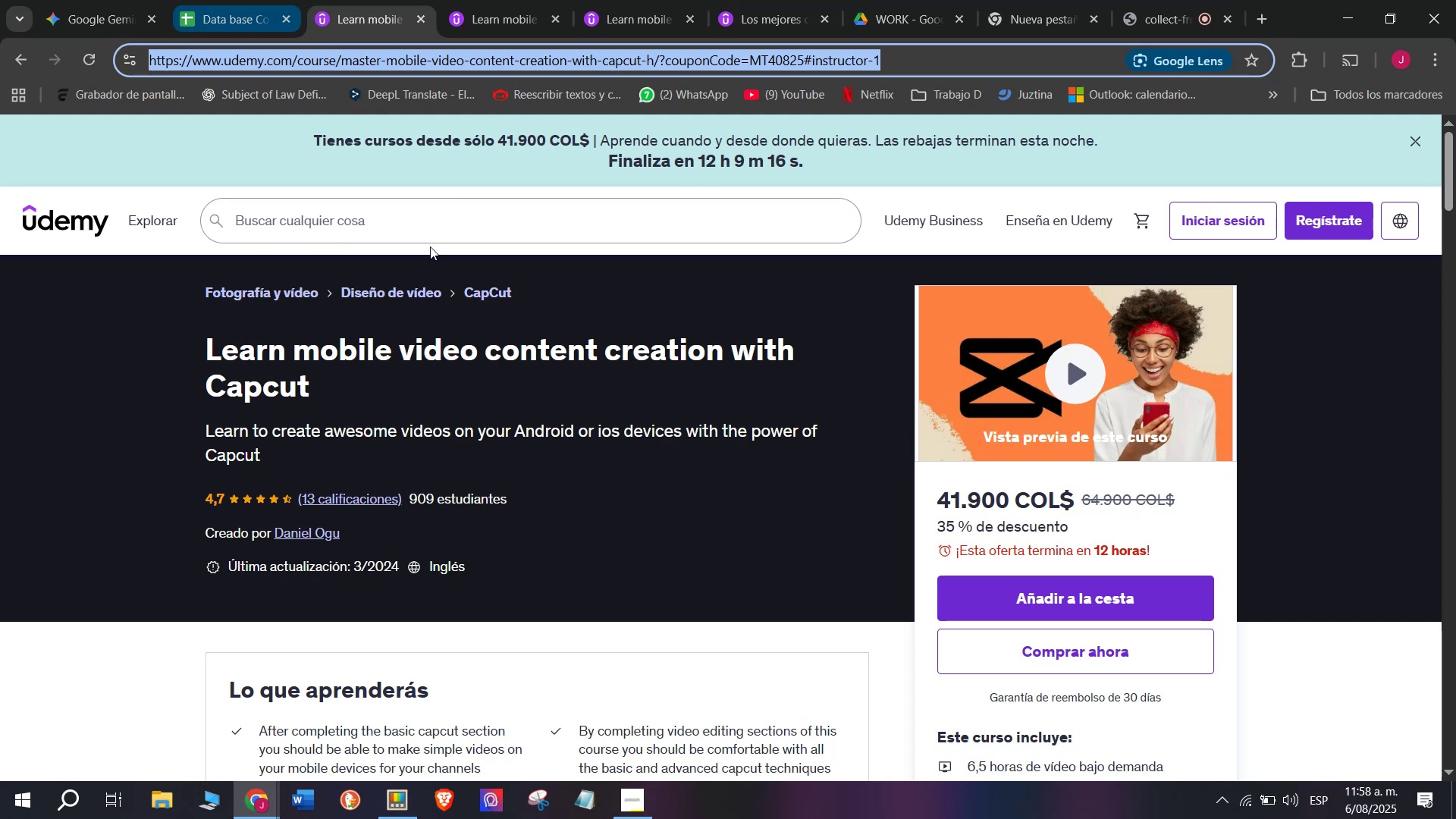 
key(Control+ControlLeft)
 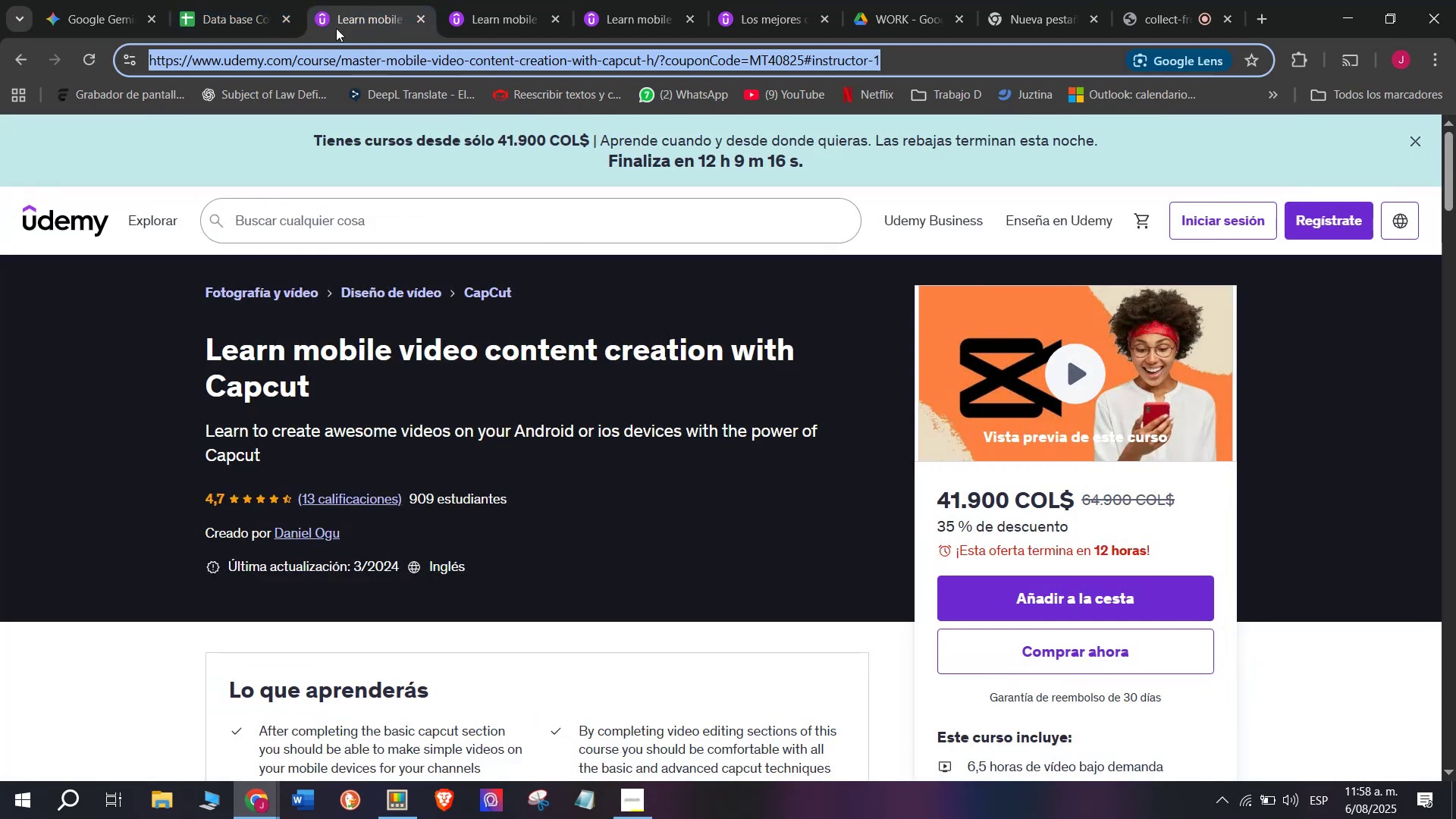 
key(Control+C)
 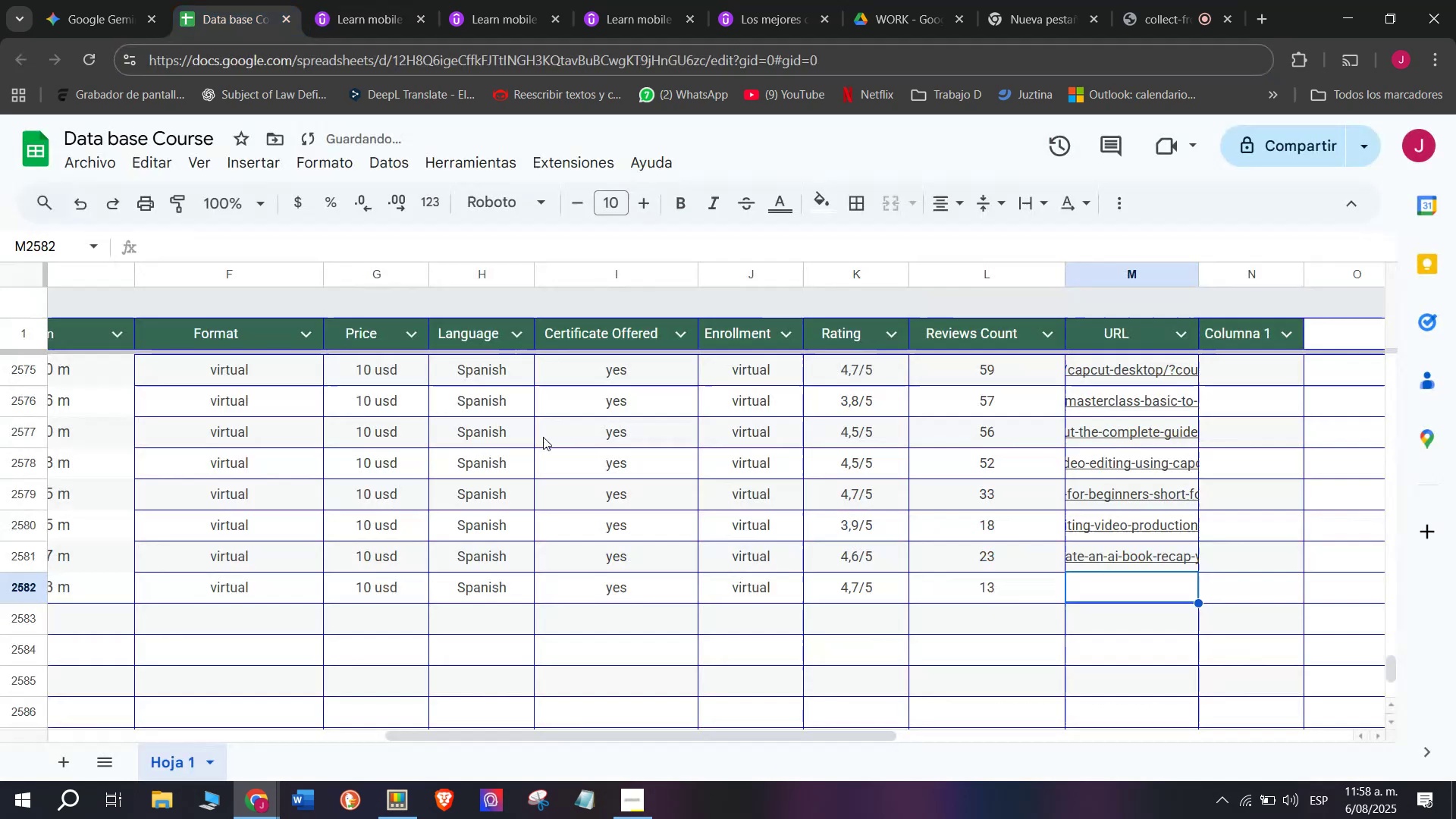 
key(Z)
 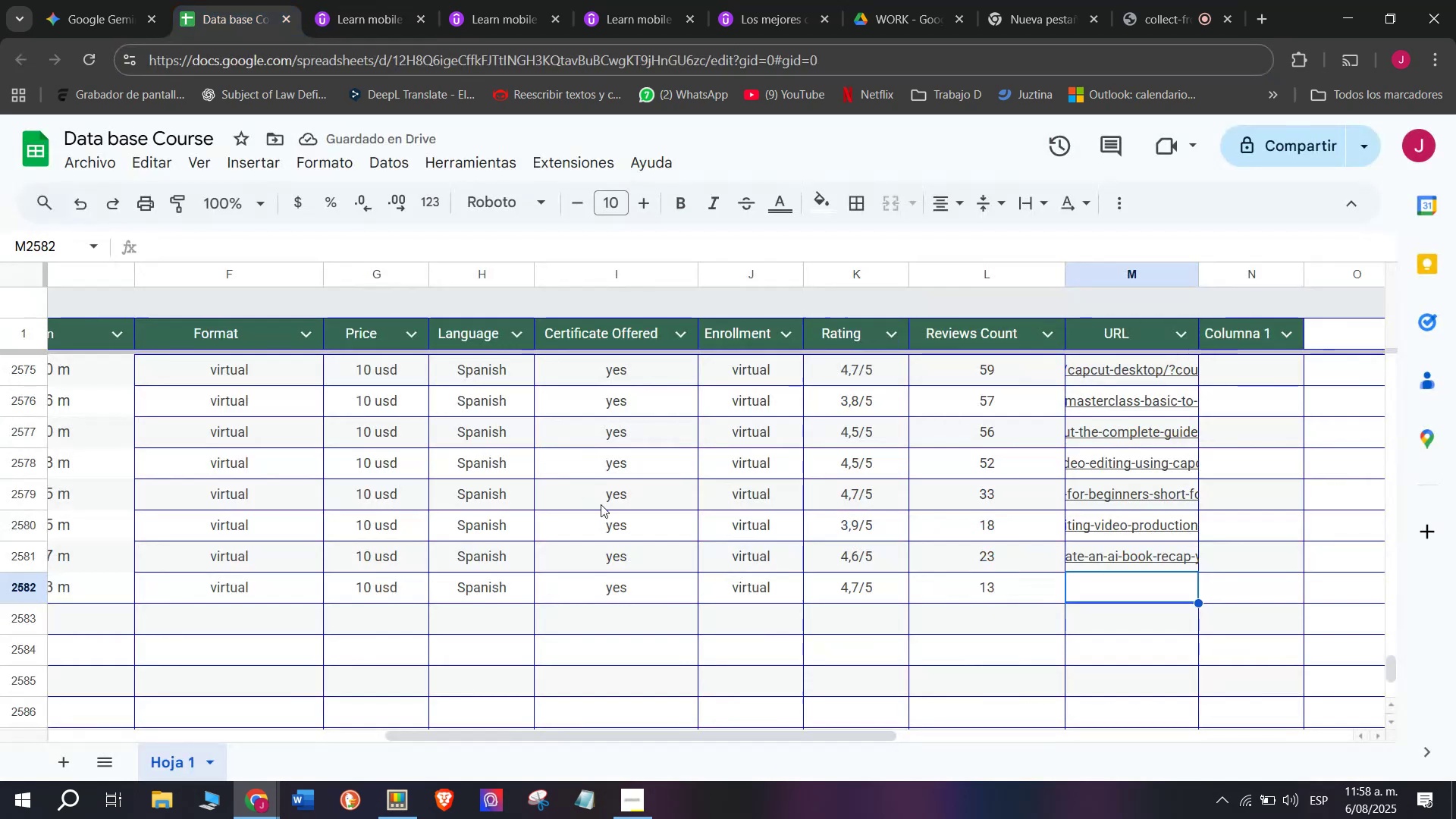 
key(Control+ControlLeft)
 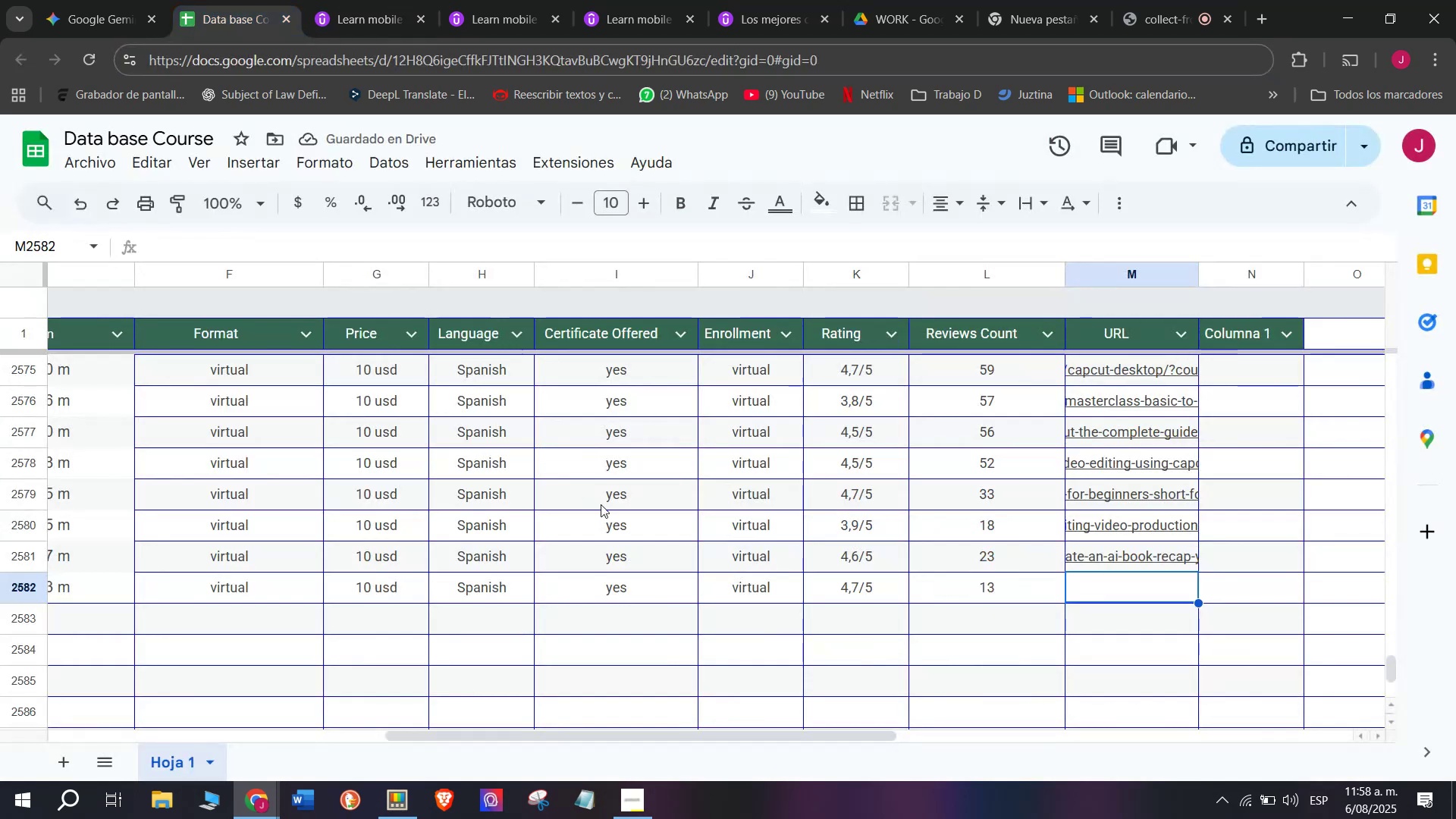 
key(Control+V)
 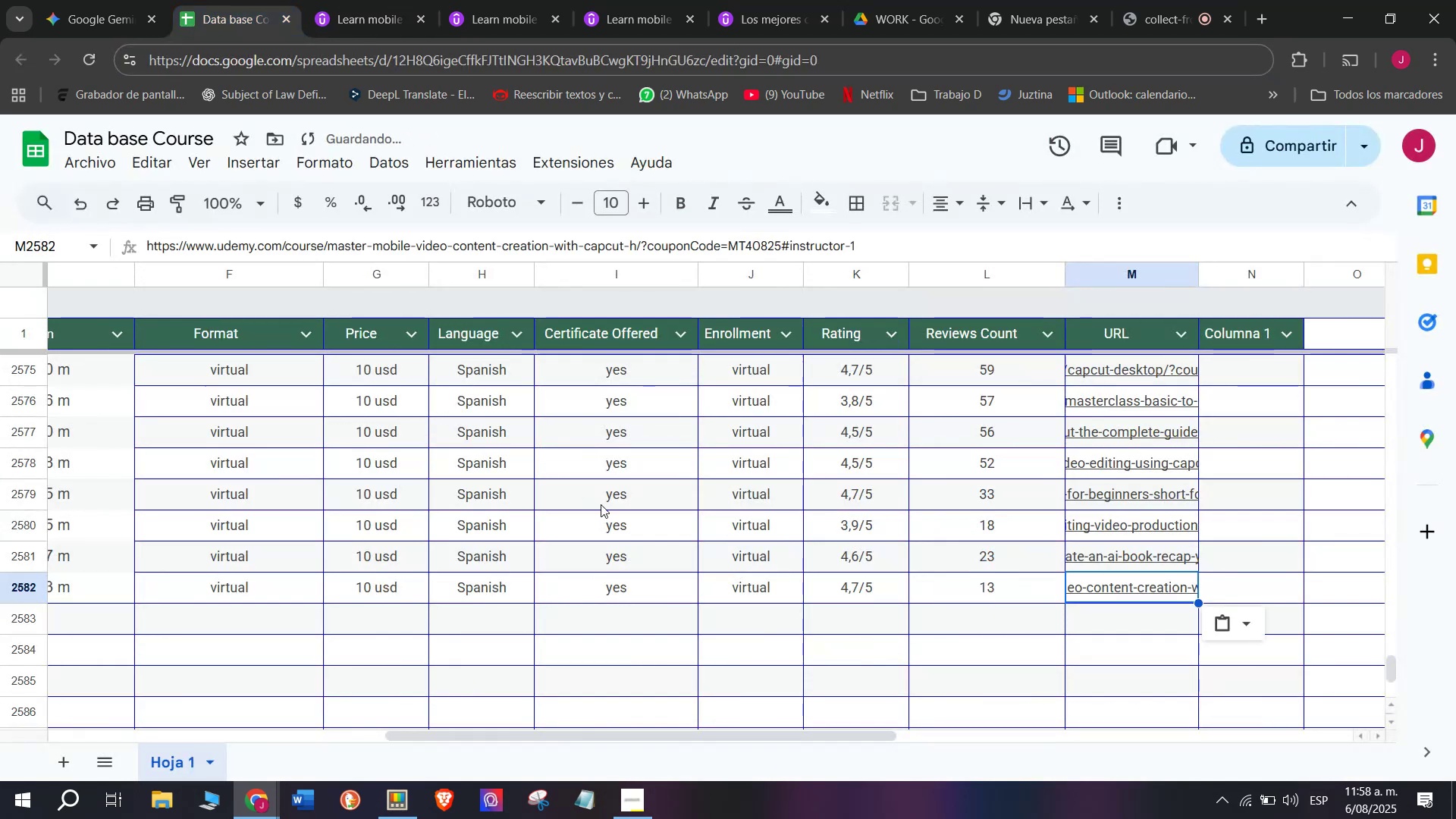 
scroll: coordinate [257, 620], scroll_direction: up, amount: 4.0
 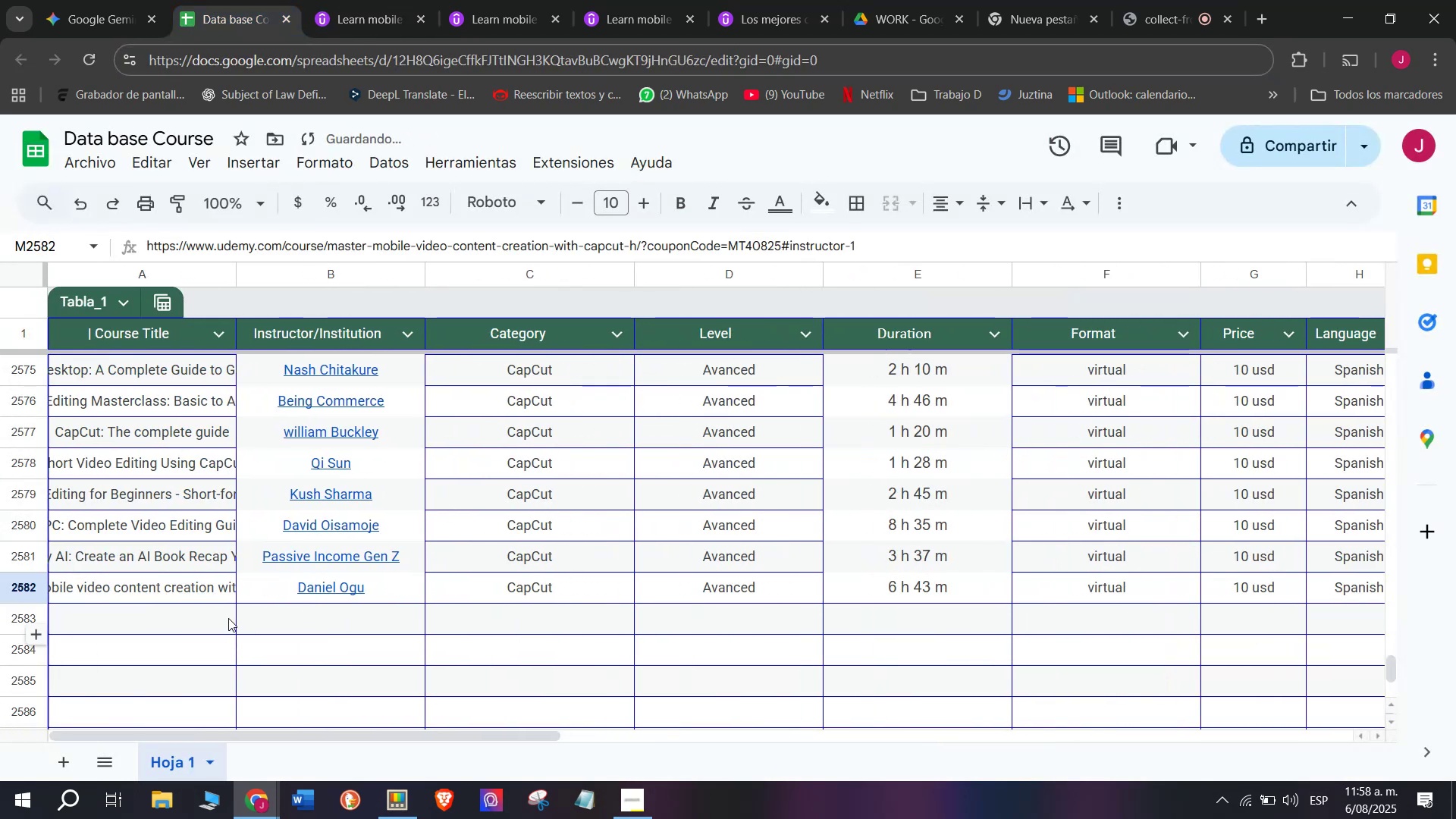 
left_click([228, 615])
 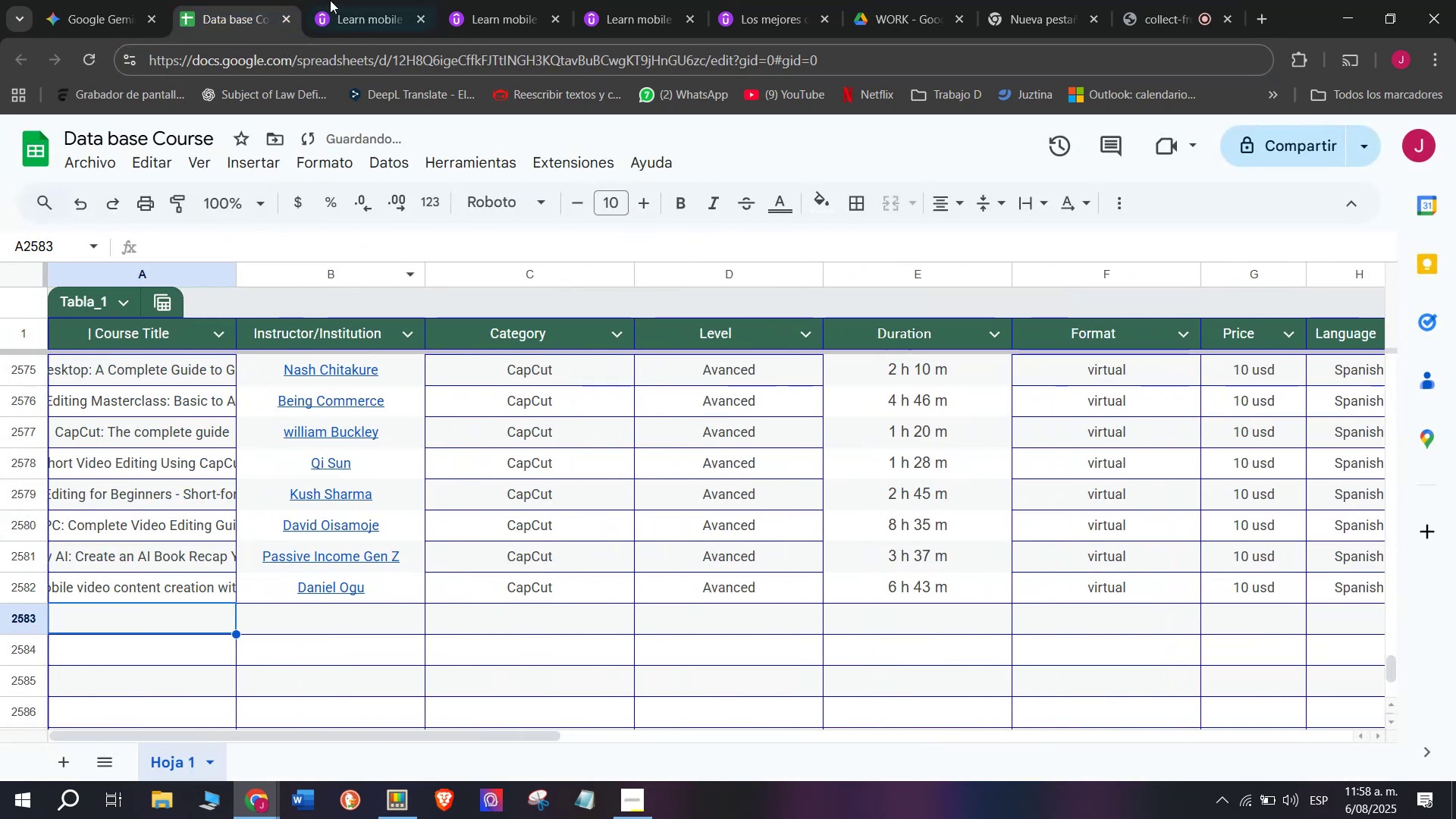 
left_click([351, 0])
 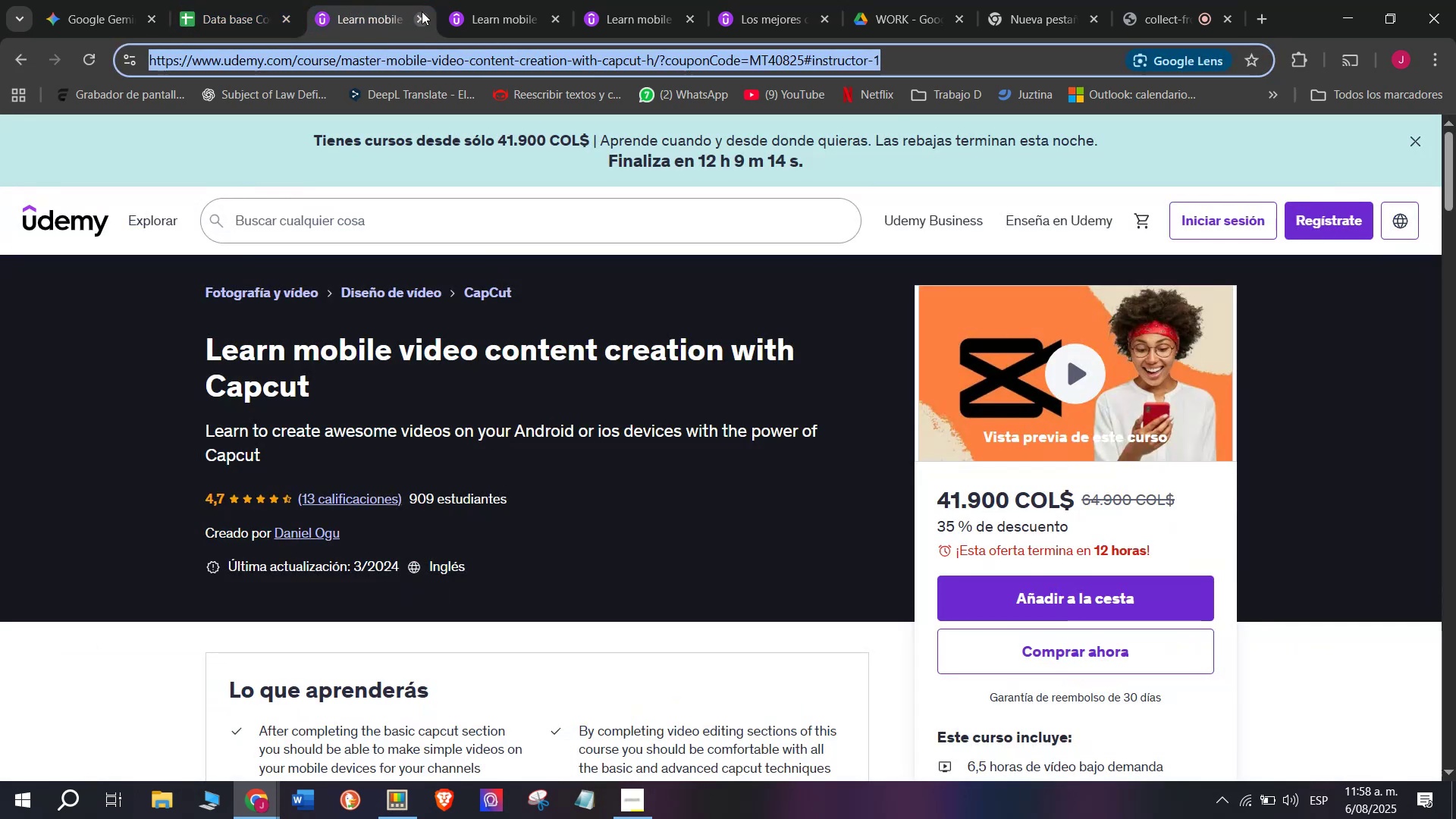 
left_click([422, 11])
 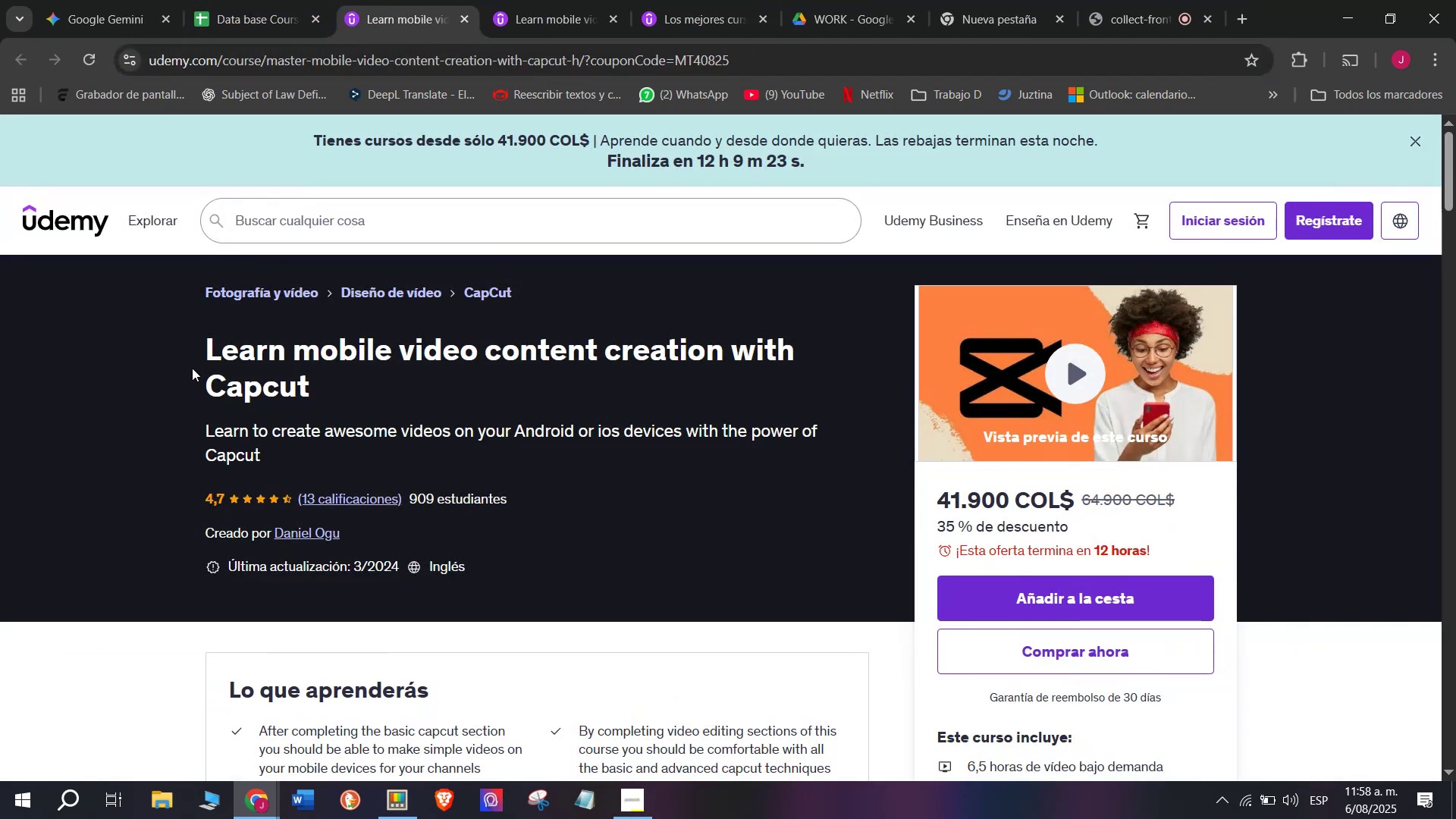 
left_click_drag(start_coordinate=[191, 352], to_coordinate=[339, 384])
 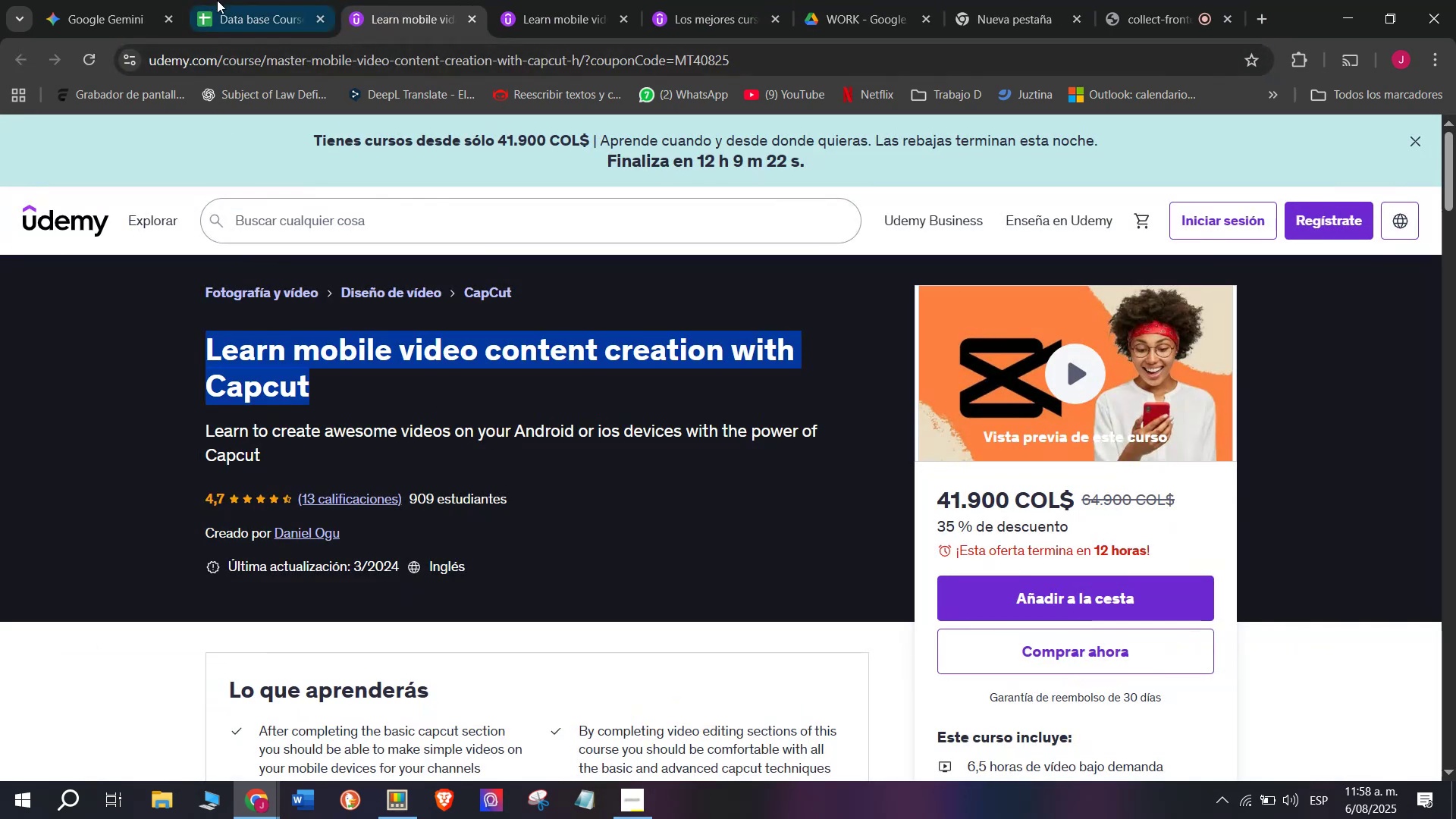 
key(Break)
 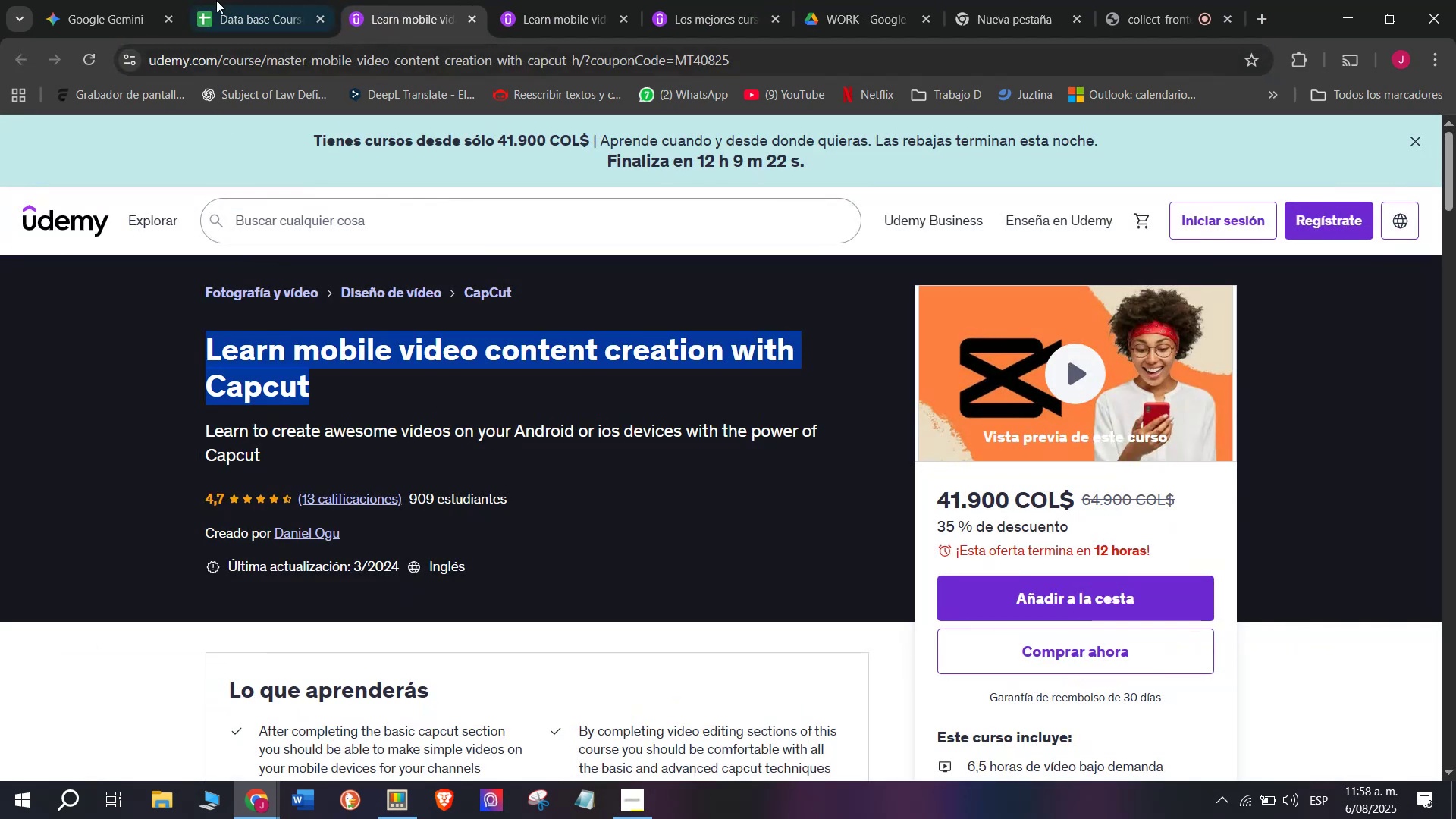 
key(Control+ControlLeft)
 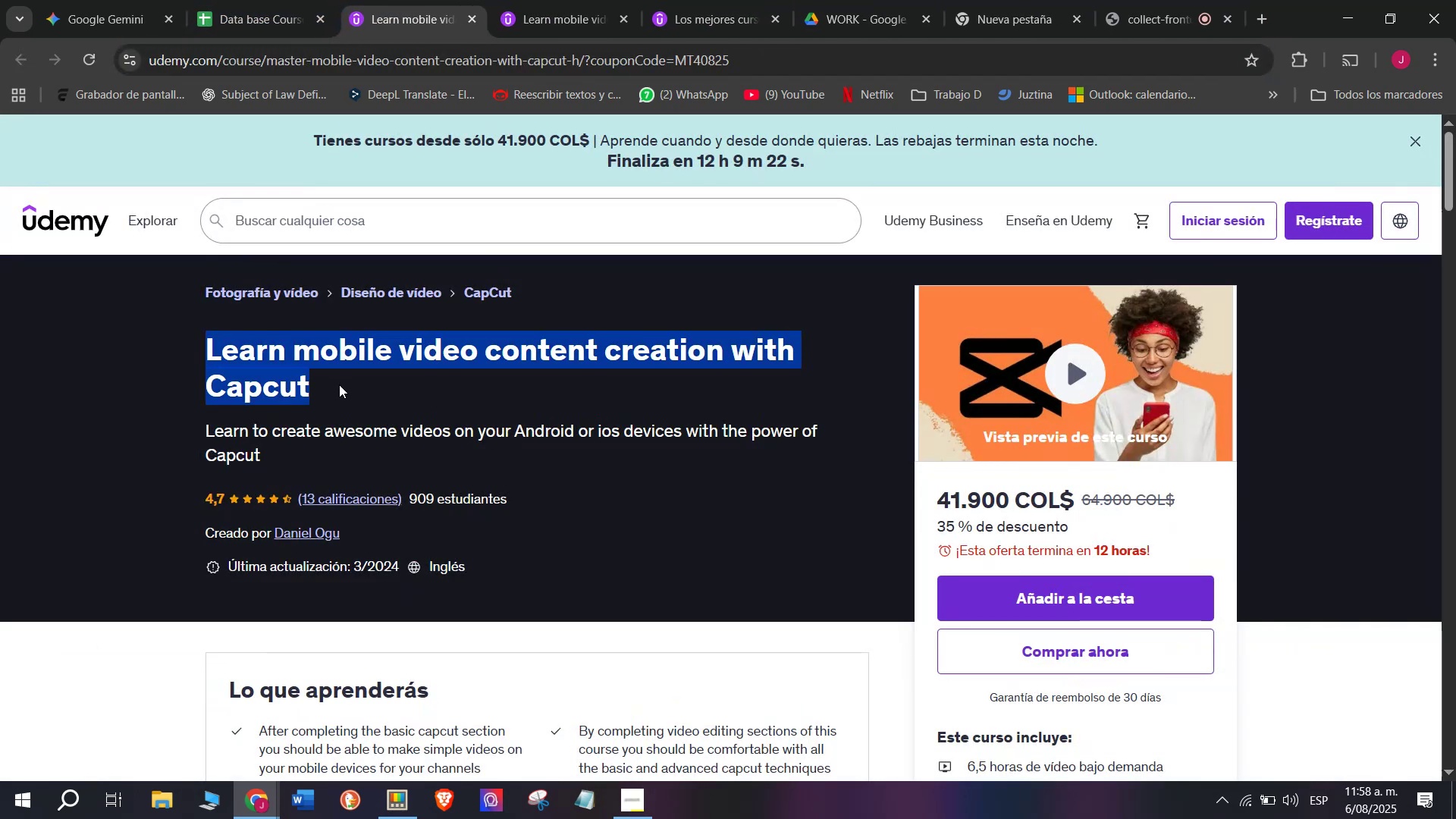 
key(Control+C)
 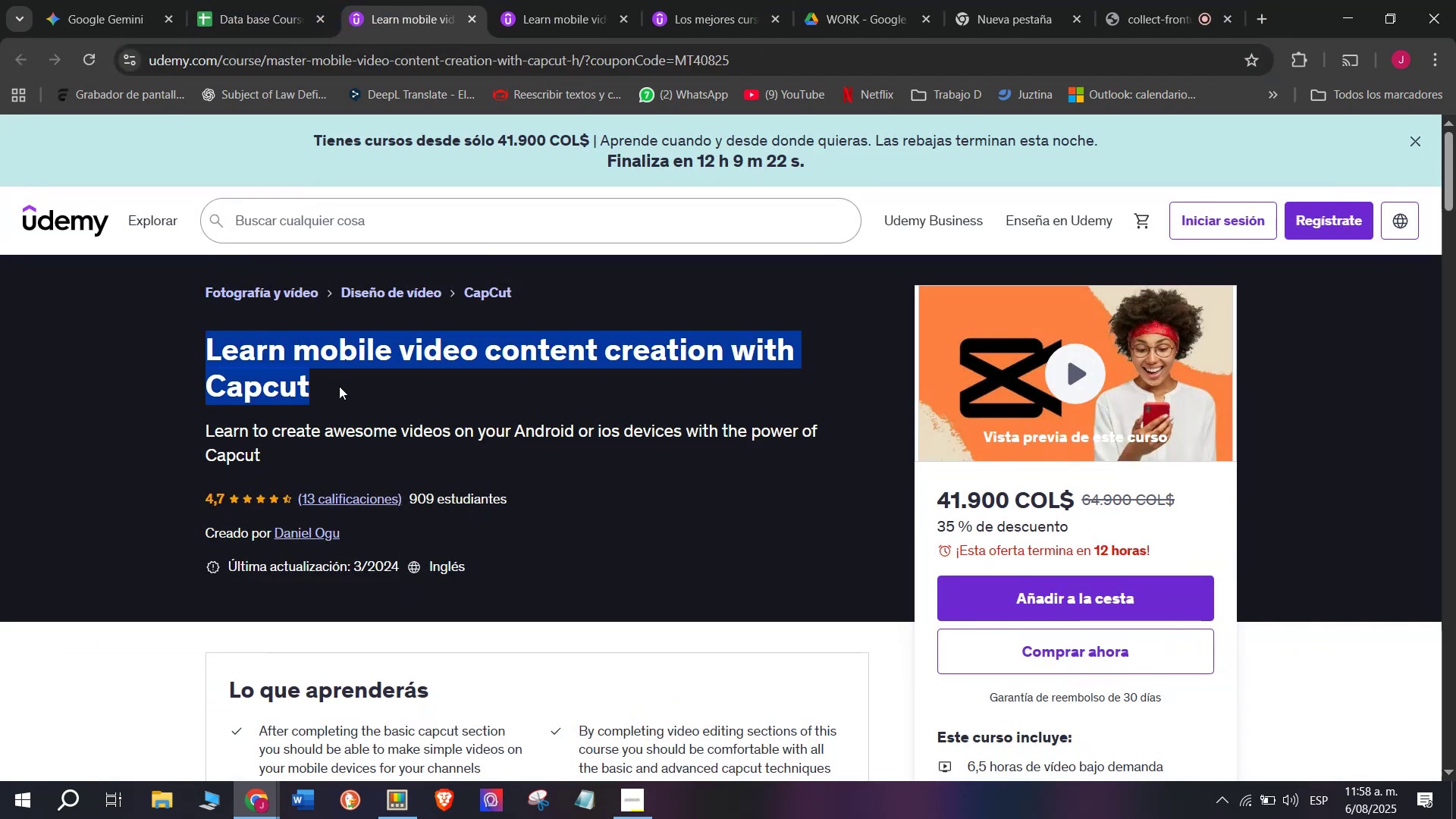 
key(Control+ControlLeft)
 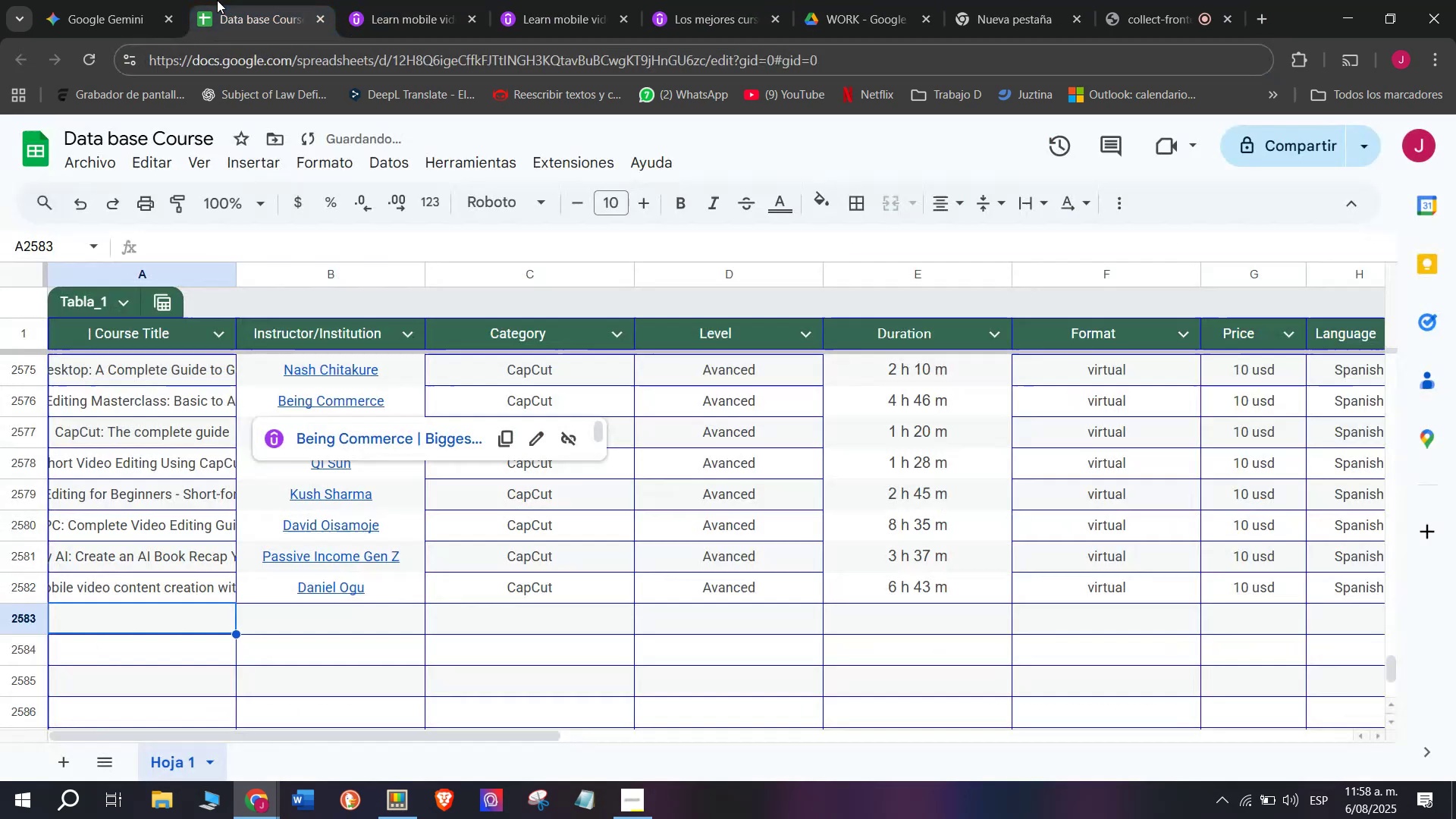 
key(Break)
 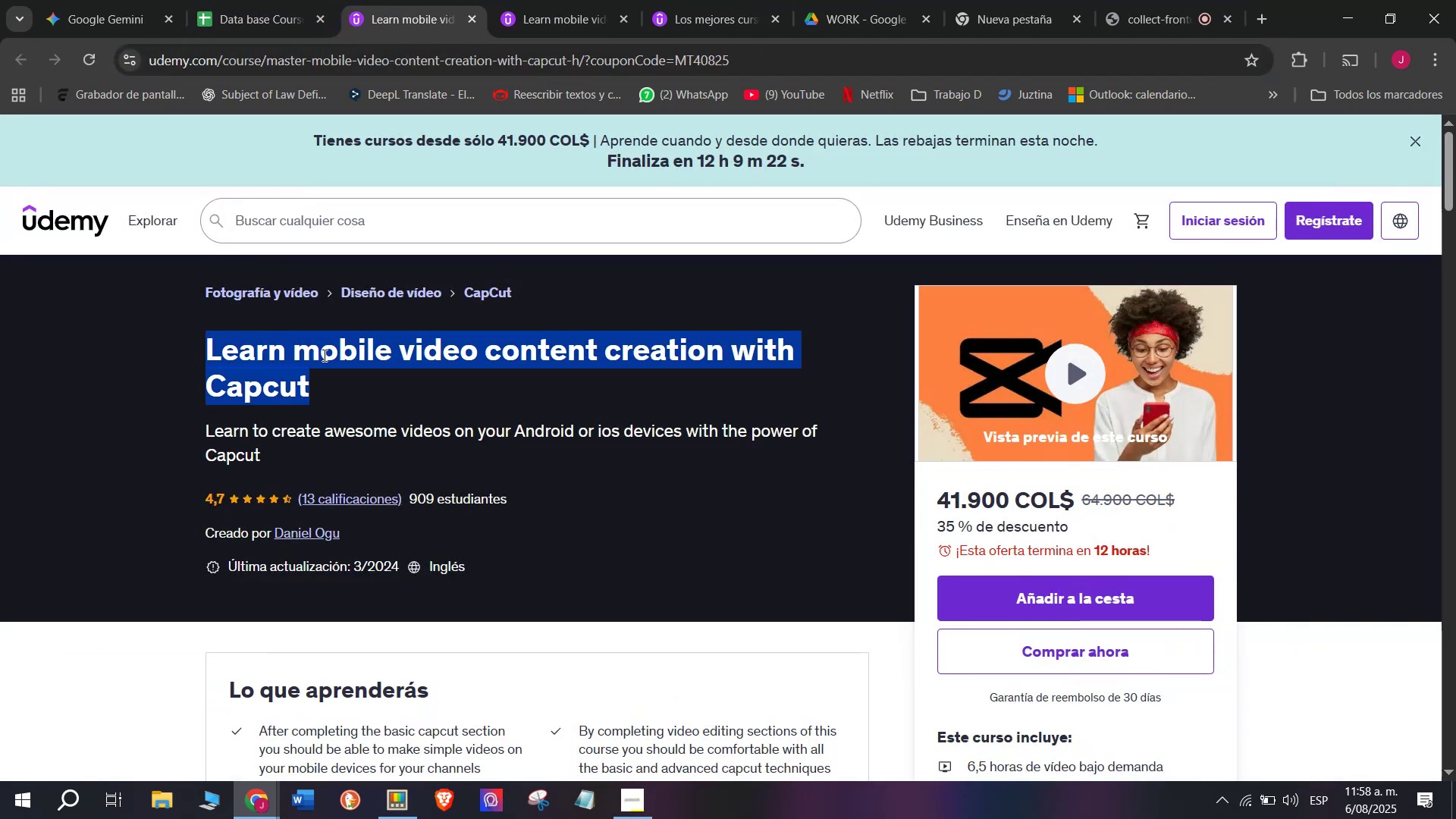 
key(Control+C)
 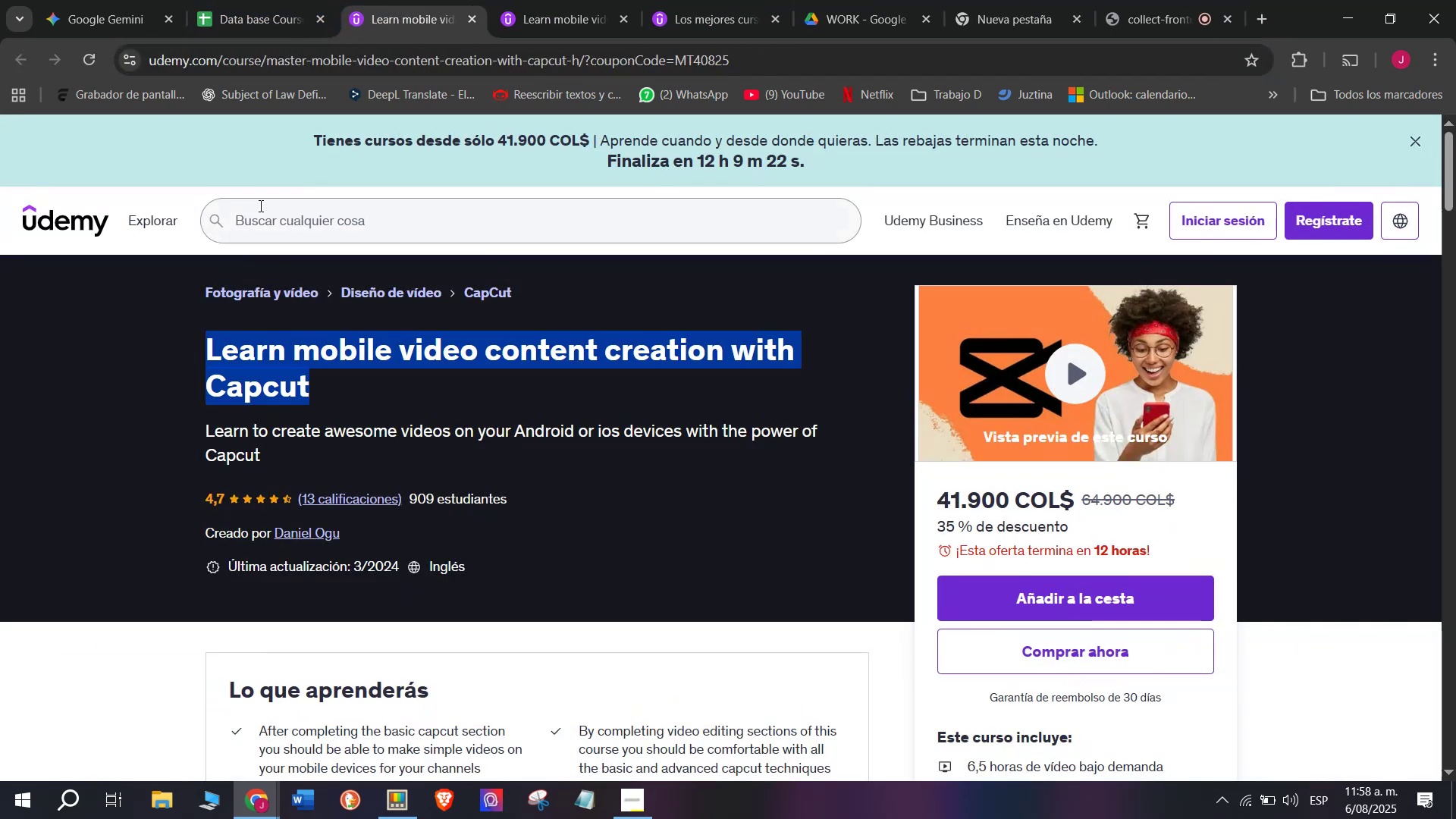 
key(Break)
 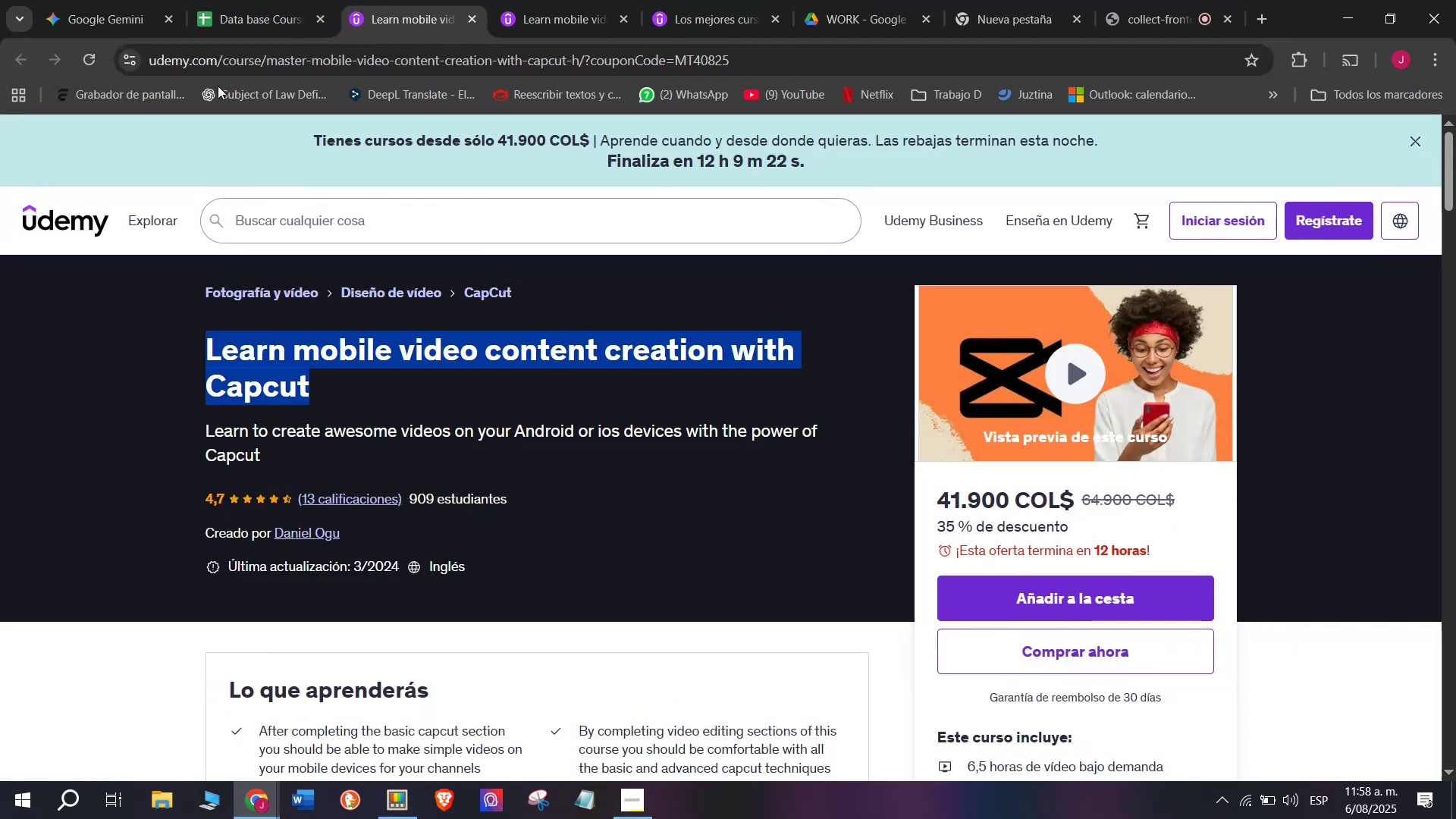 
key(Control+ControlLeft)
 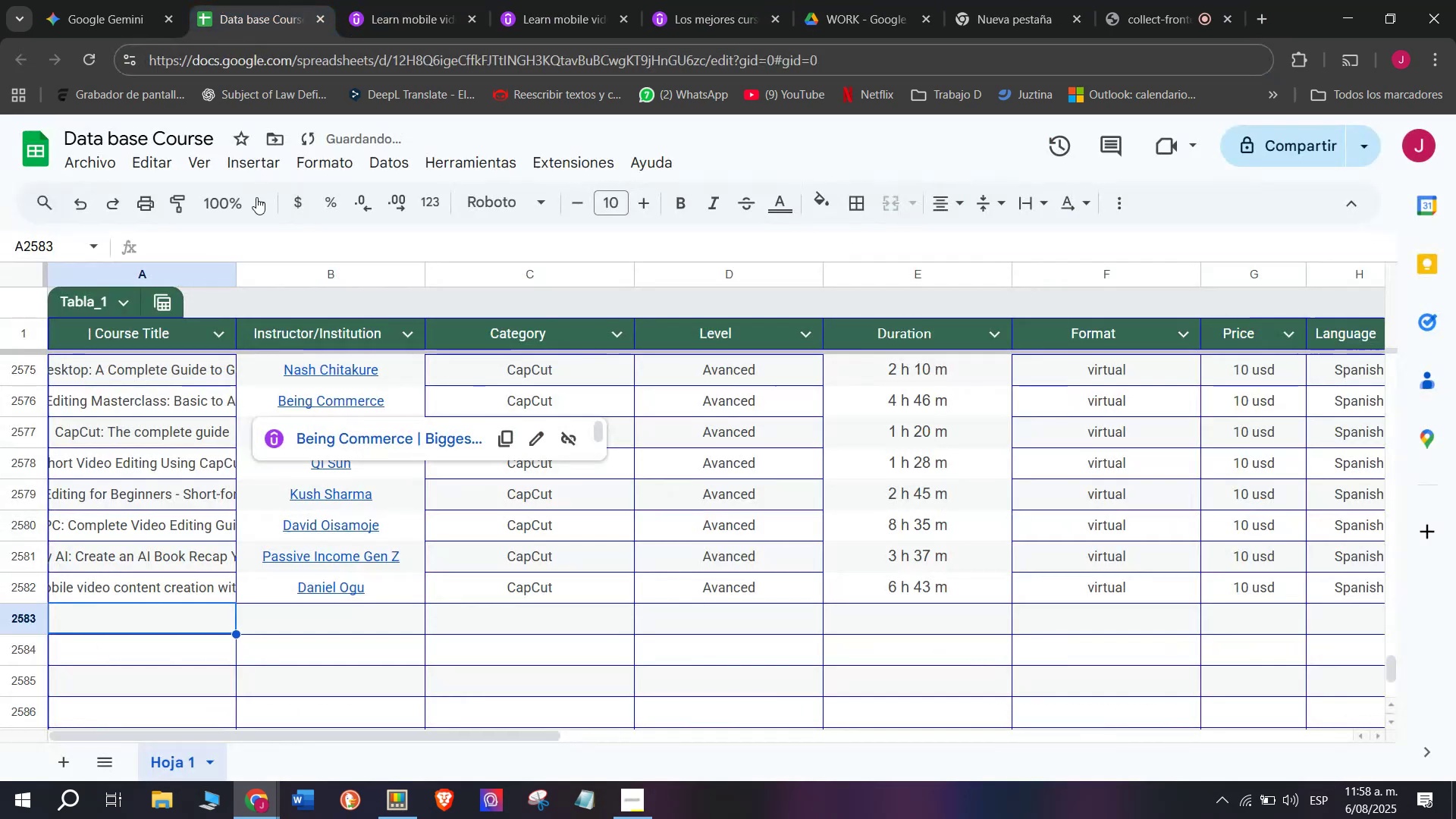 
key(Control+C)
 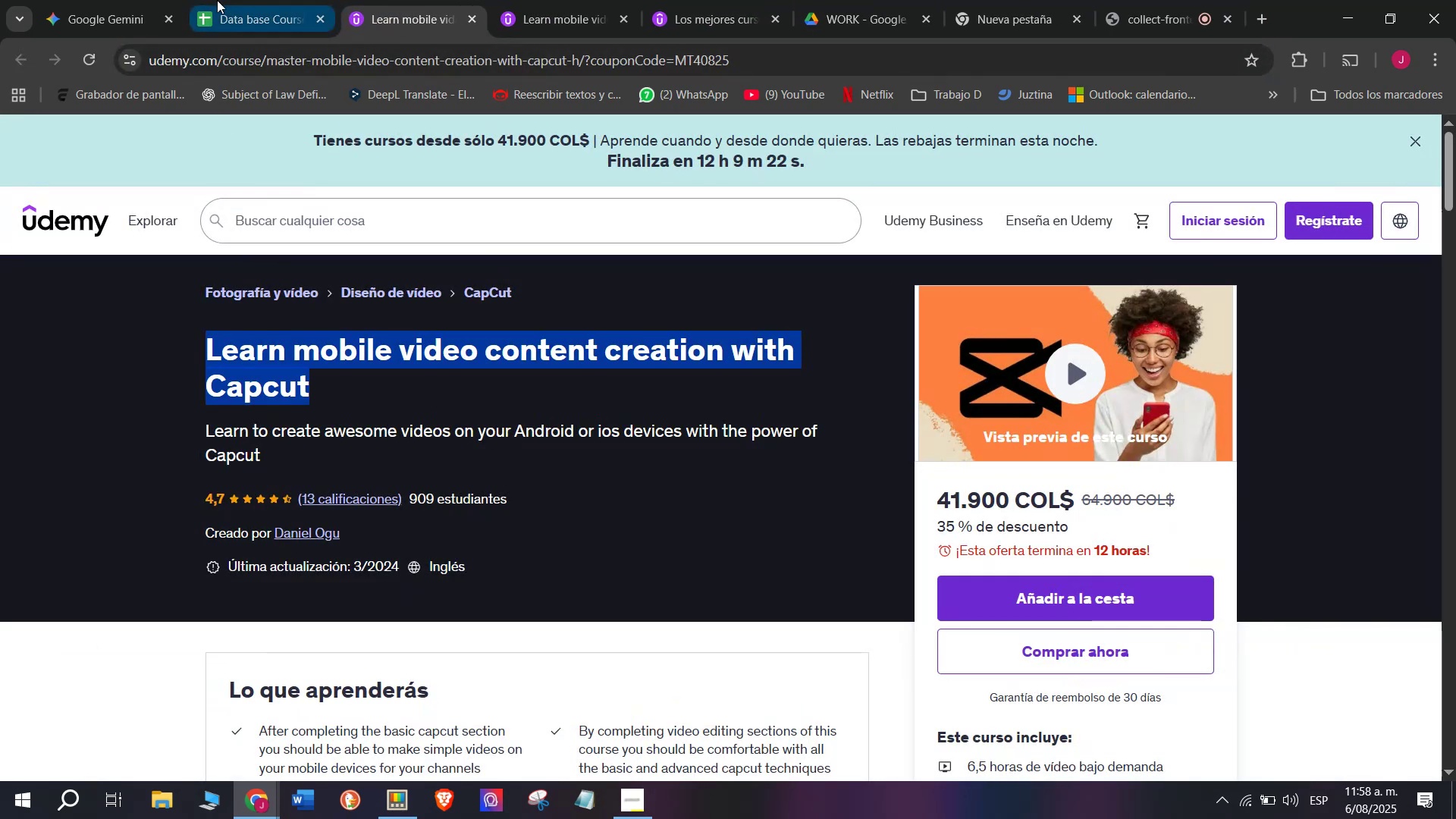 
left_click([217, 0])
 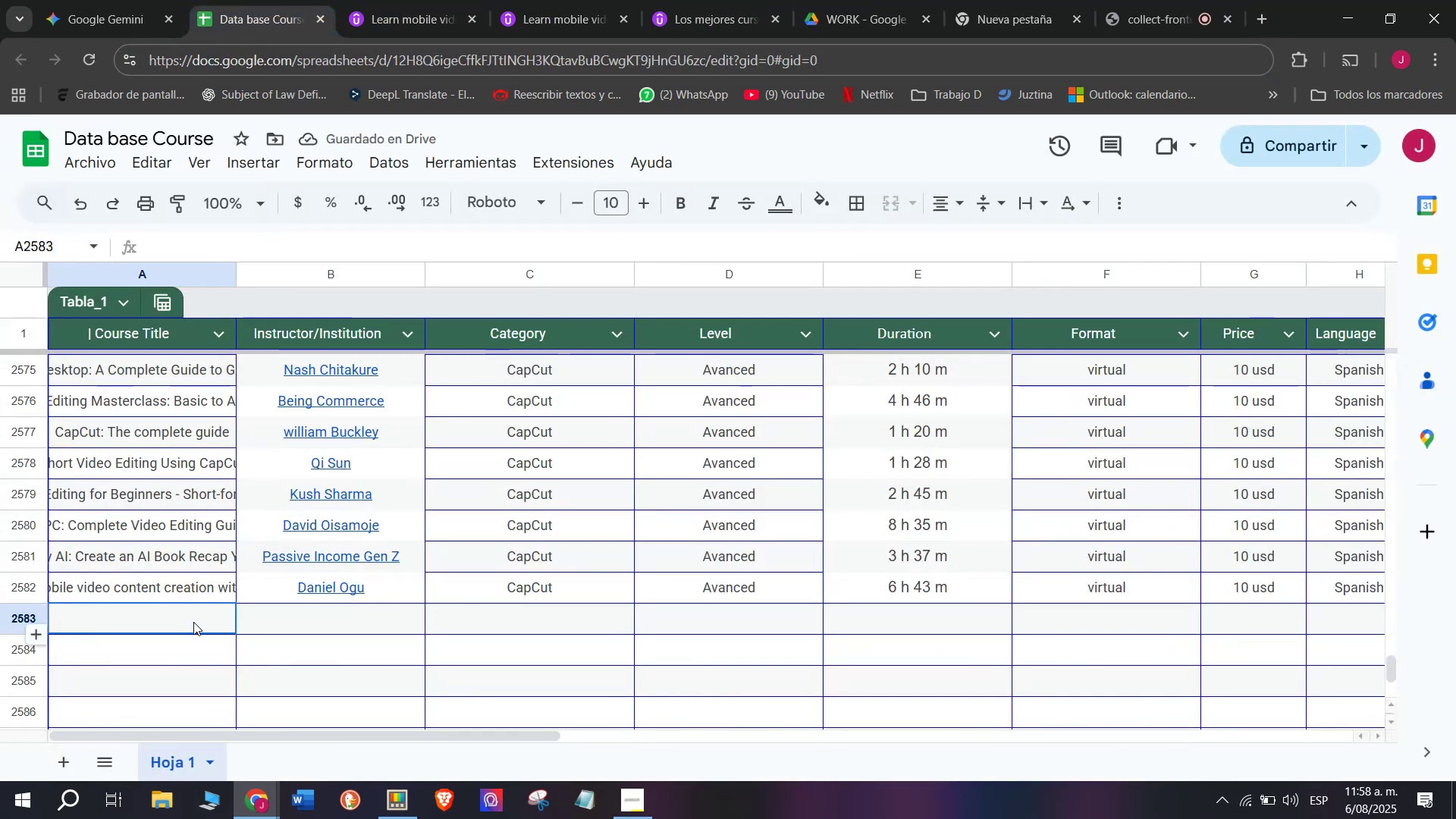 
double_click([193, 613])
 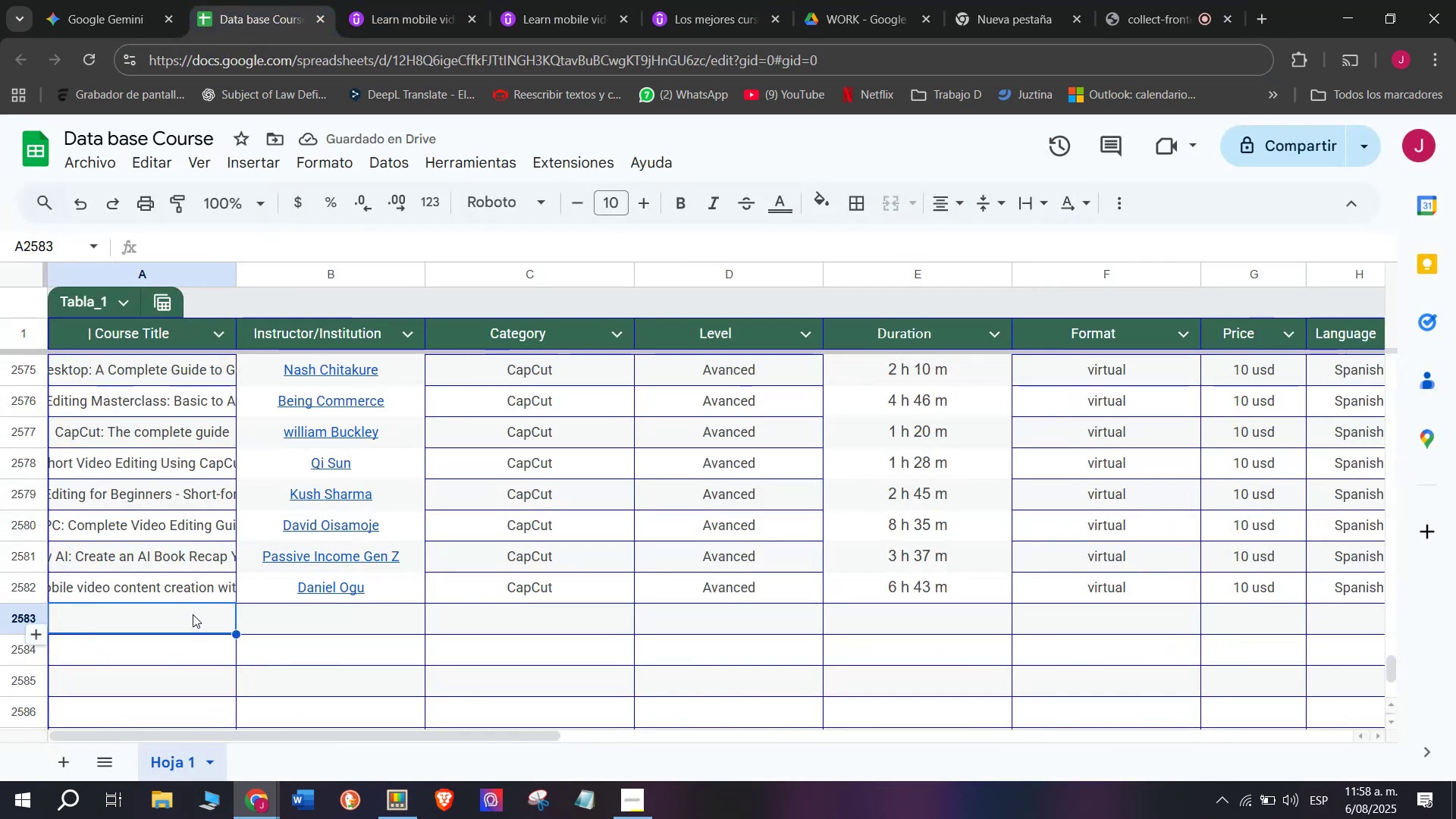 
triple_click([193, 613])
 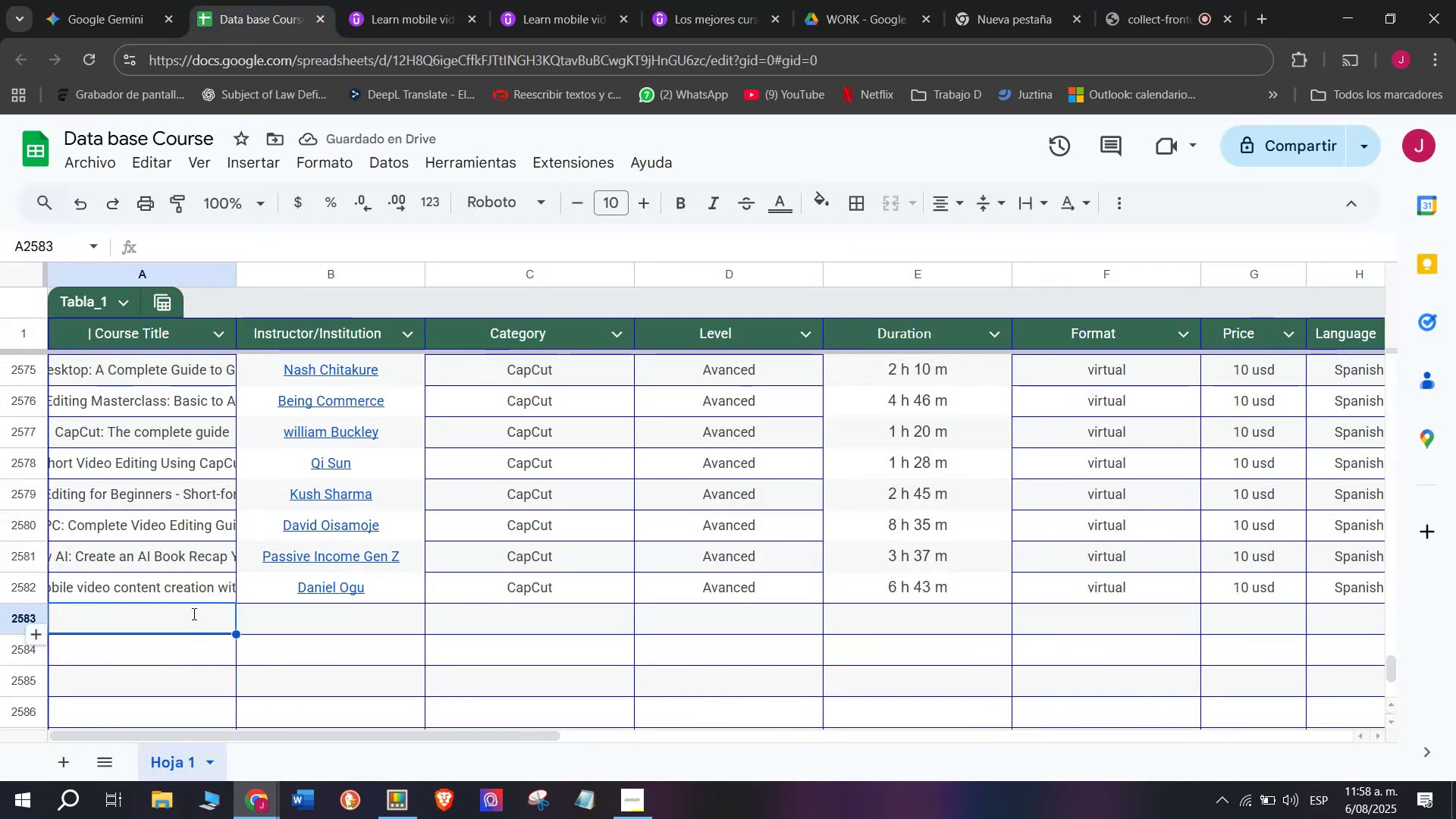 
triple_click([193, 613])
 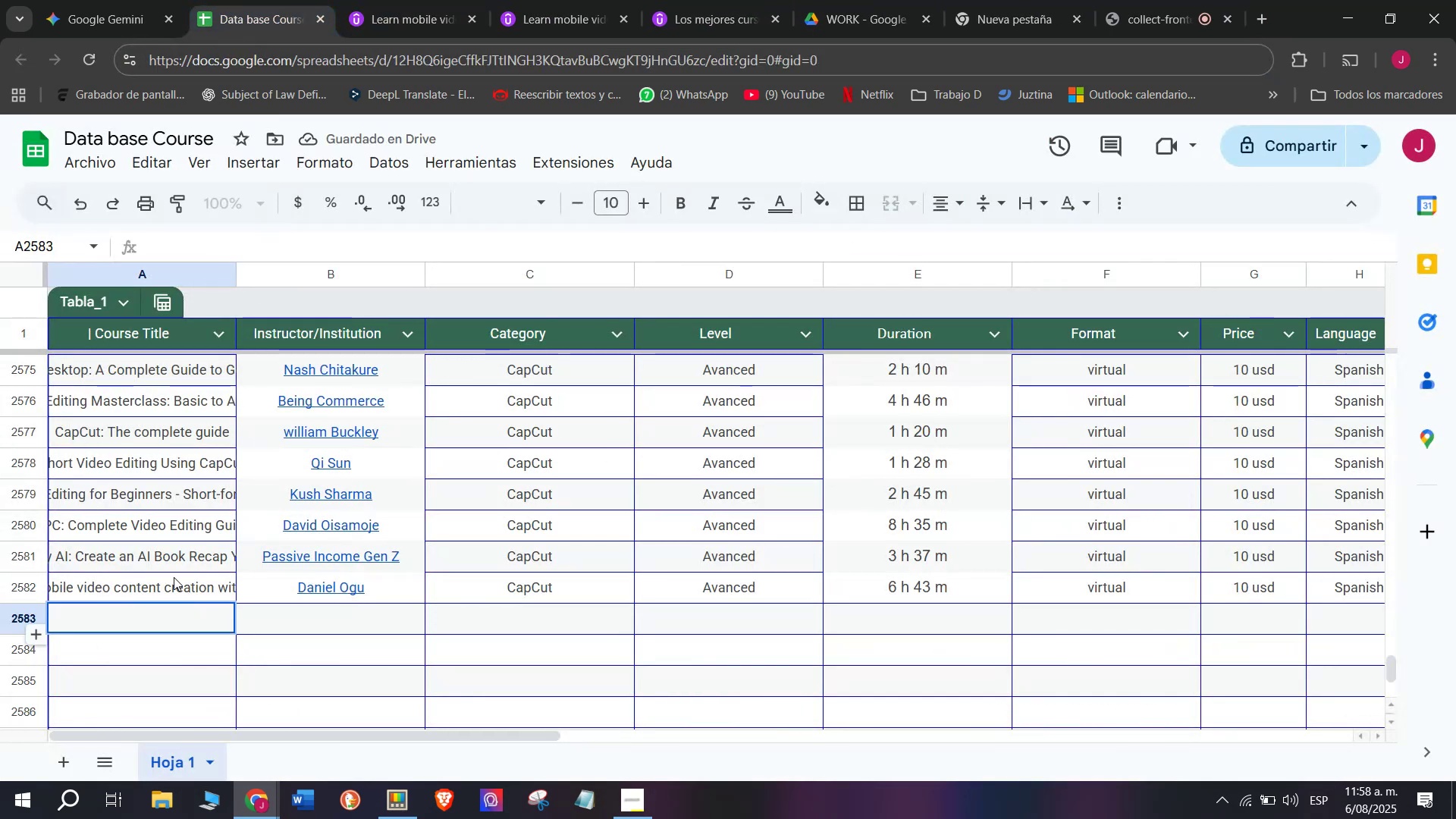 
key(Control+ControlLeft)
 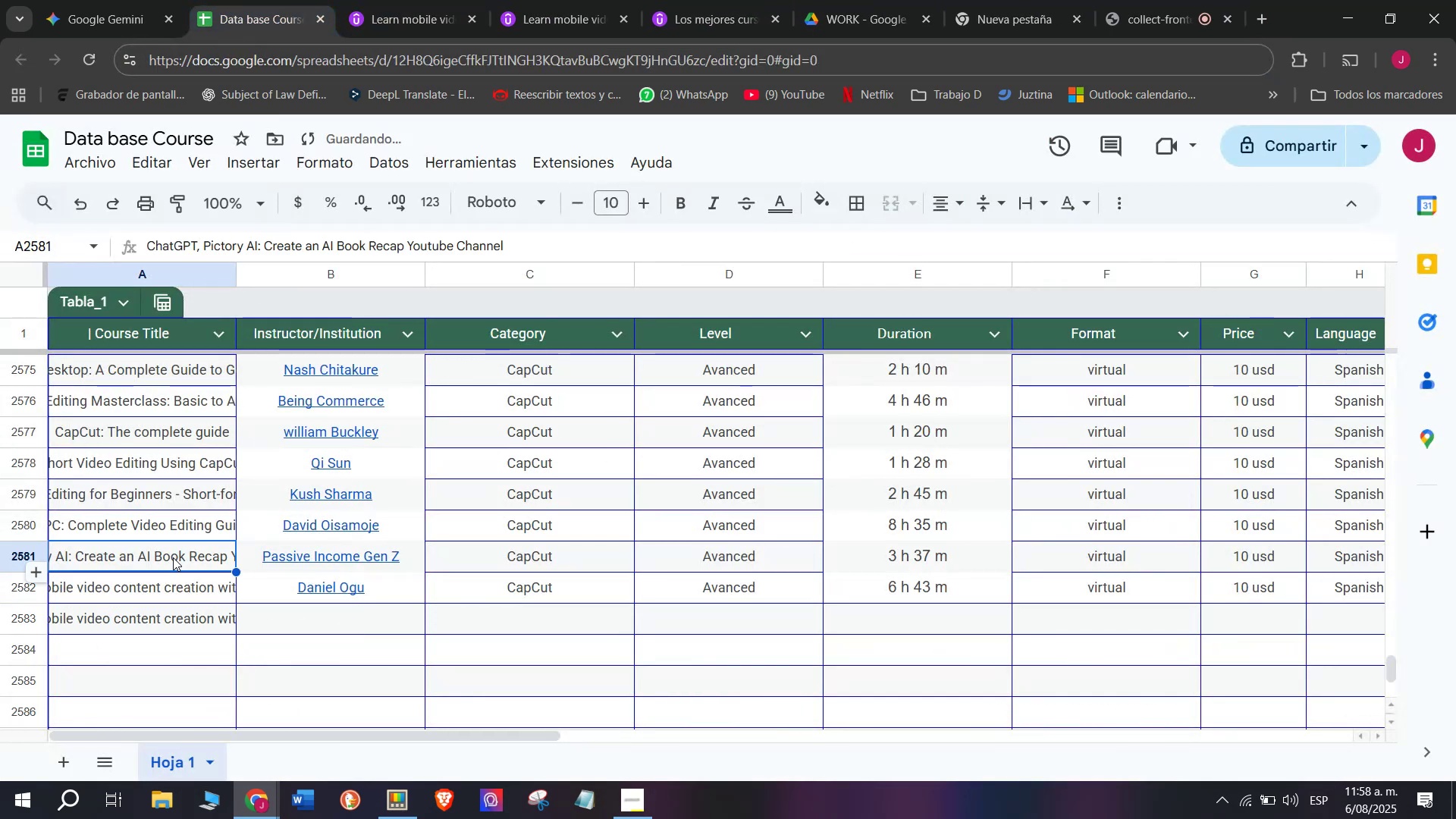 
key(Z)
 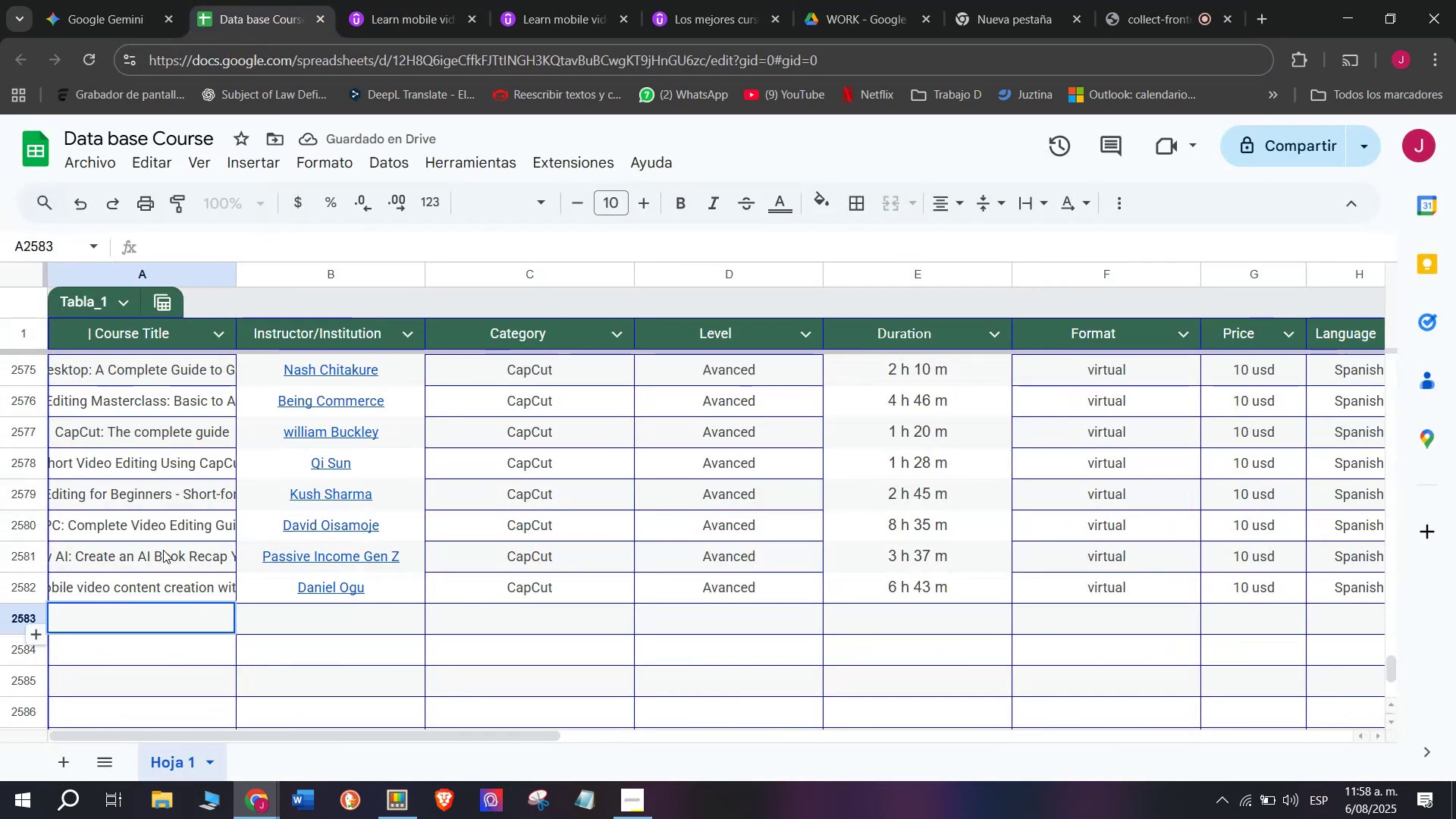 
key(Control+V)
 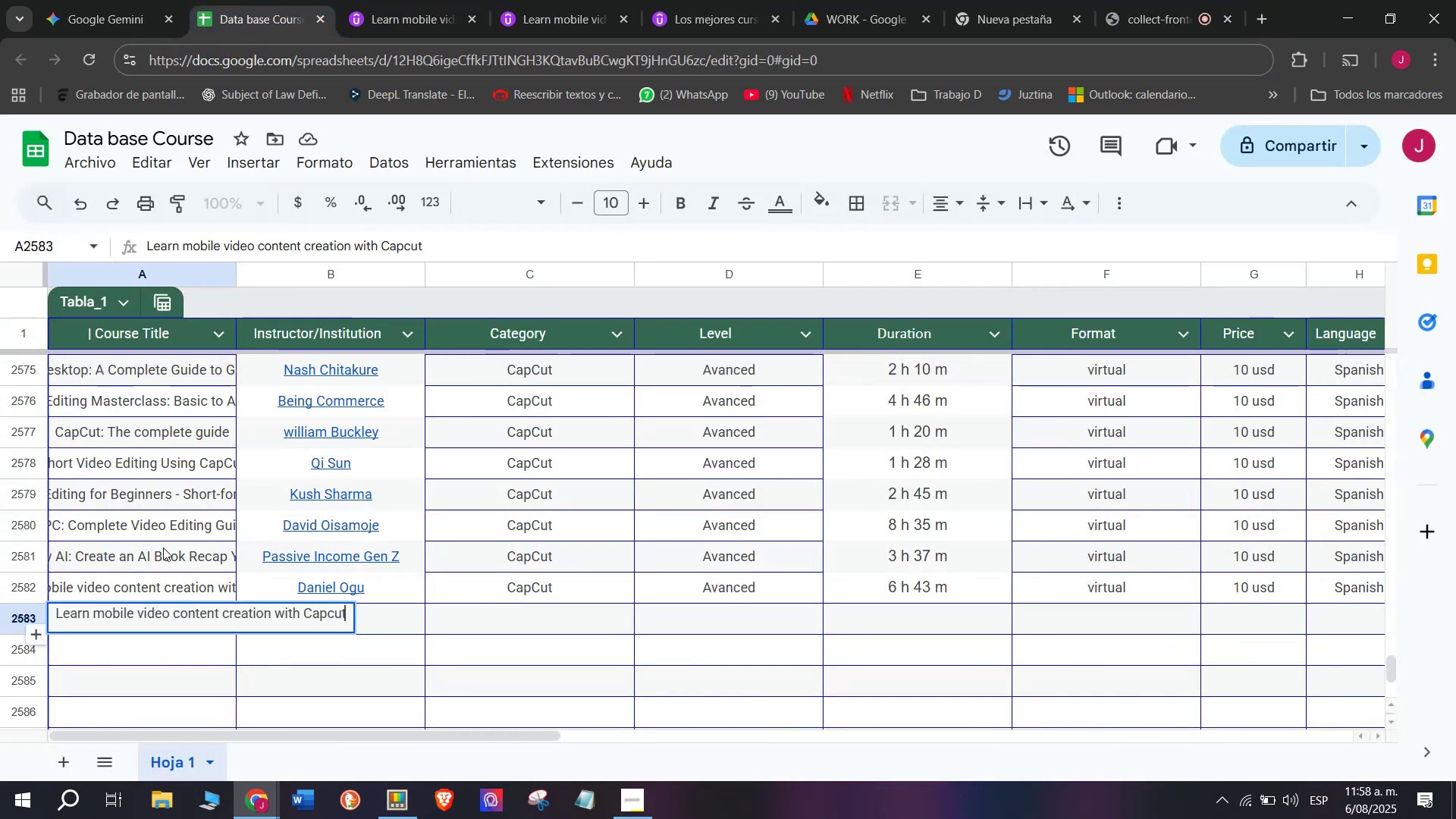 
left_click([163, 546])
 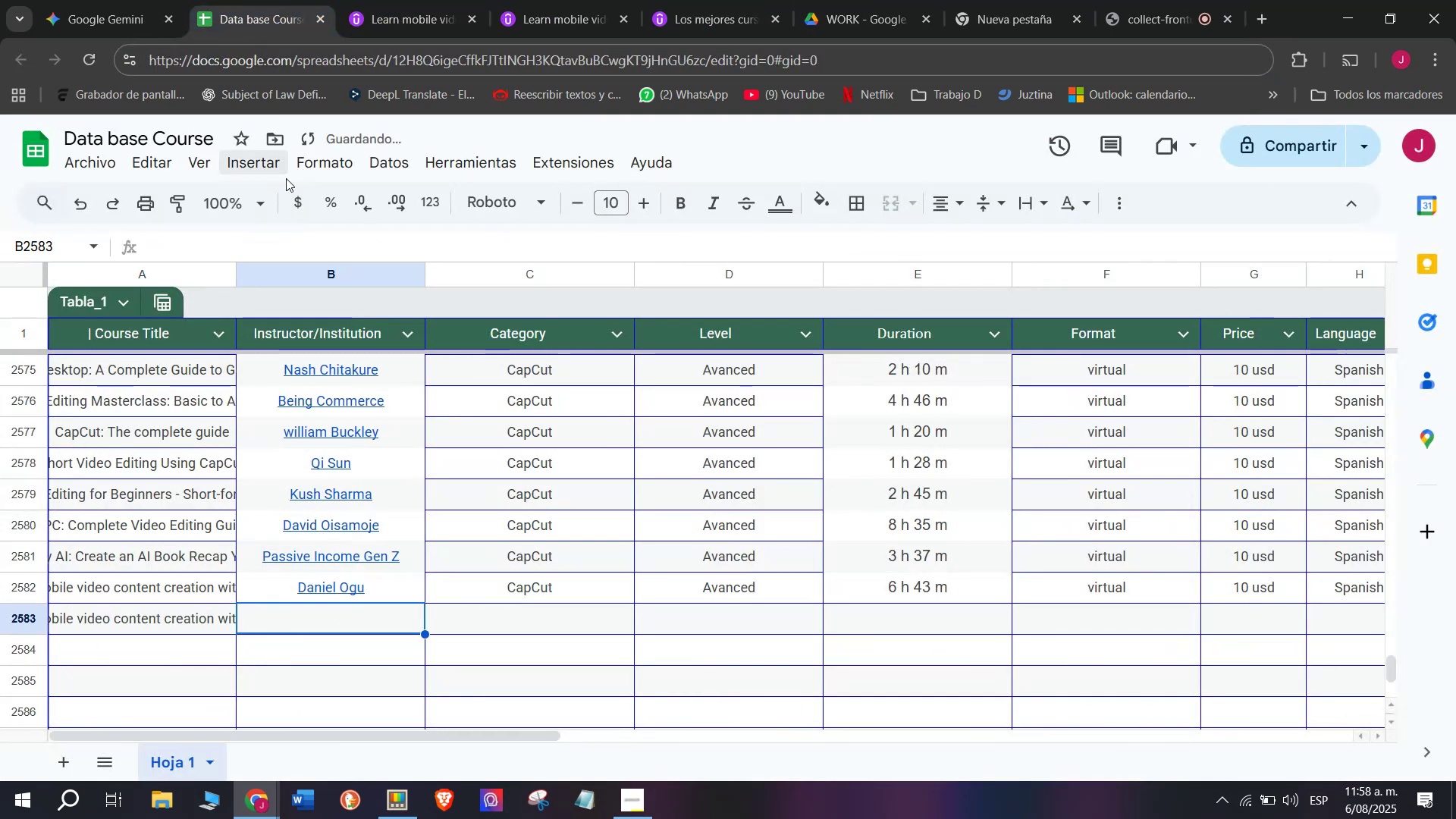 
left_click([425, 0])
 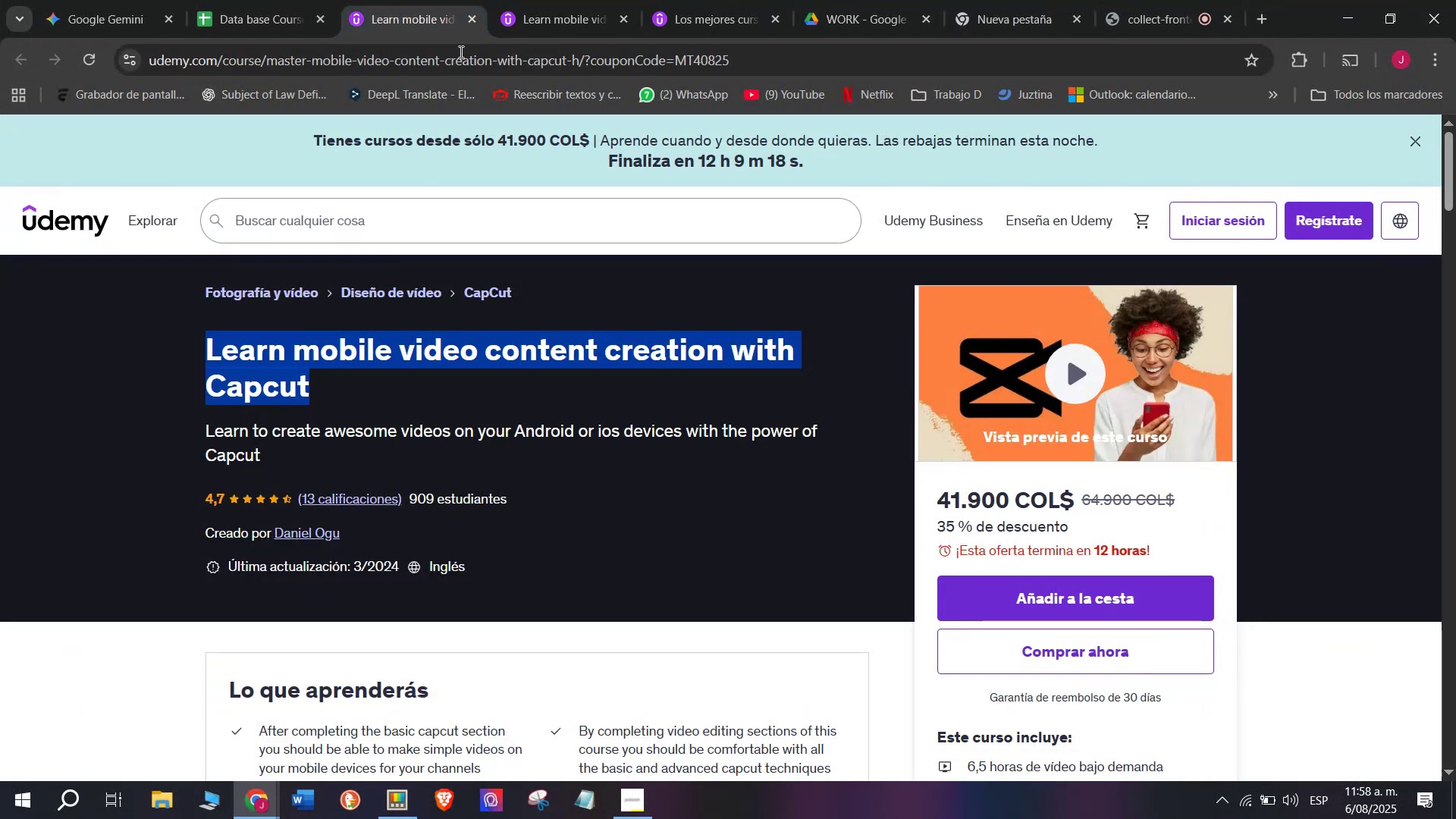 
left_click([510, 0])
 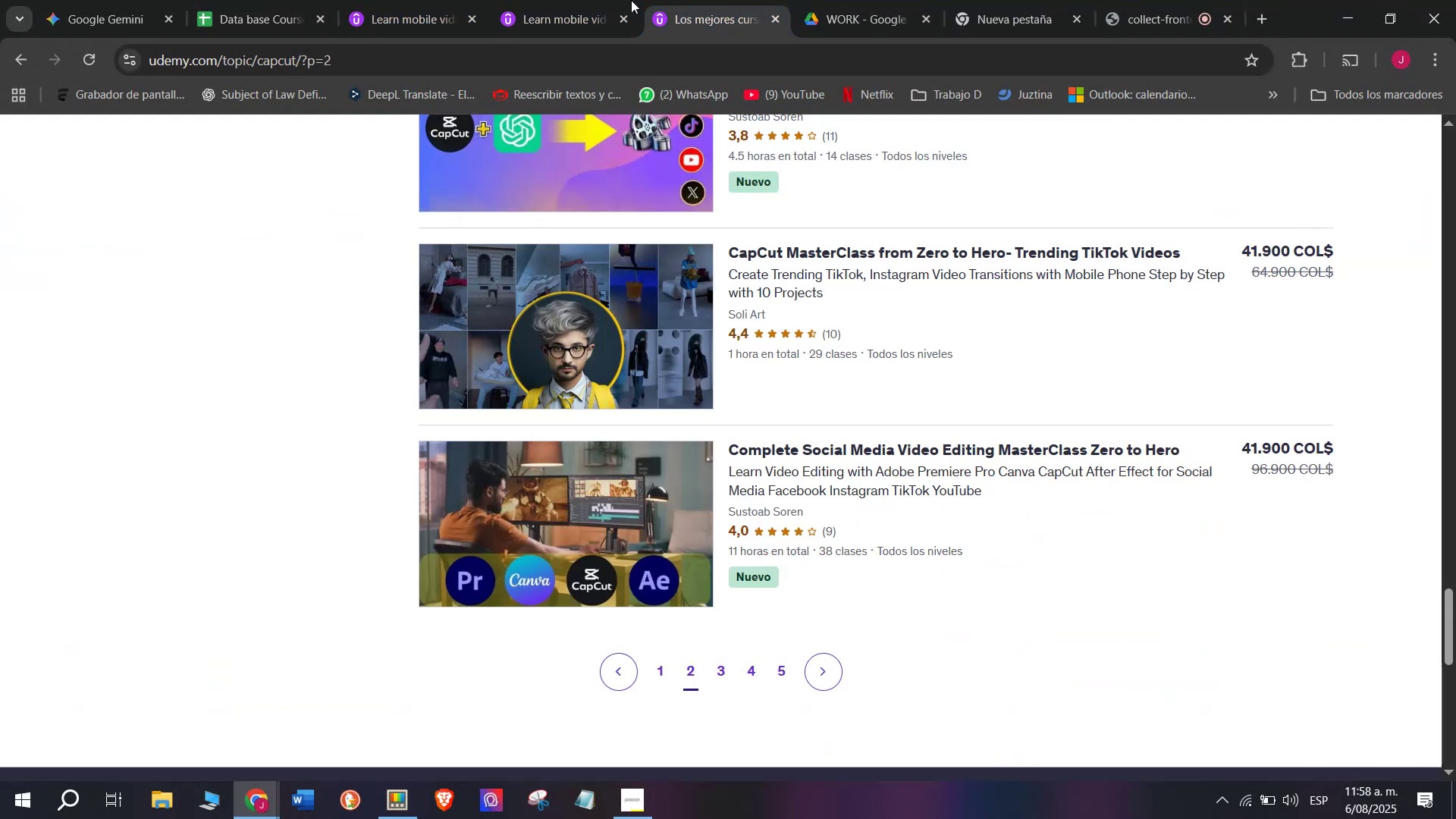 
double_click([572, 0])
 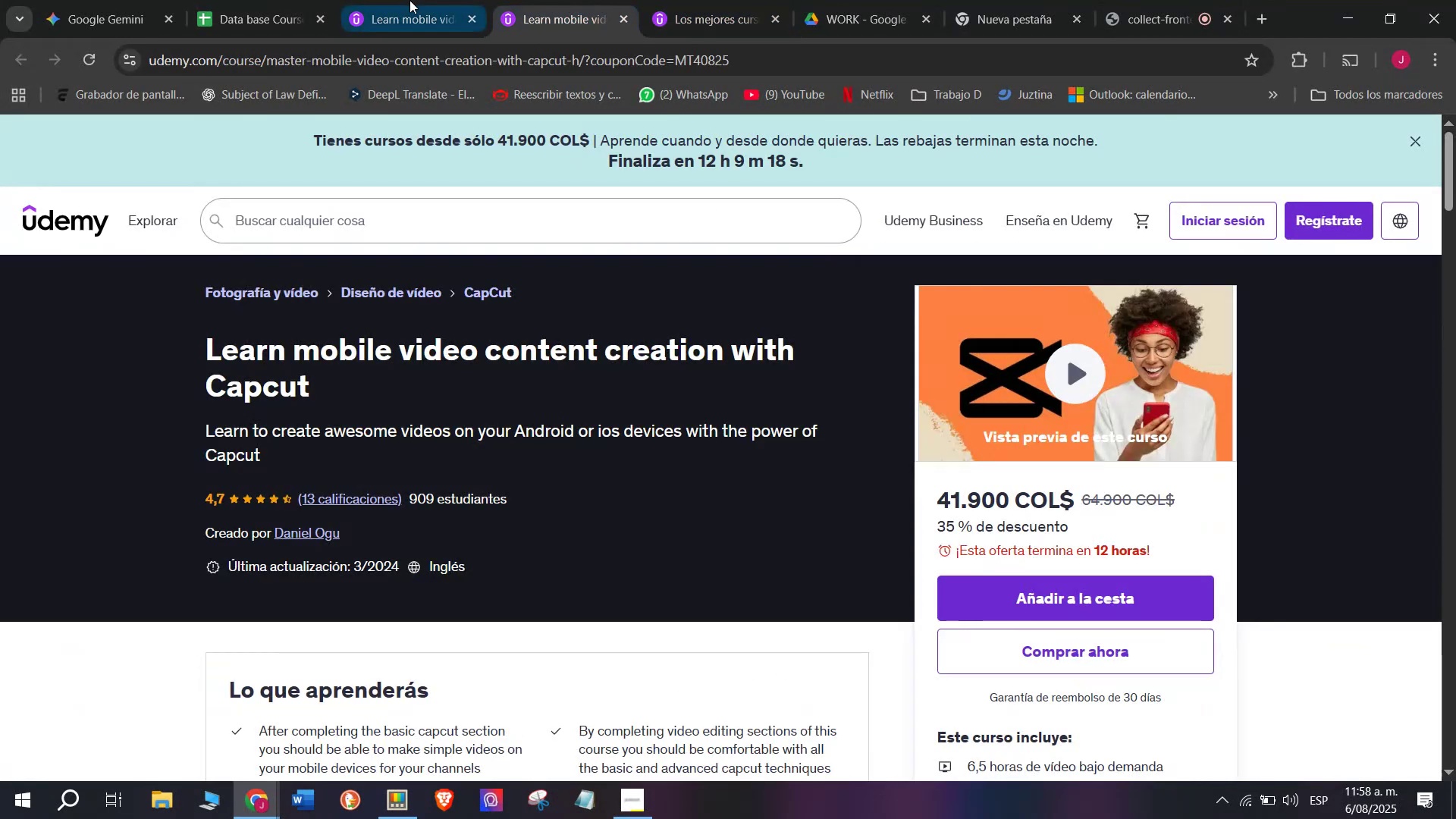 
triple_click([410, 0])
 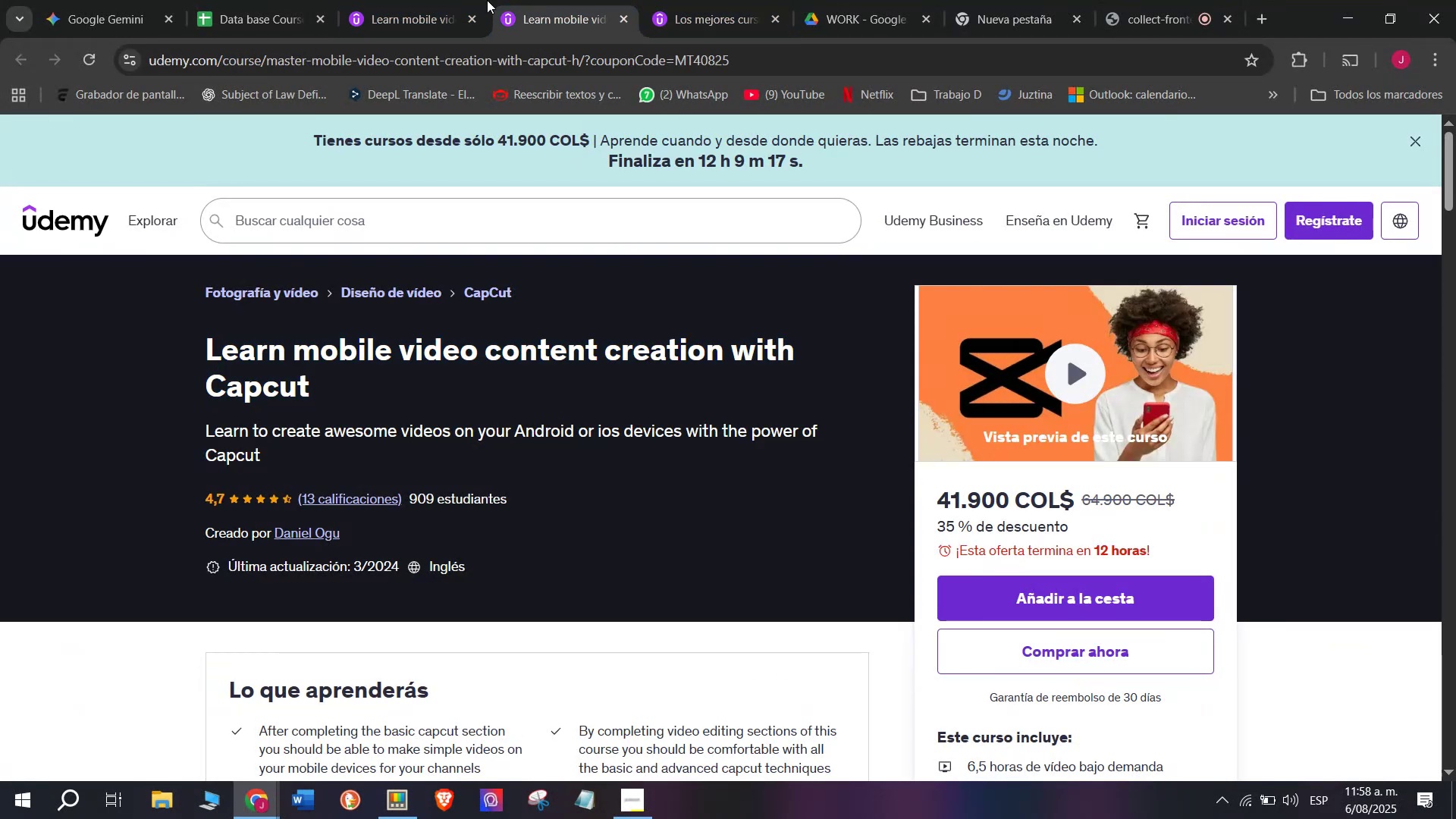 
triple_click([395, 0])
 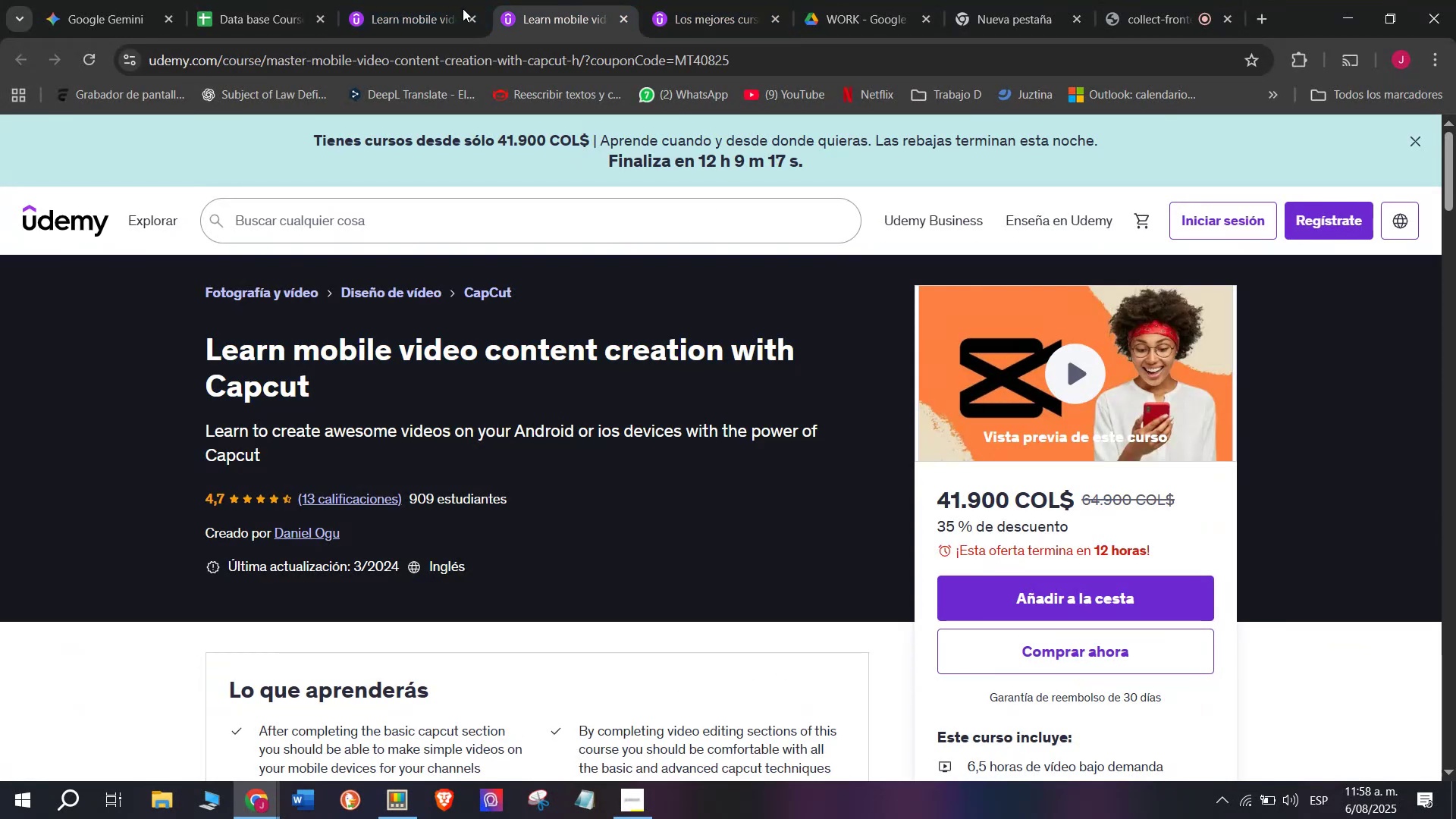 
triple_click([399, 0])
 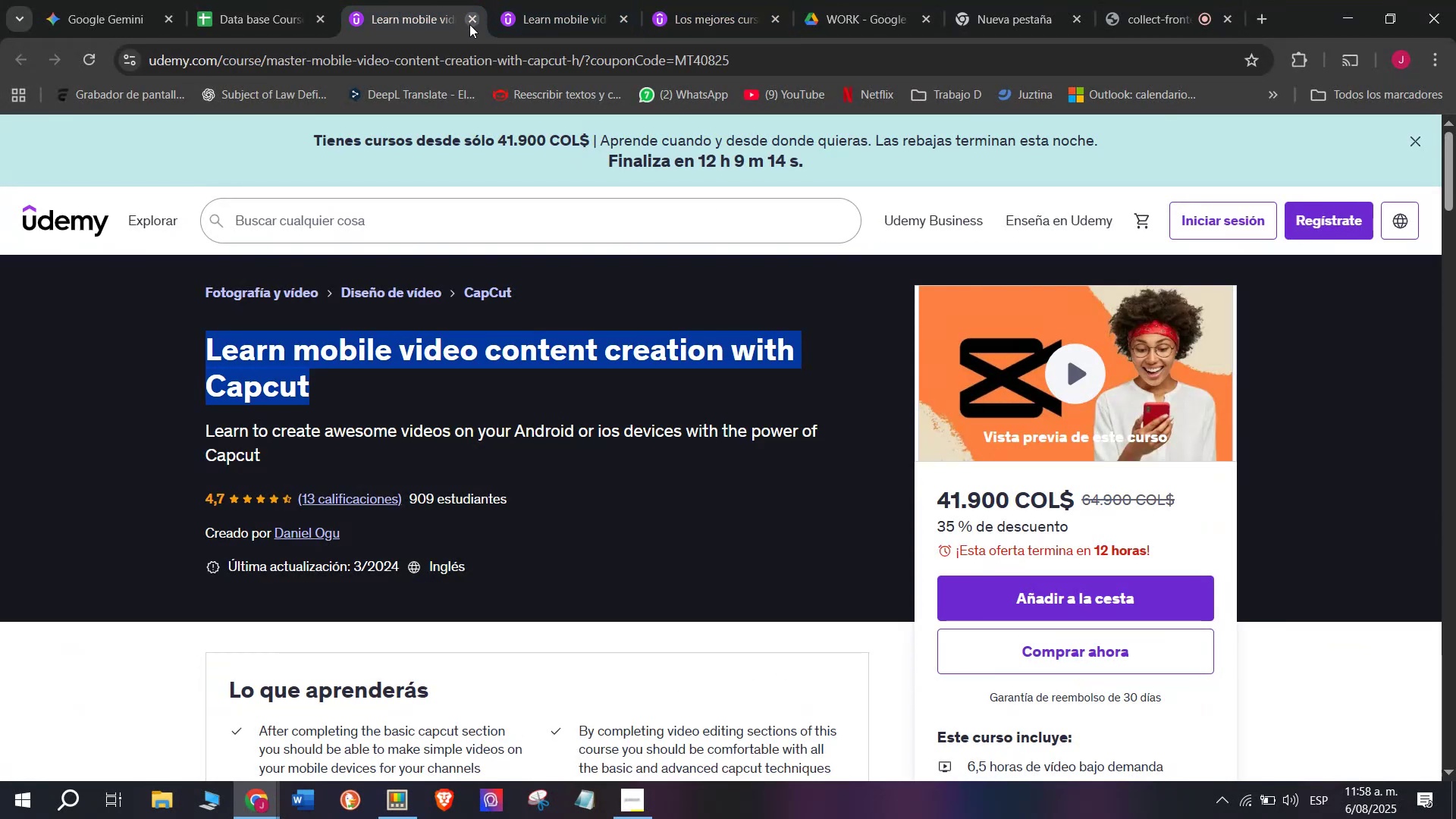 
left_click([473, 25])
 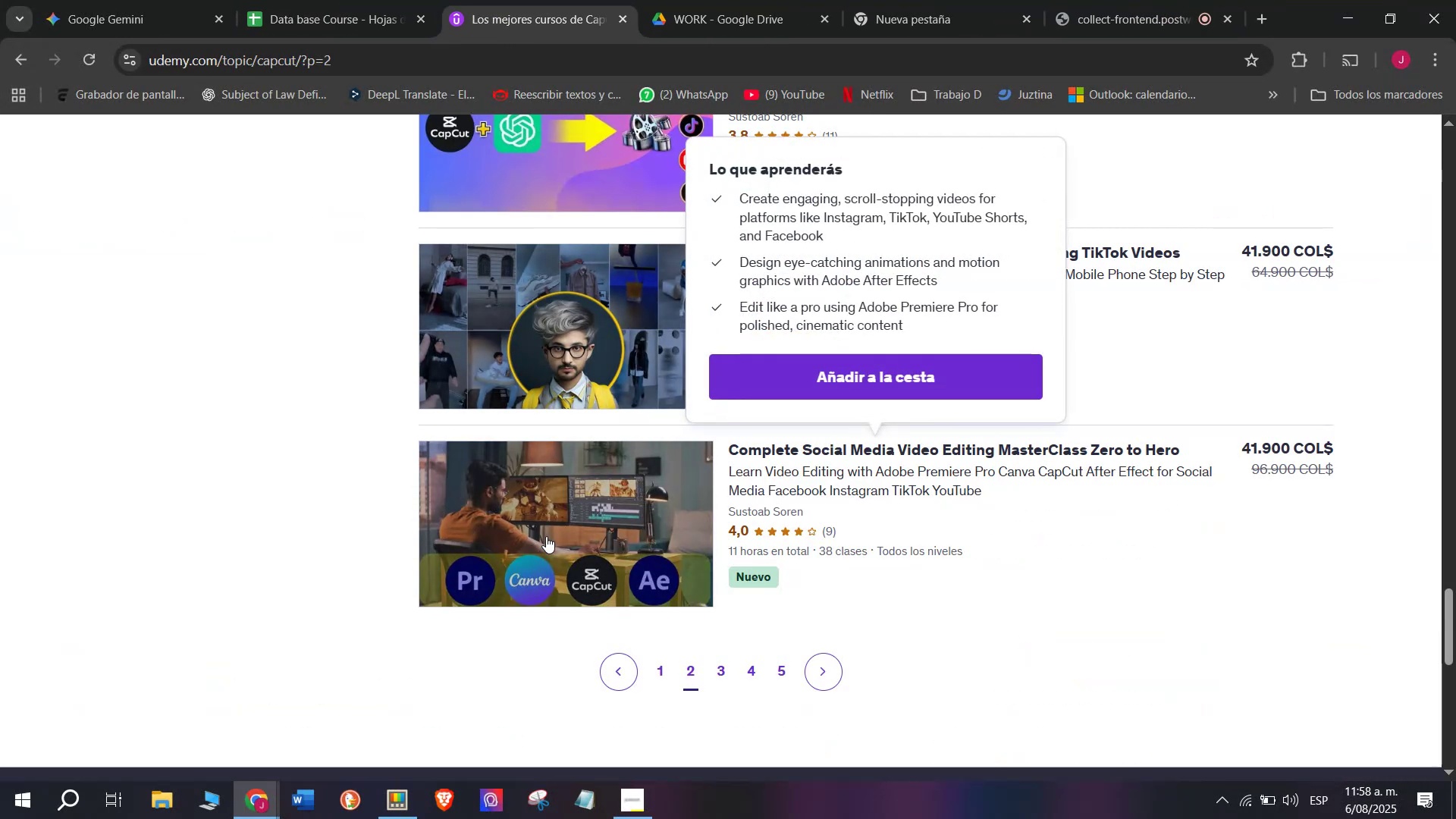 
left_click([316, 0])
 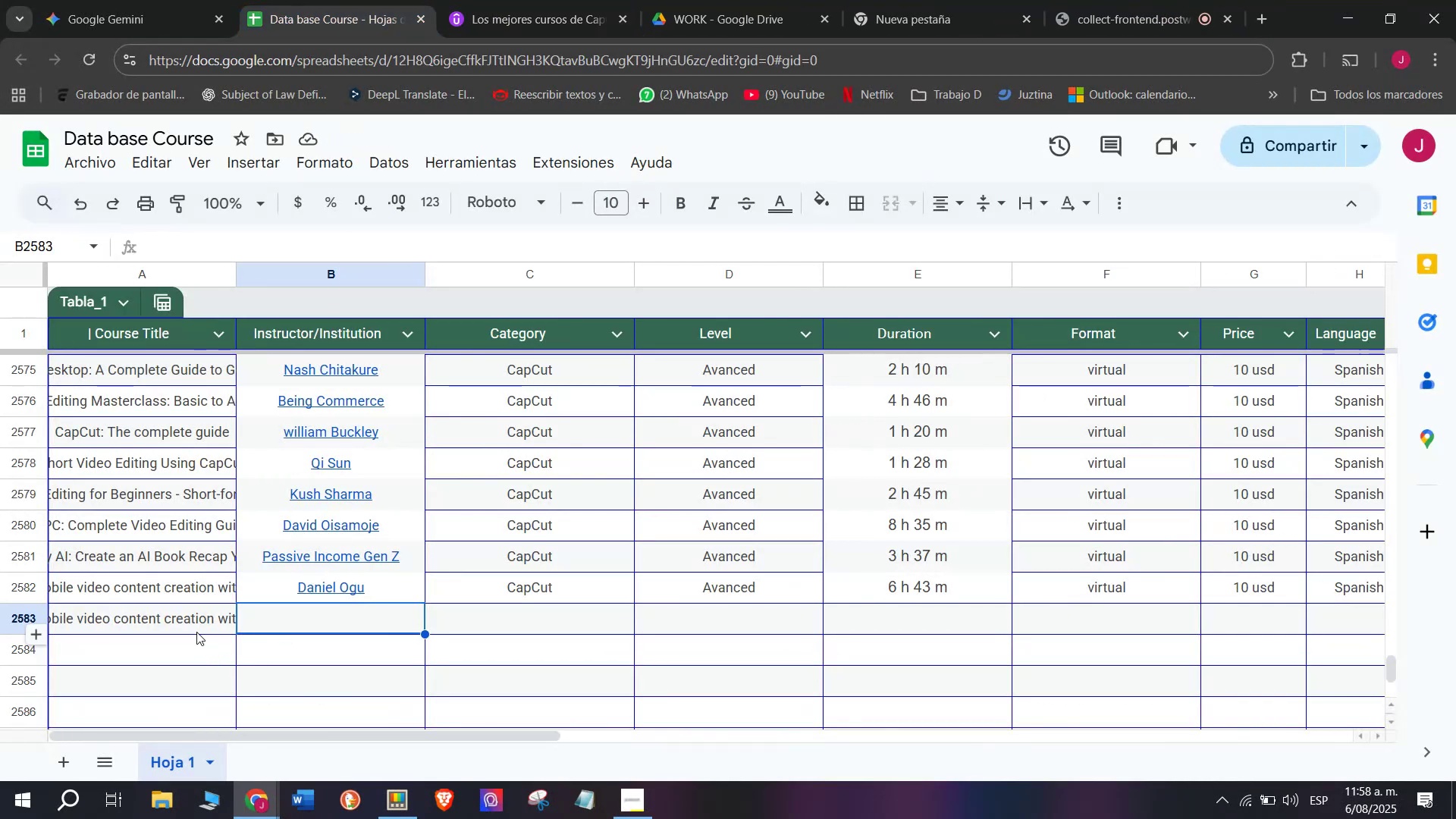 
key(Backspace)
 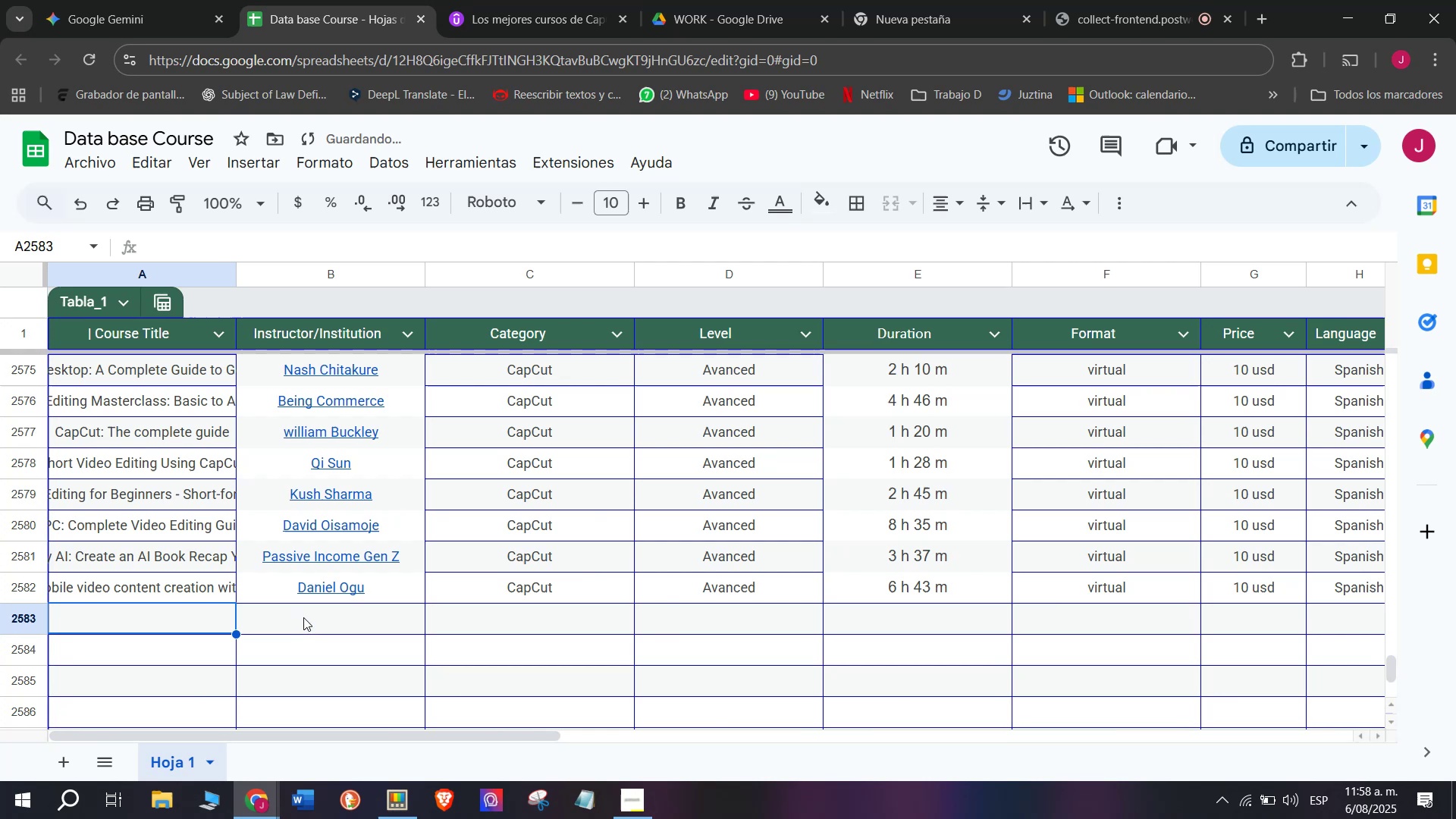 
key(Q)
 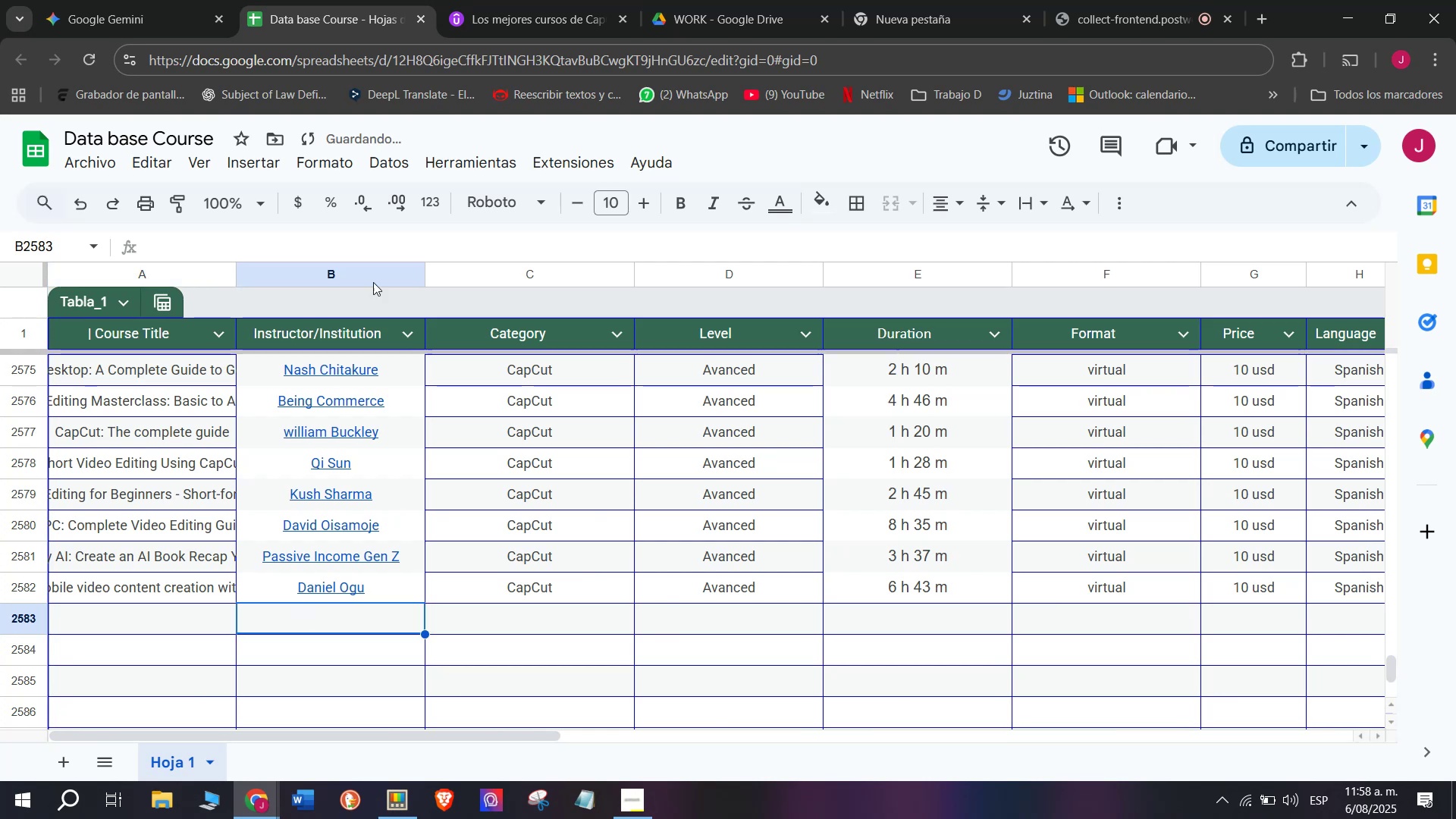 
left_click([543, 0])
 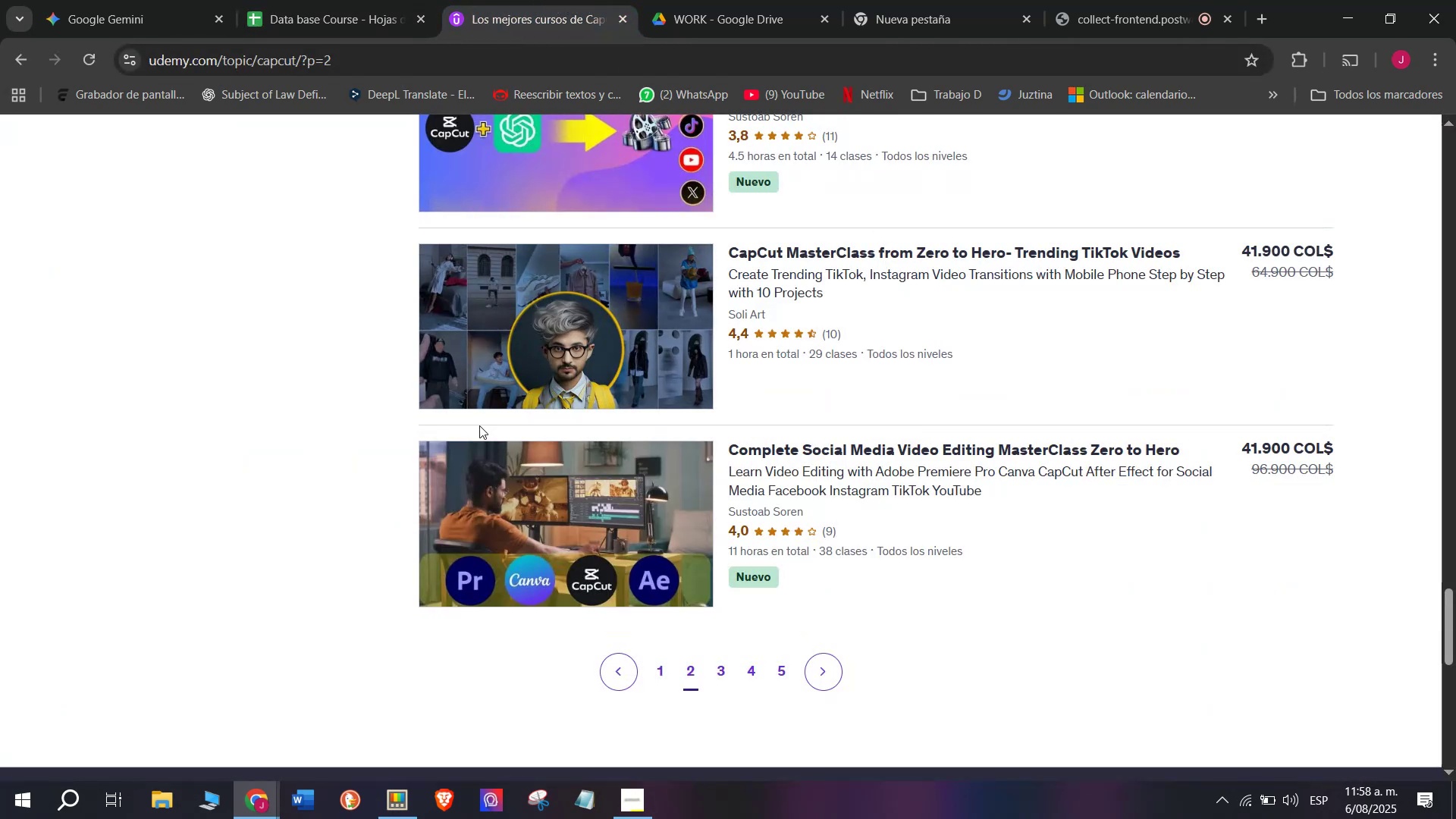 
scroll: coordinate [454, 398], scroll_direction: up, amount: 21.0
 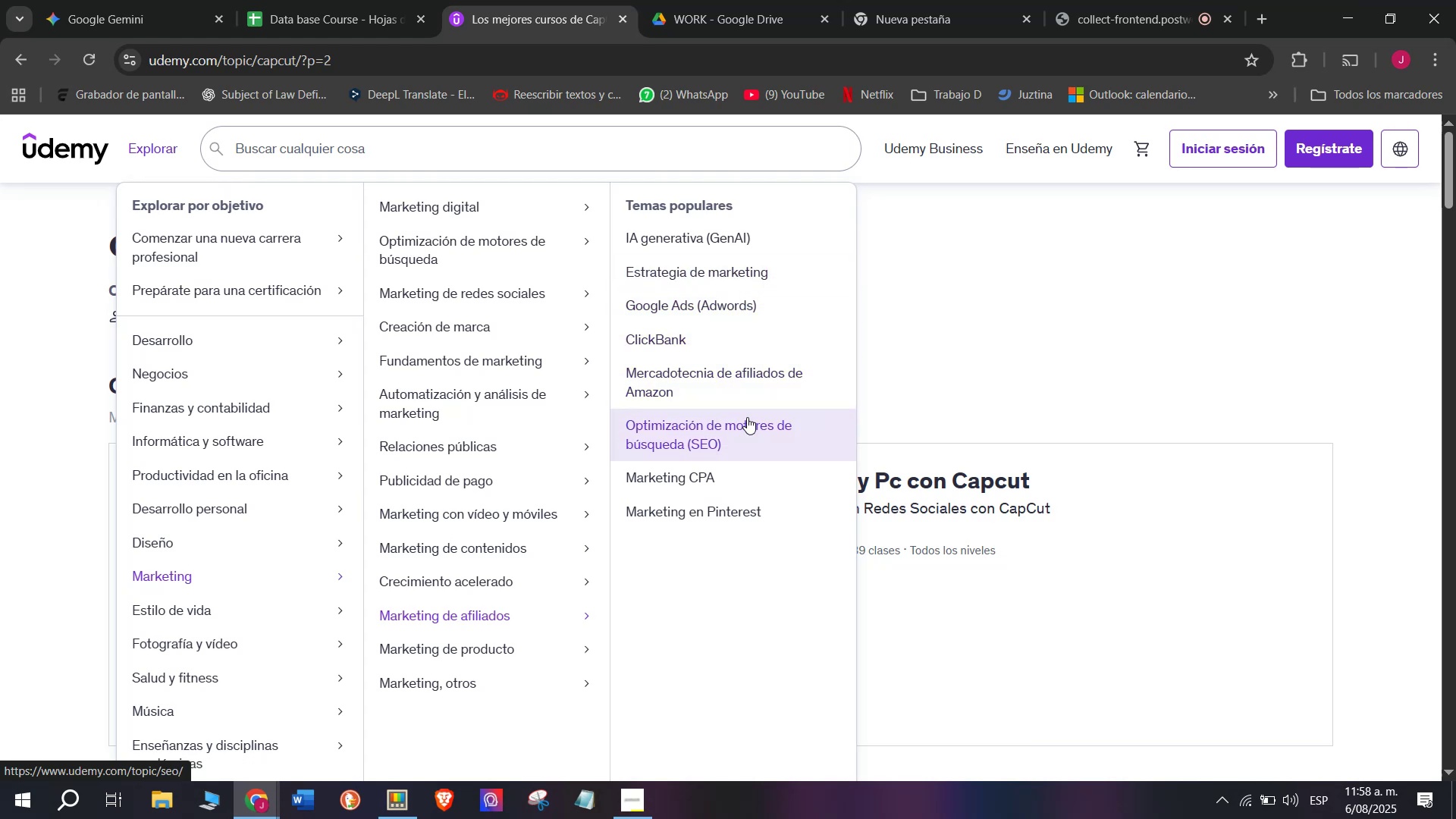 
wait(24.19)
 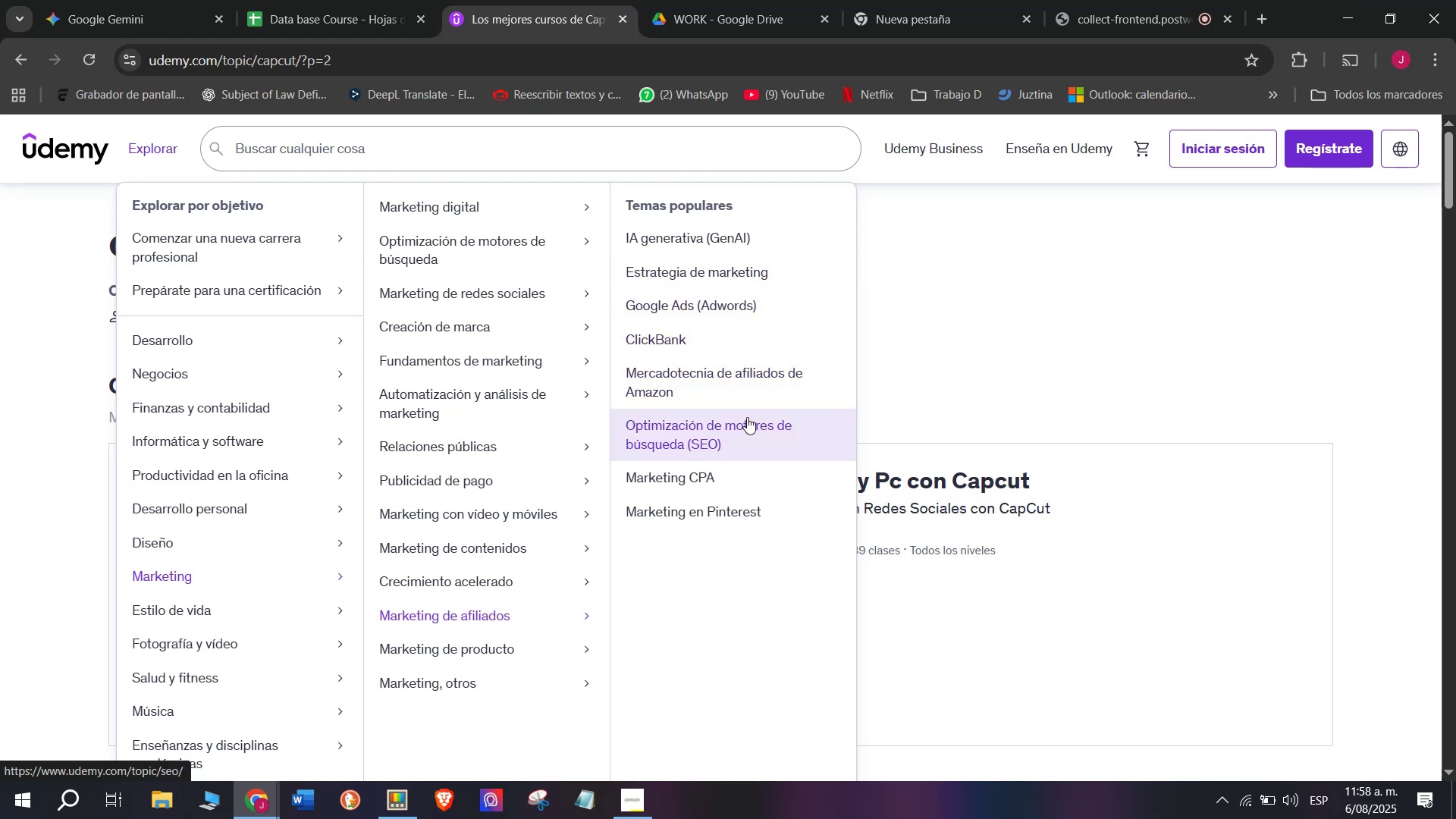 
scroll: coordinate [395, 618], scroll_direction: down, amount: 2.0
 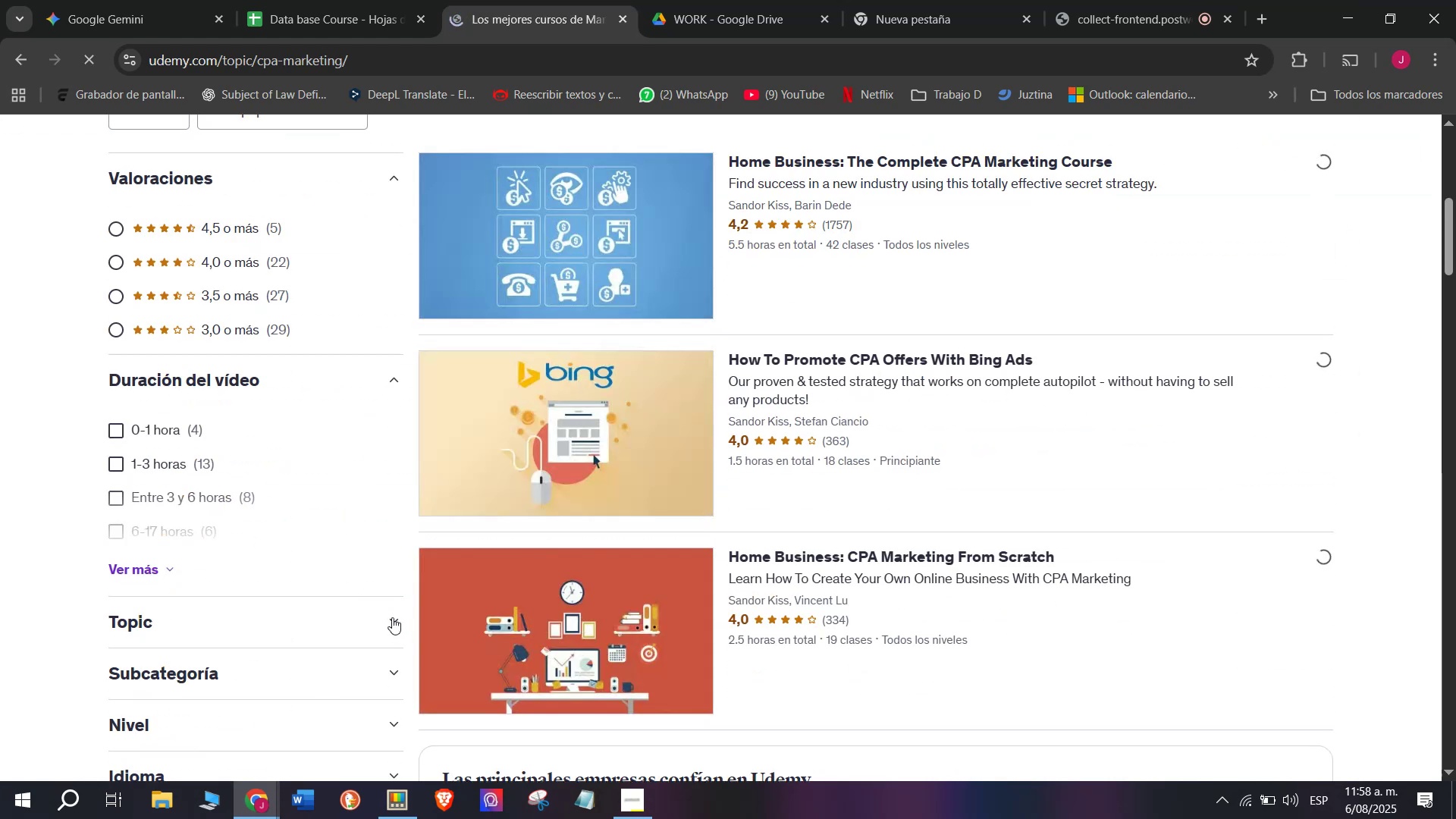 
scroll: coordinate [501, 551], scroll_direction: up, amount: 2.0
 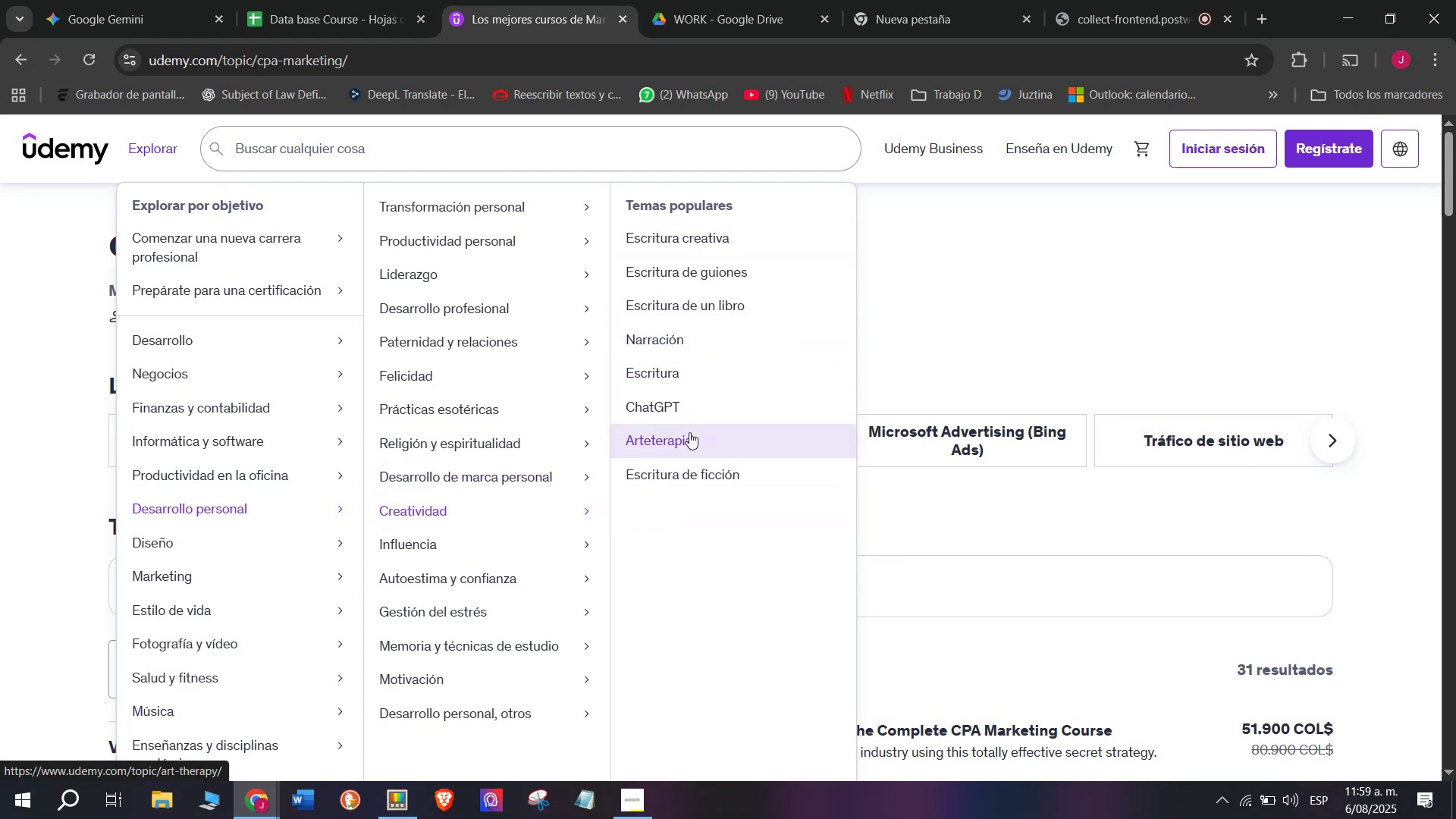 
wait(21.7)
 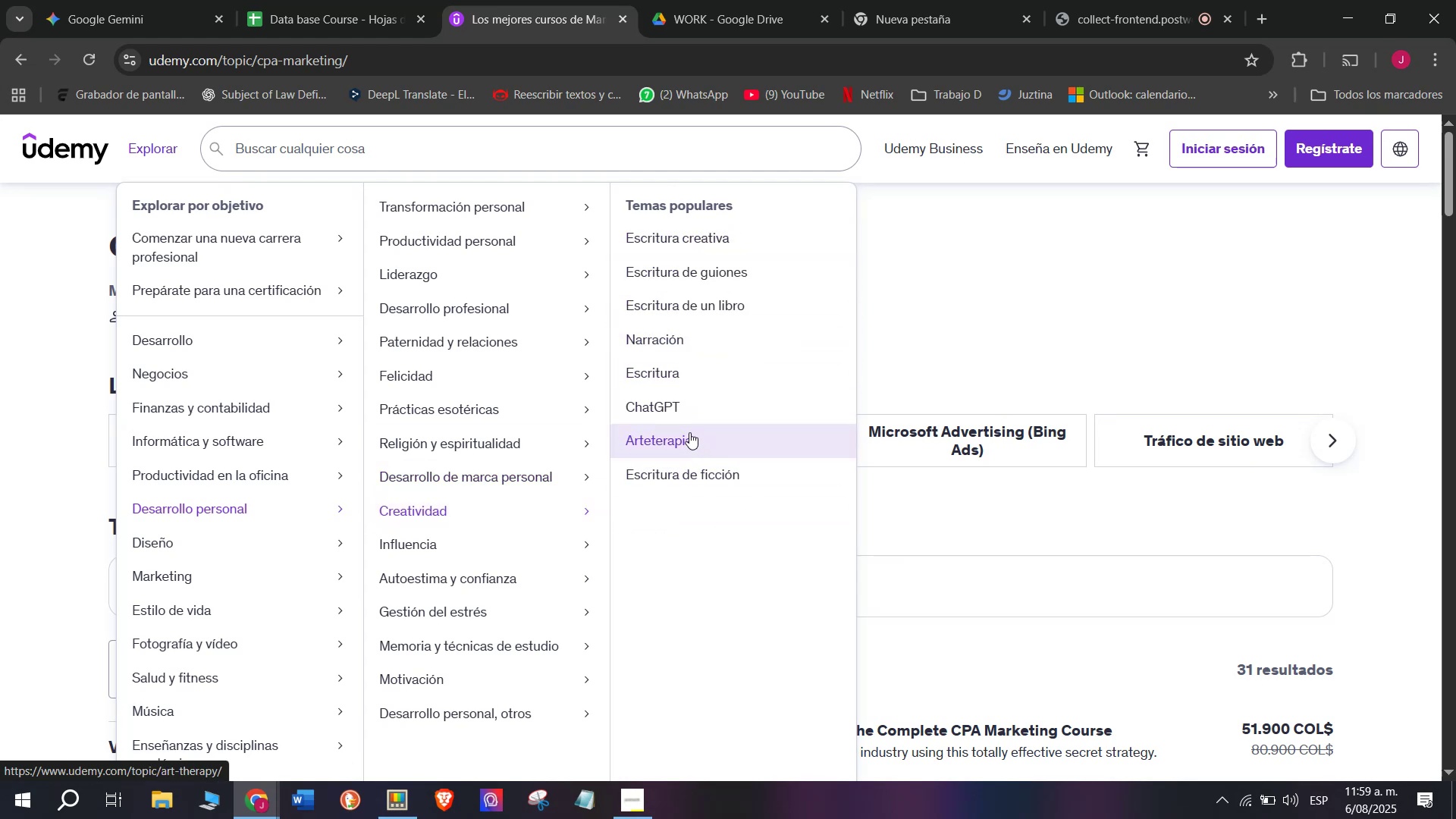 
scroll: coordinate [432, 418], scroll_direction: down, amount: 3.0
 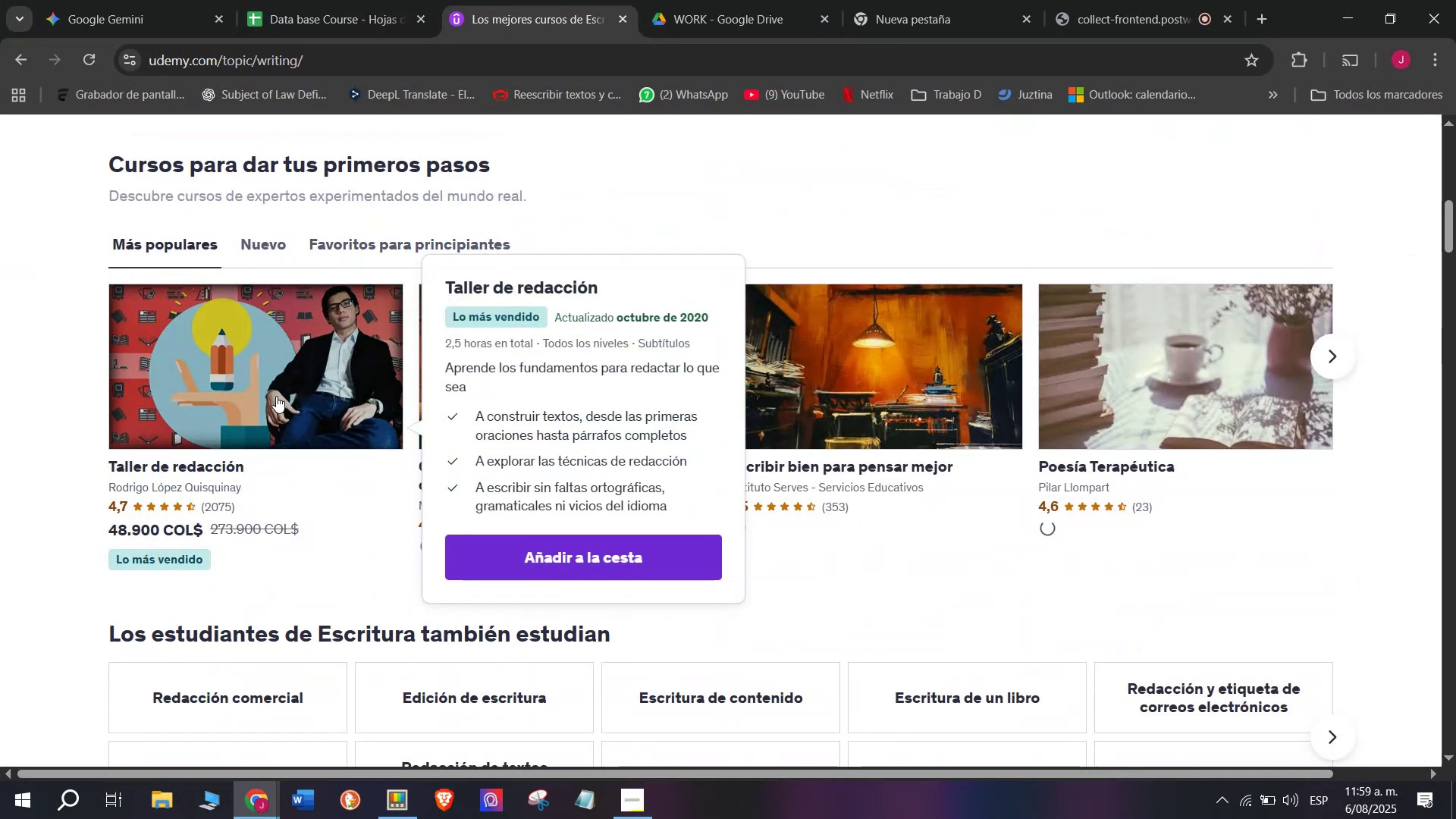 
hold_key(key=ControlLeft, duration=0.66)
 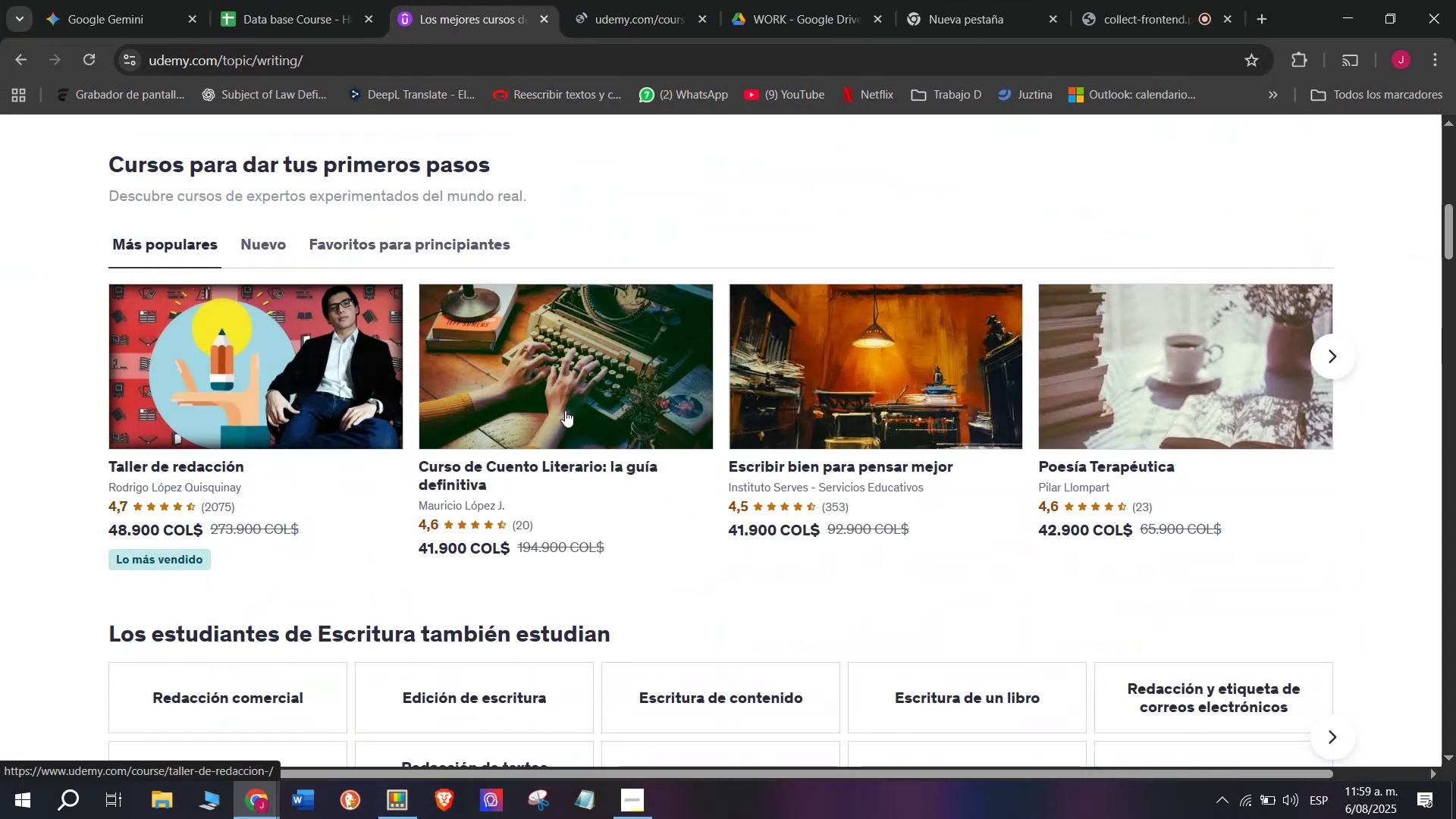 
hold_key(key=ControlLeft, duration=0.42)
 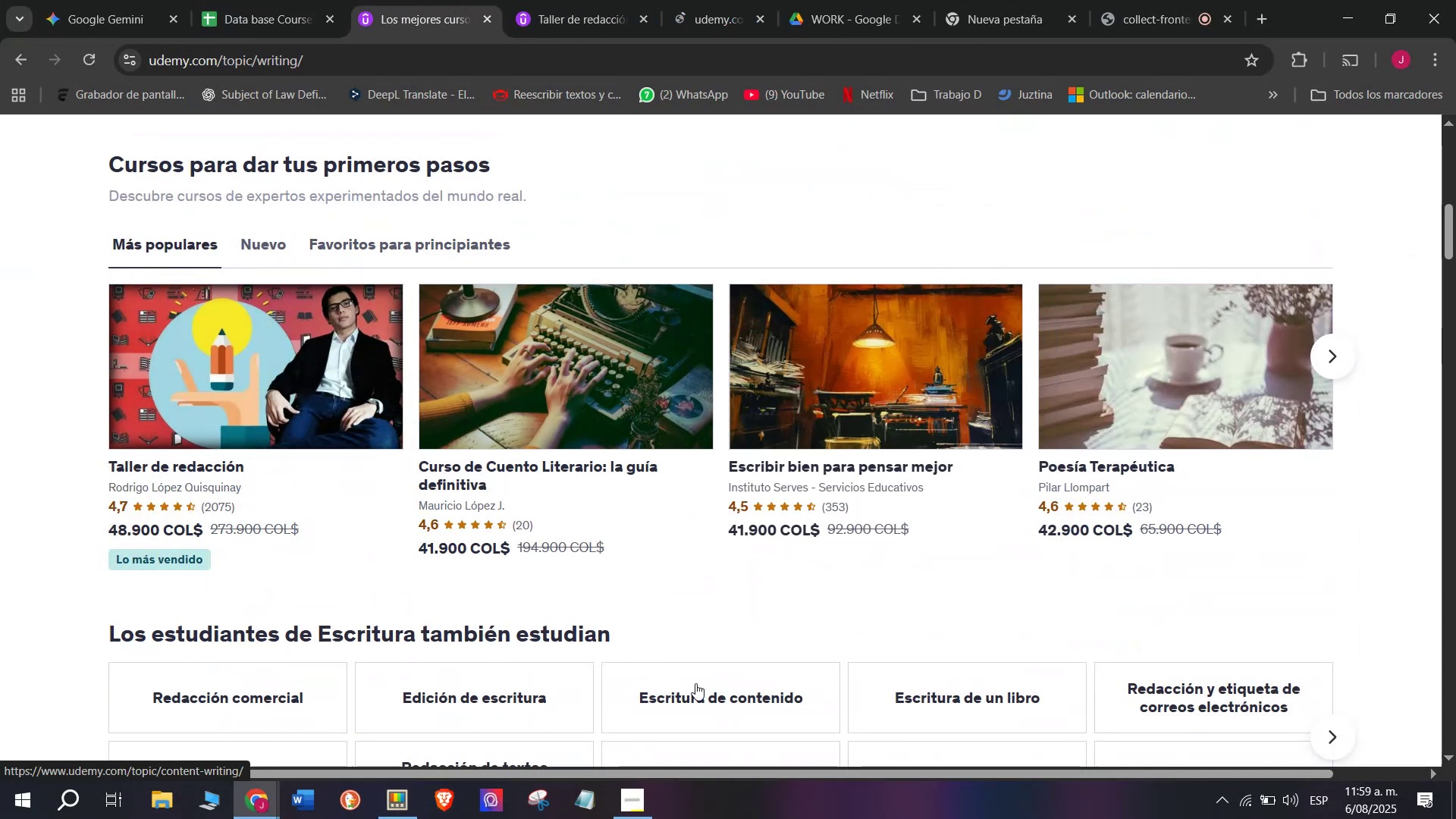 
hold_key(key=ControlLeft, duration=0.36)
left_click([767, 403])
 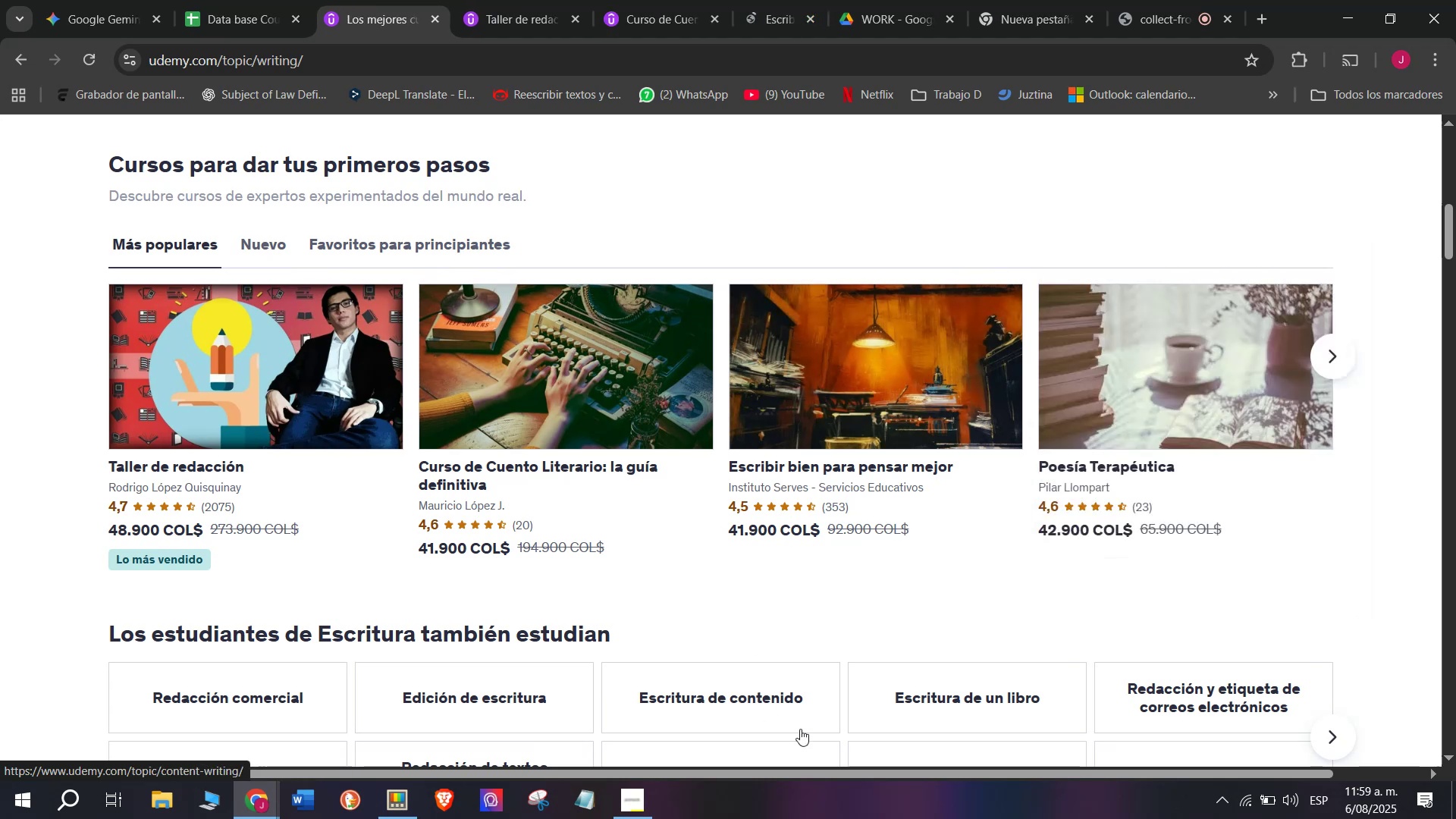 
hold_key(key=ControlLeft, duration=0.62)
left_click([1128, 427])
 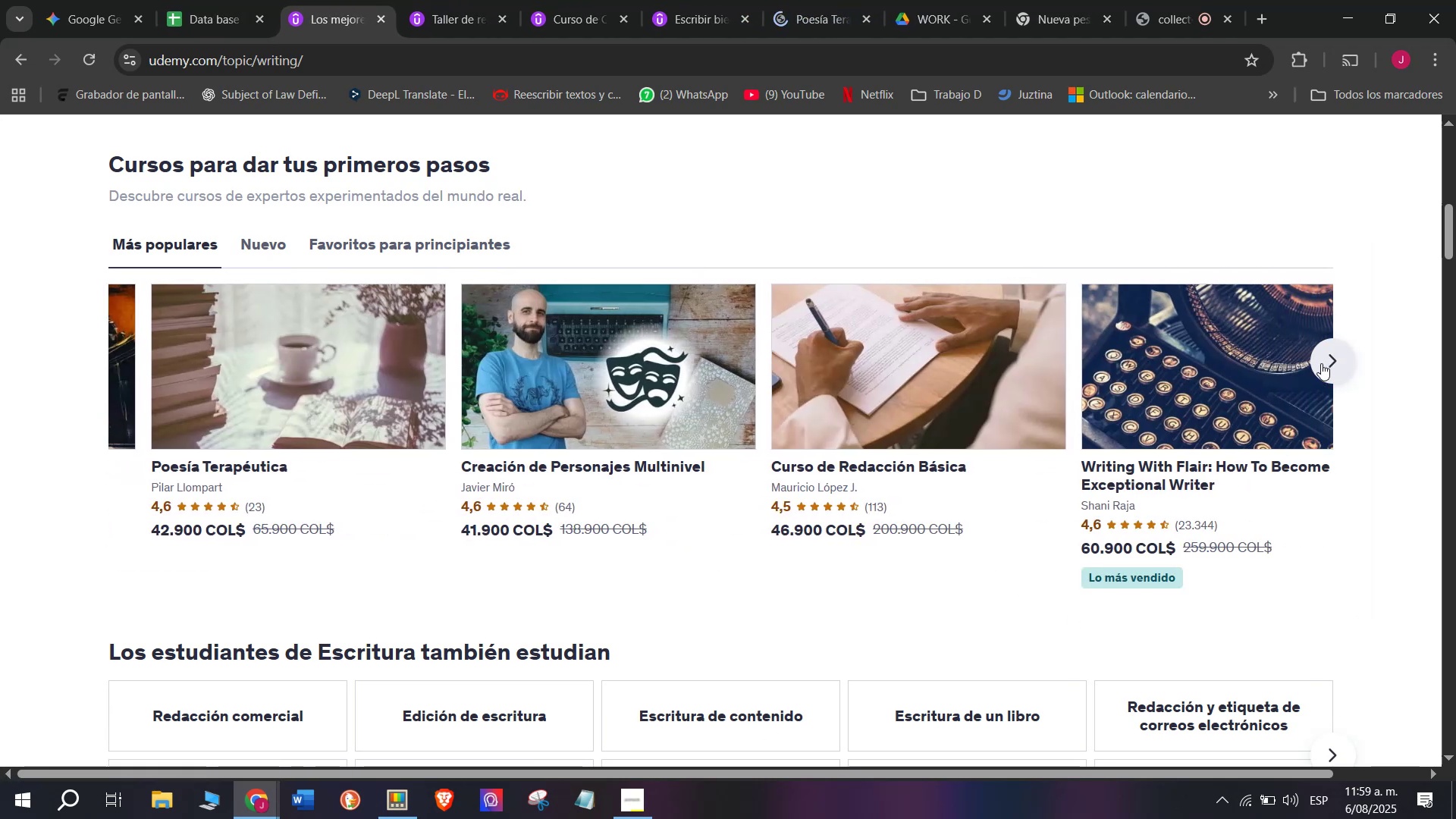 
hold_key(key=ControlLeft, duration=0.53)
 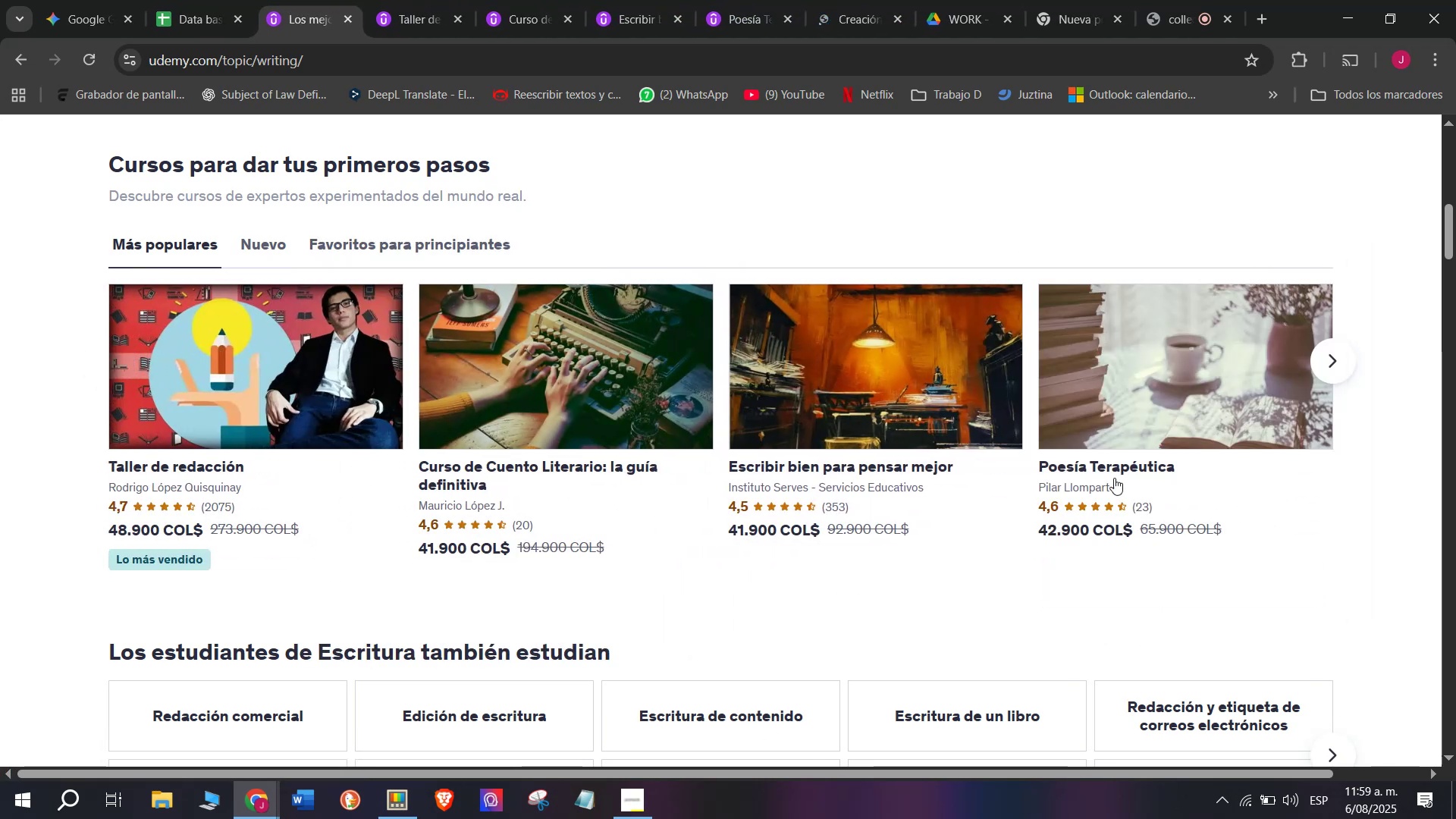 
left_click([1326, 359])
 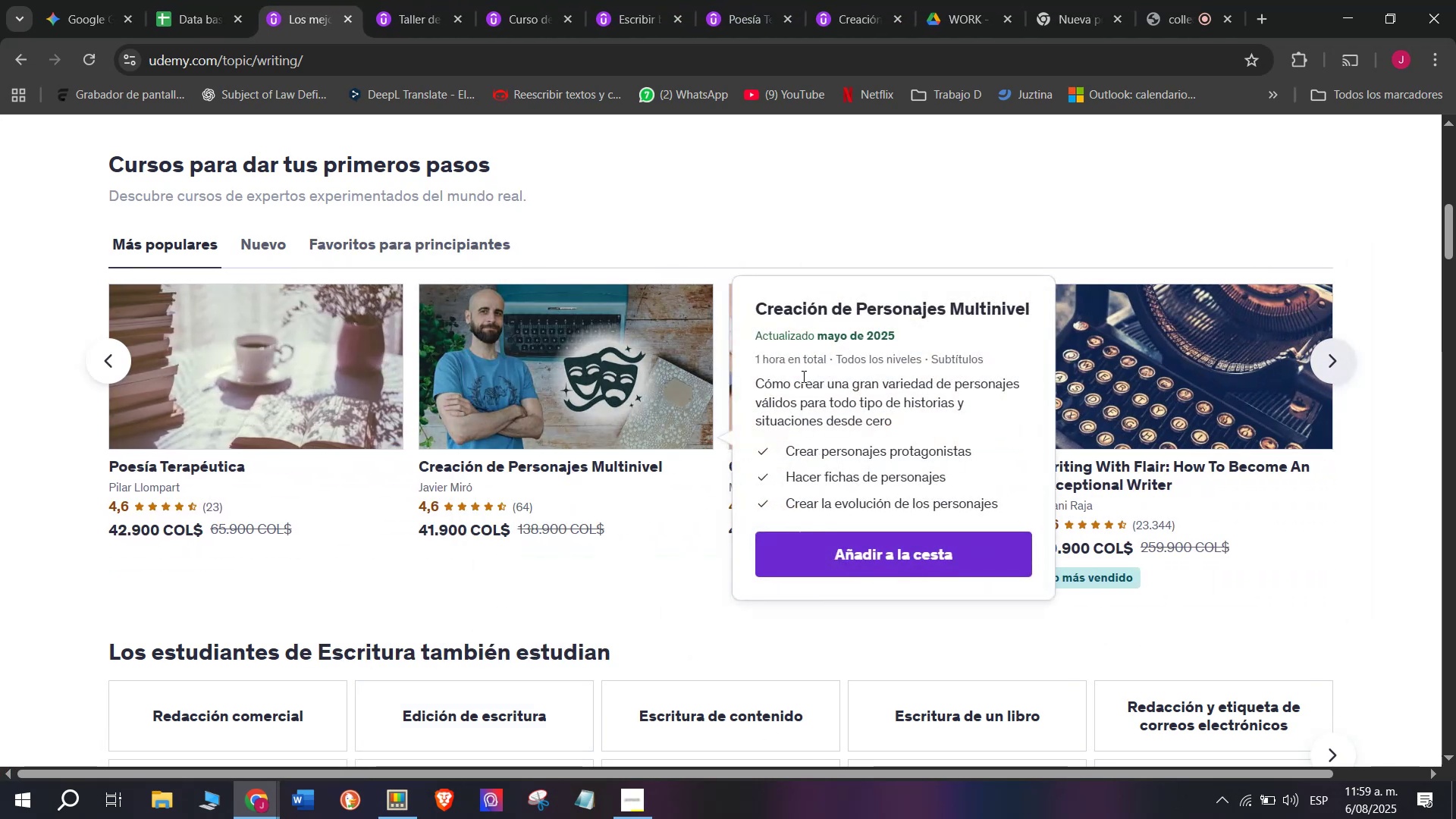 
hold_key(key=ControlLeft, duration=0.44)
left_click([824, 412])
 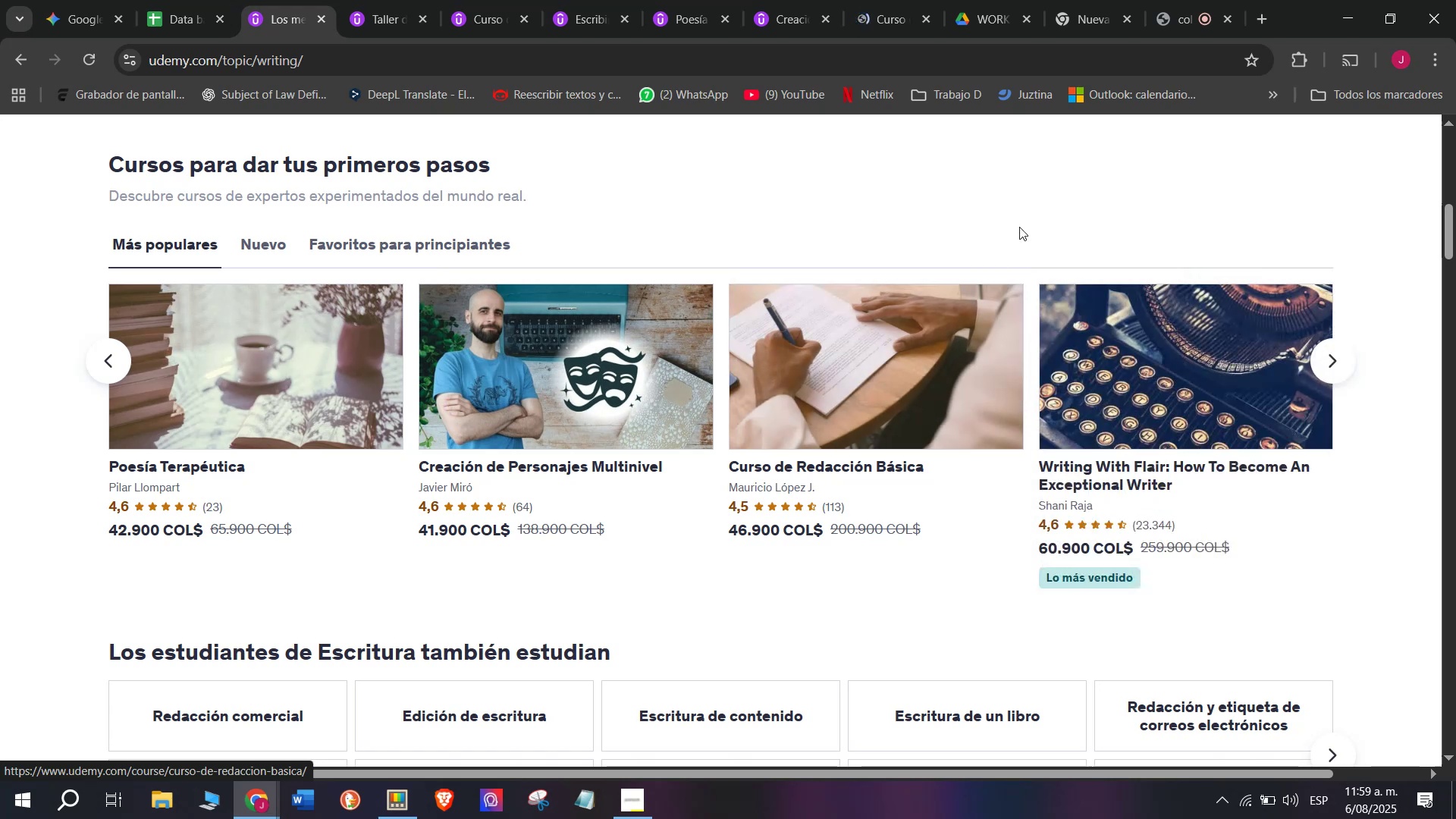 
hold_key(key=ControlLeft, duration=0.31)
left_click([1196, 383])
 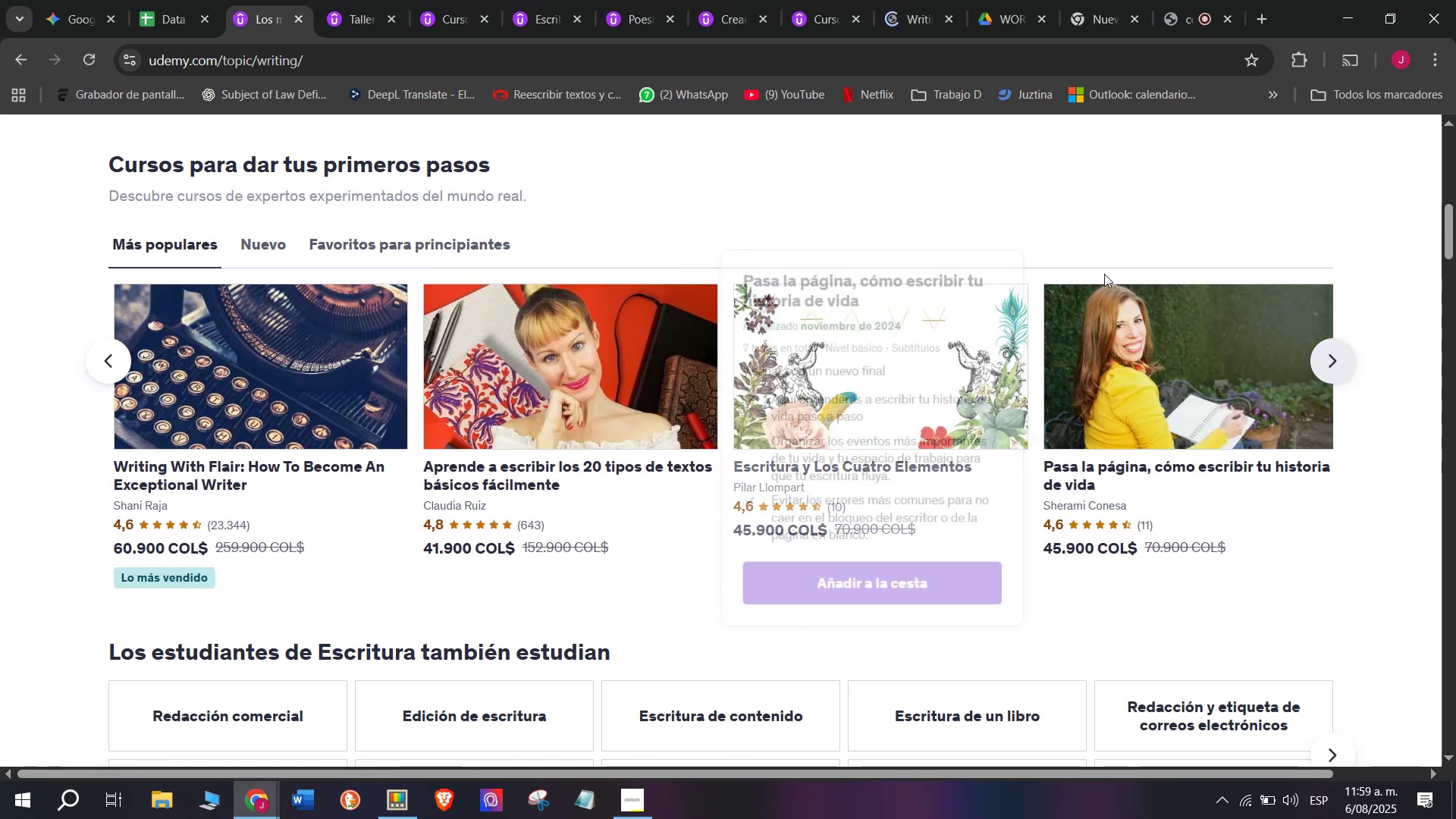 
hold_key(key=ControlLeft, duration=0.34)
left_click([576, 353])
 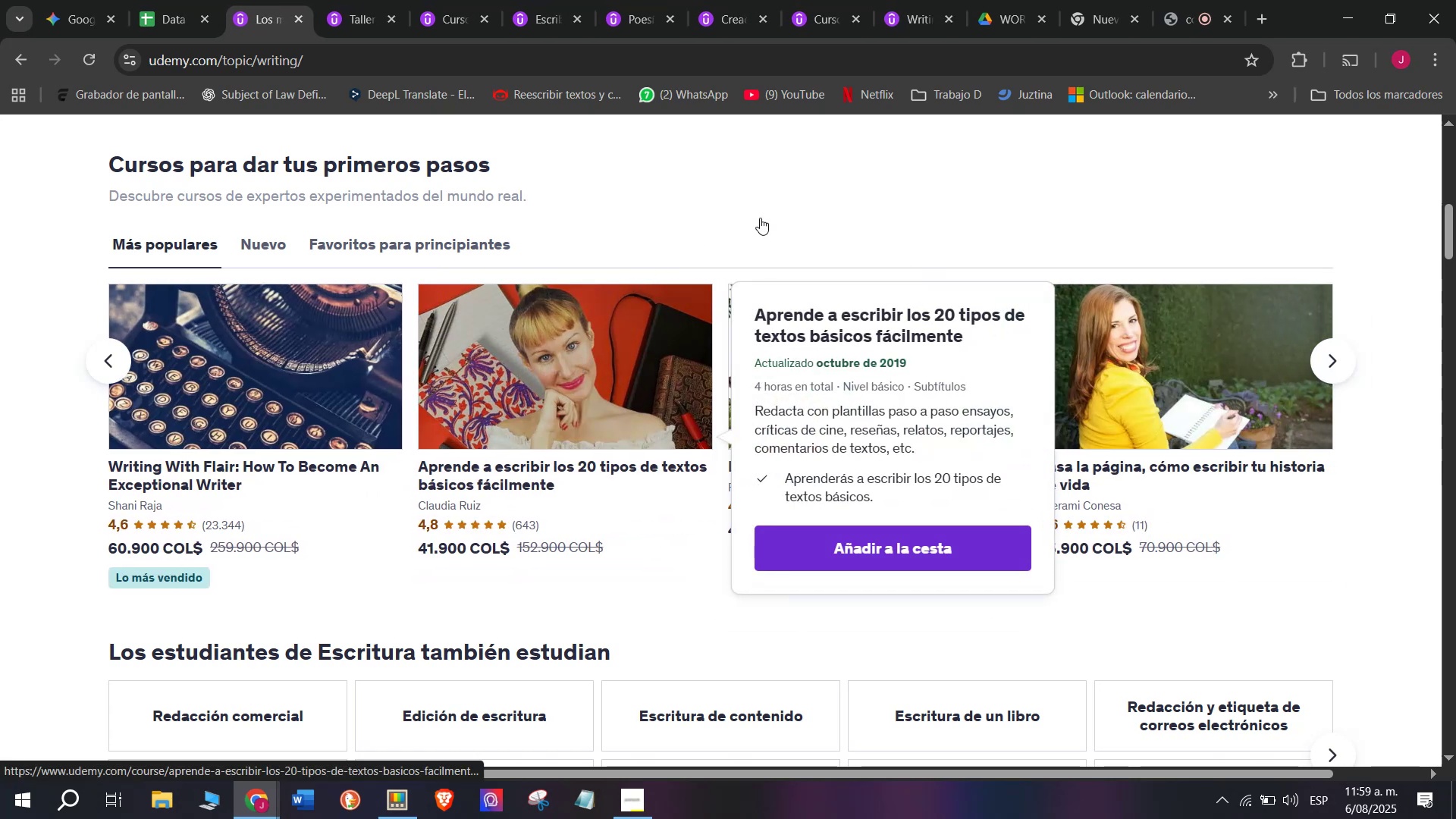 
hold_key(key=ControlLeft, duration=0.41)
left_click([851, 370])
 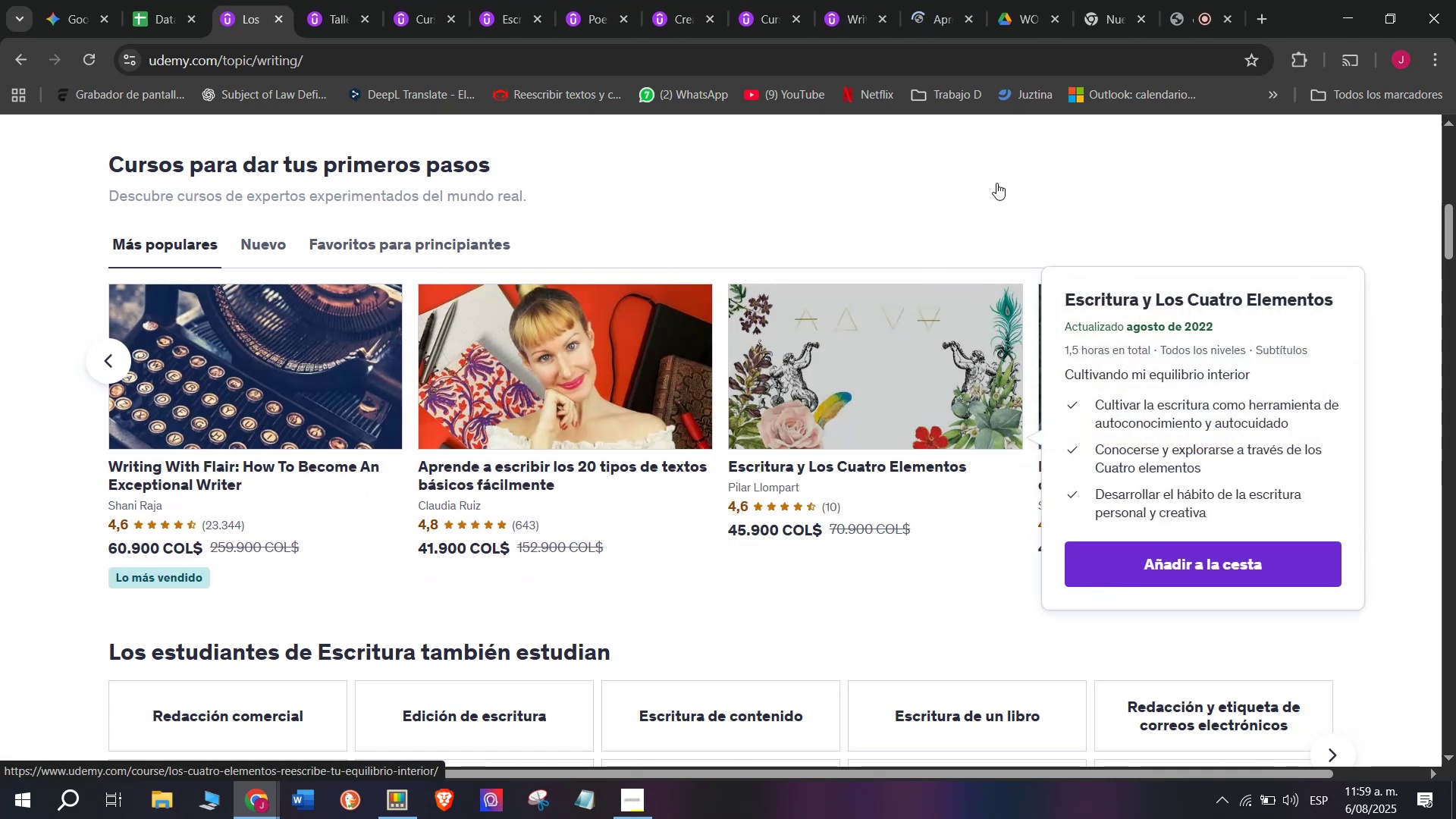 
hold_key(key=ControlLeft, duration=0.38)
left_click([1213, 374])
 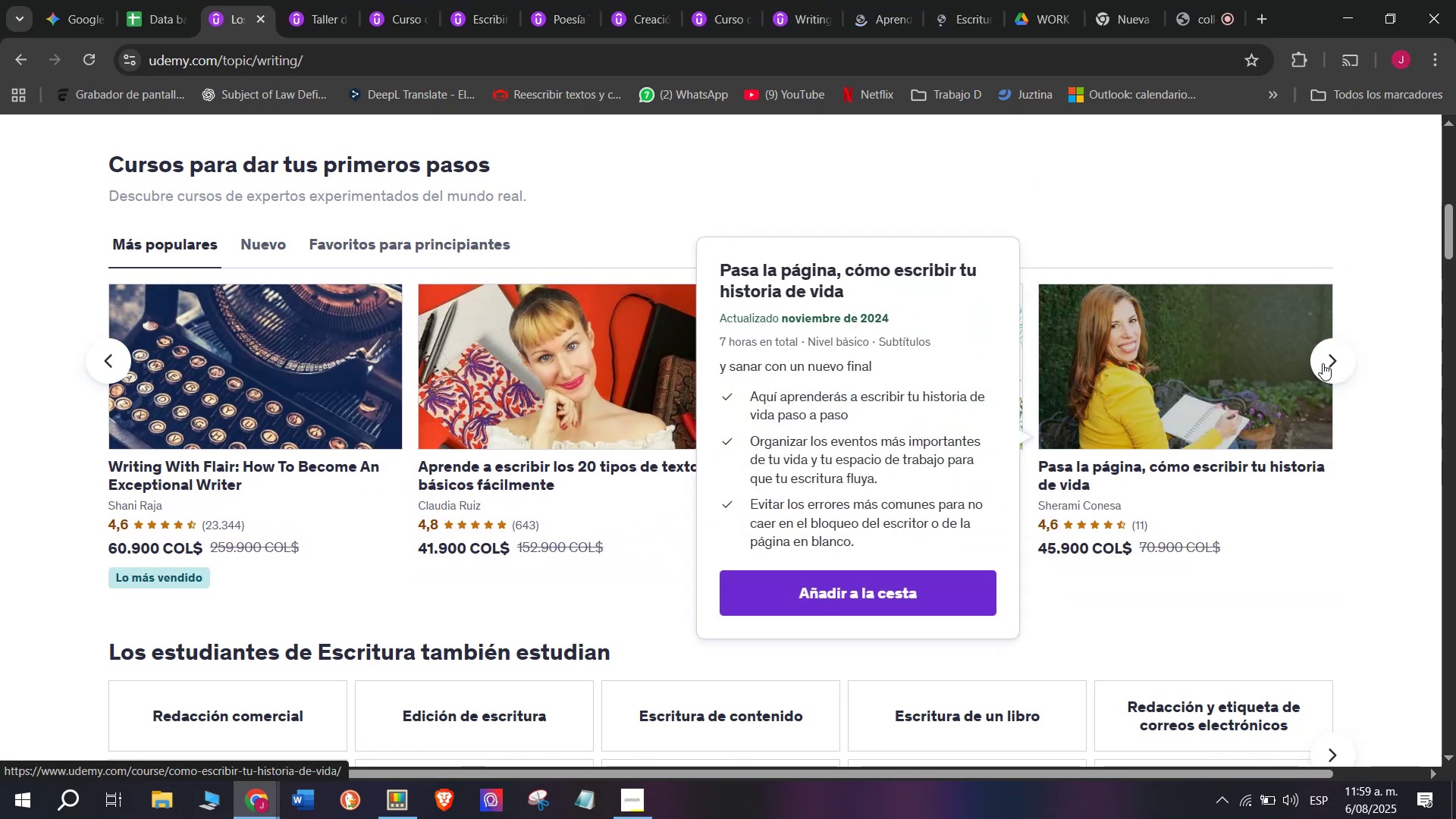 
left_click([1323, 363])
 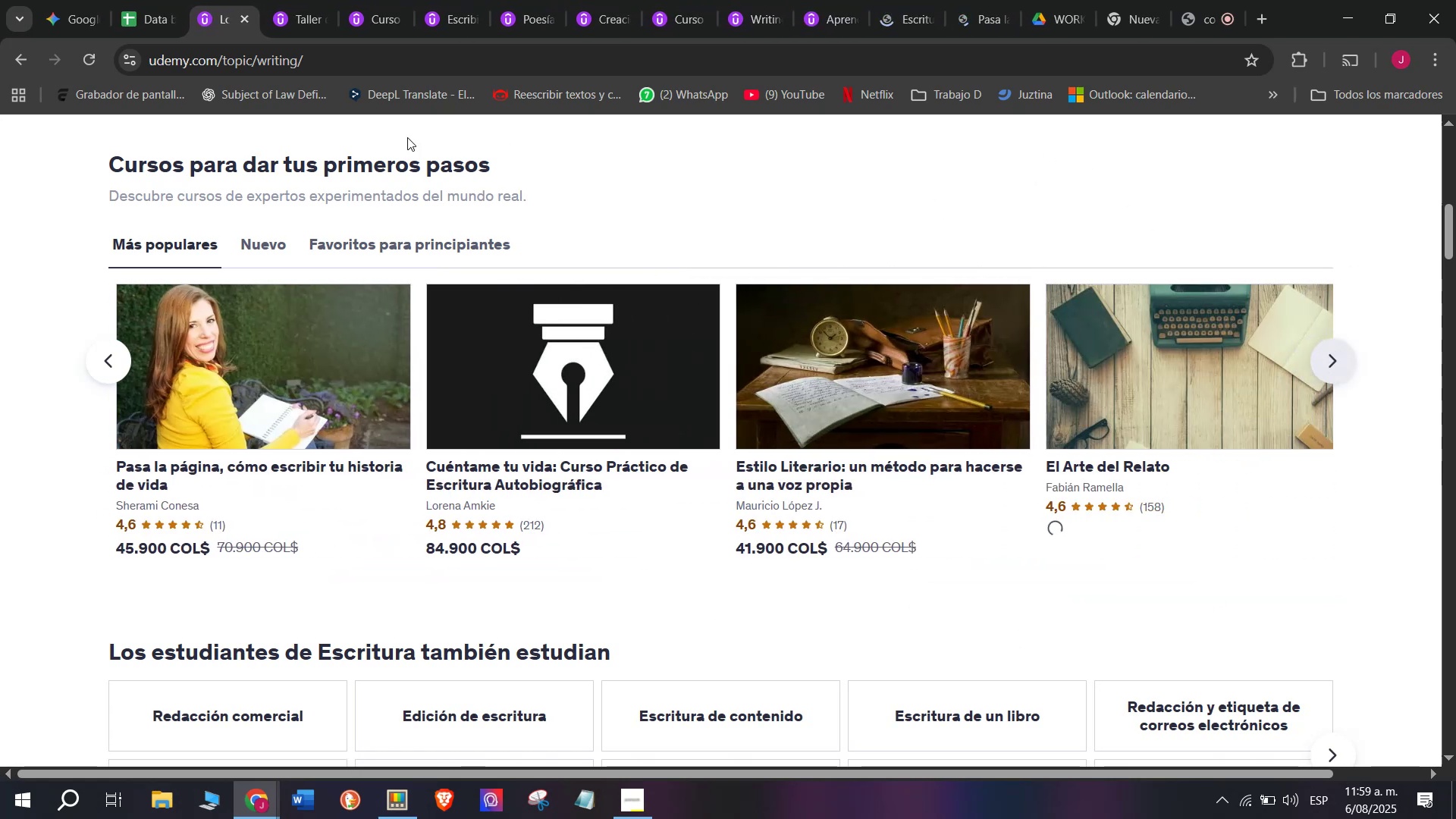 
key(Control+ControlLeft)
 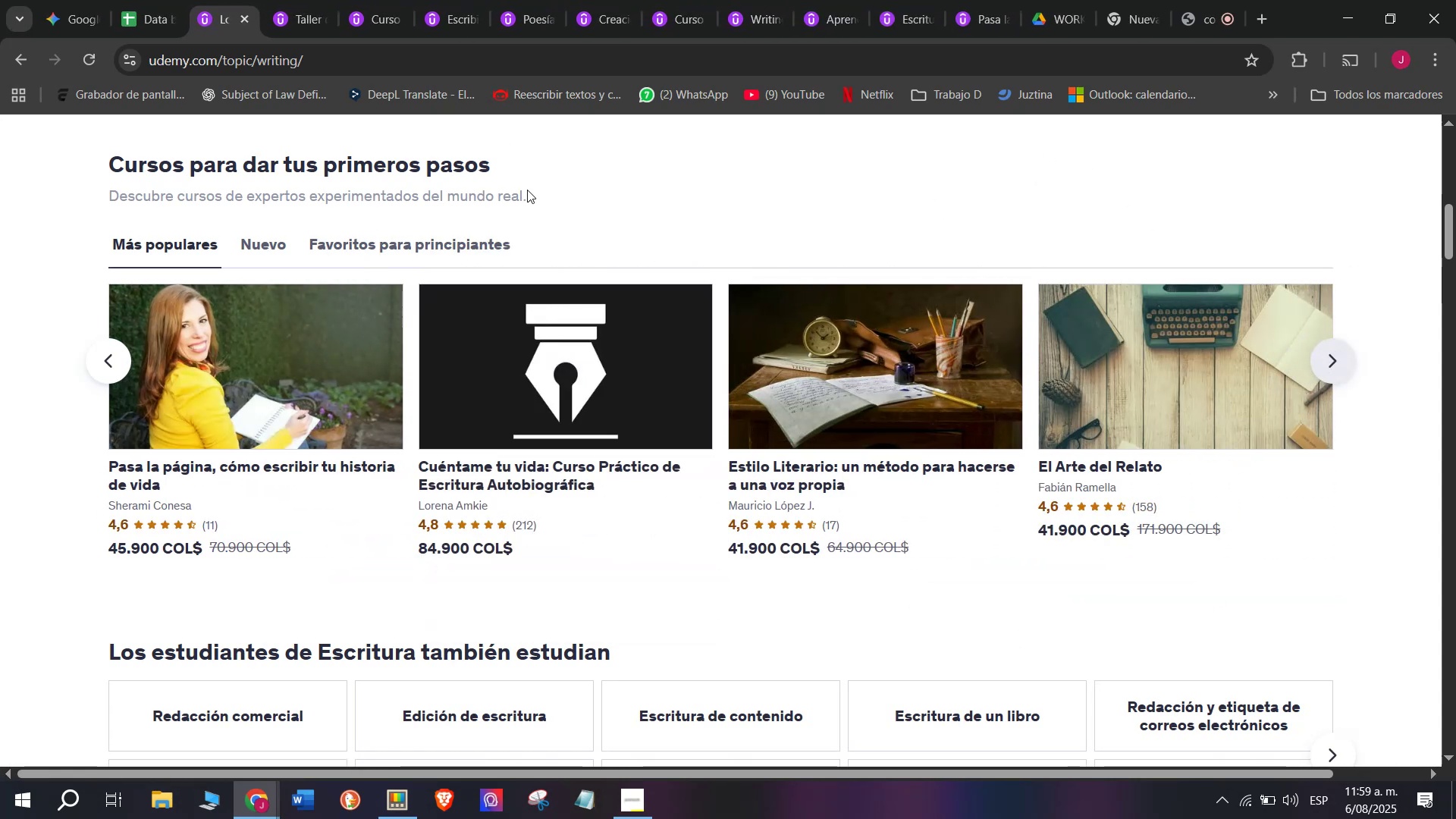 
hold_key(key=ControlLeft, duration=0.36)
 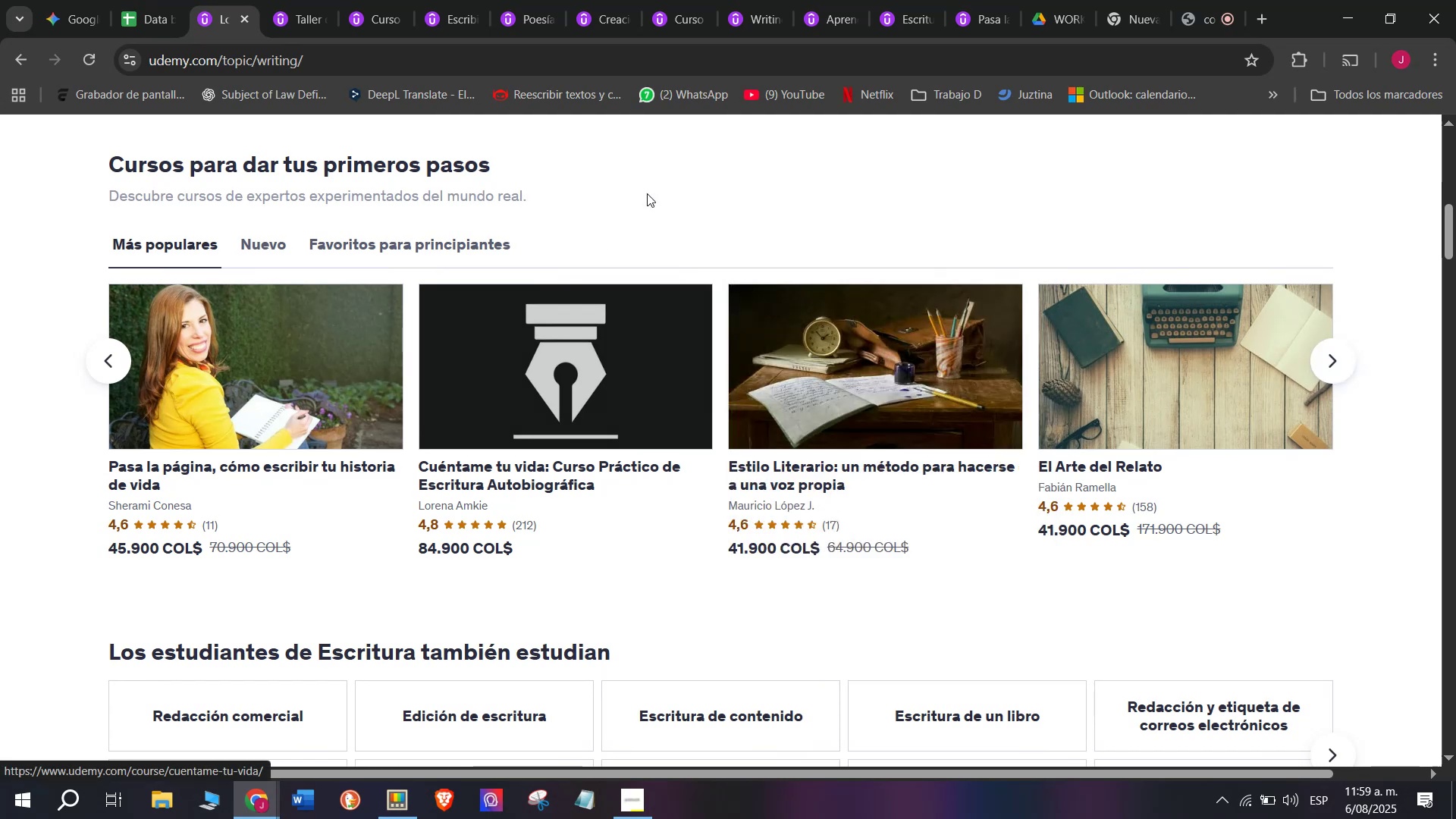 
hold_key(key=ControlLeft, duration=0.39)
 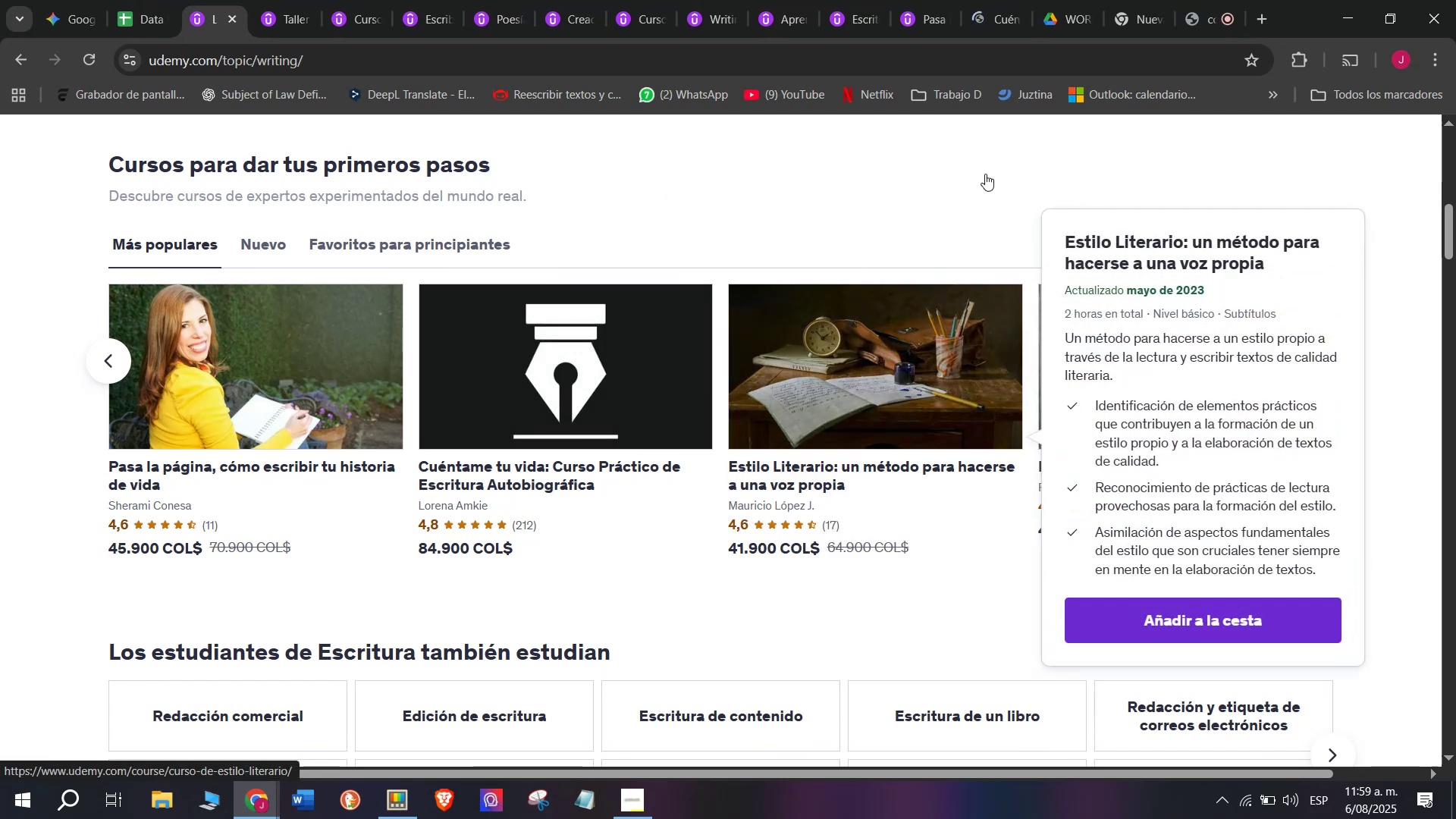 
hold_key(key=ControlLeft, duration=0.31)
left_click([1200, 368])
 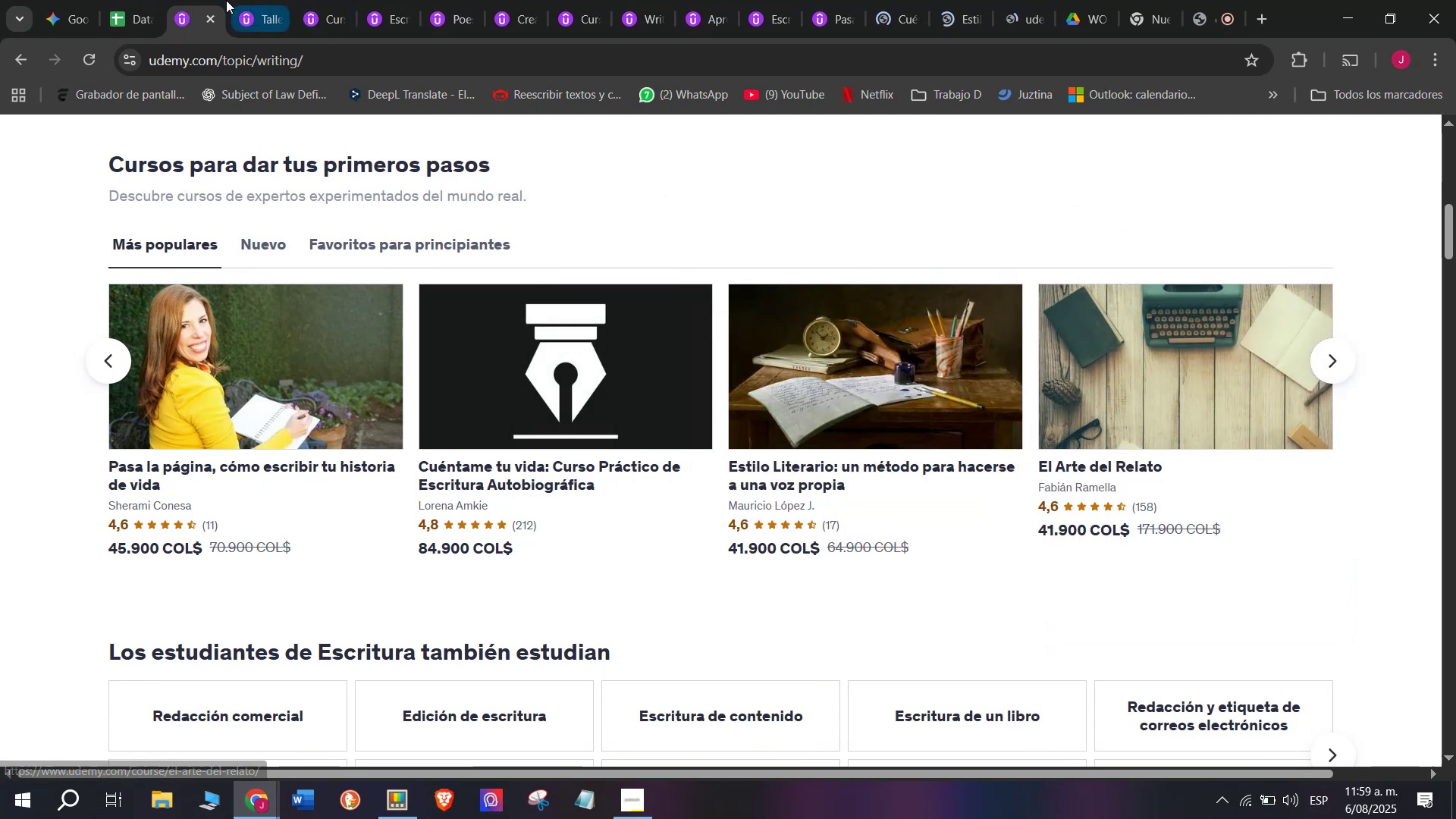 
left_click_drag(start_coordinate=[188, 0], to_coordinate=[998, 2])
 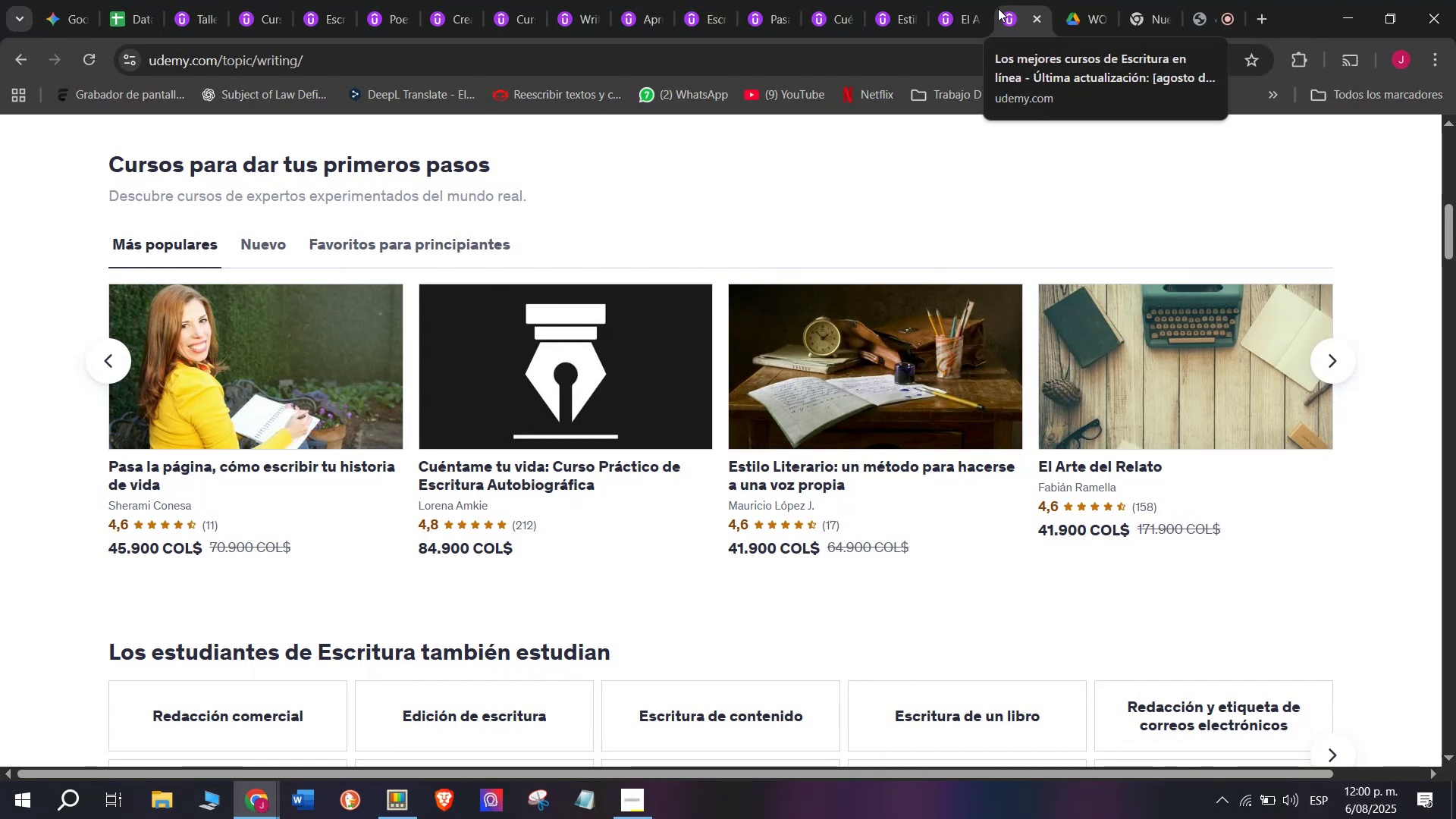 
wait(15.35)
 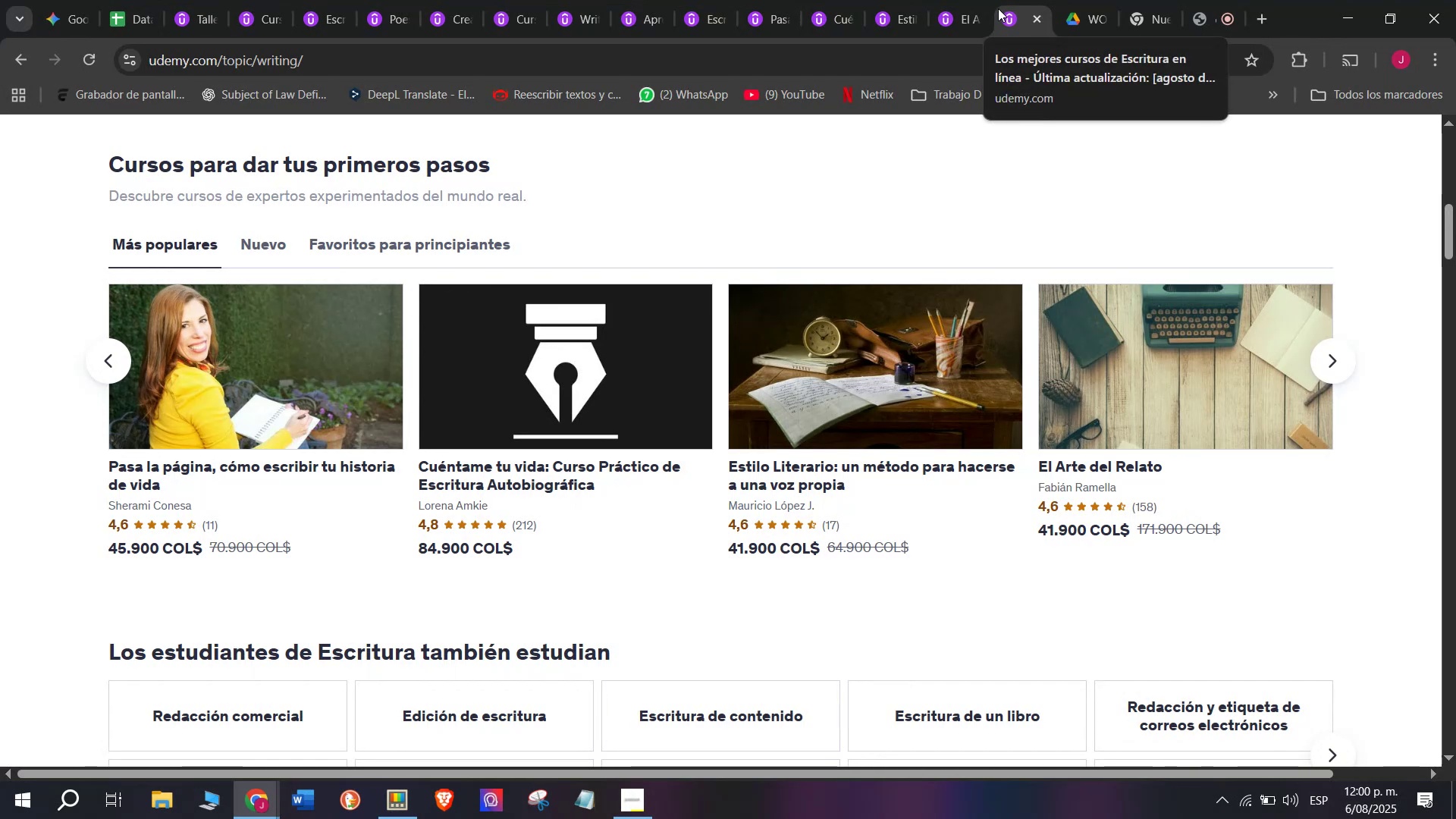 
left_click([1186, 0])
 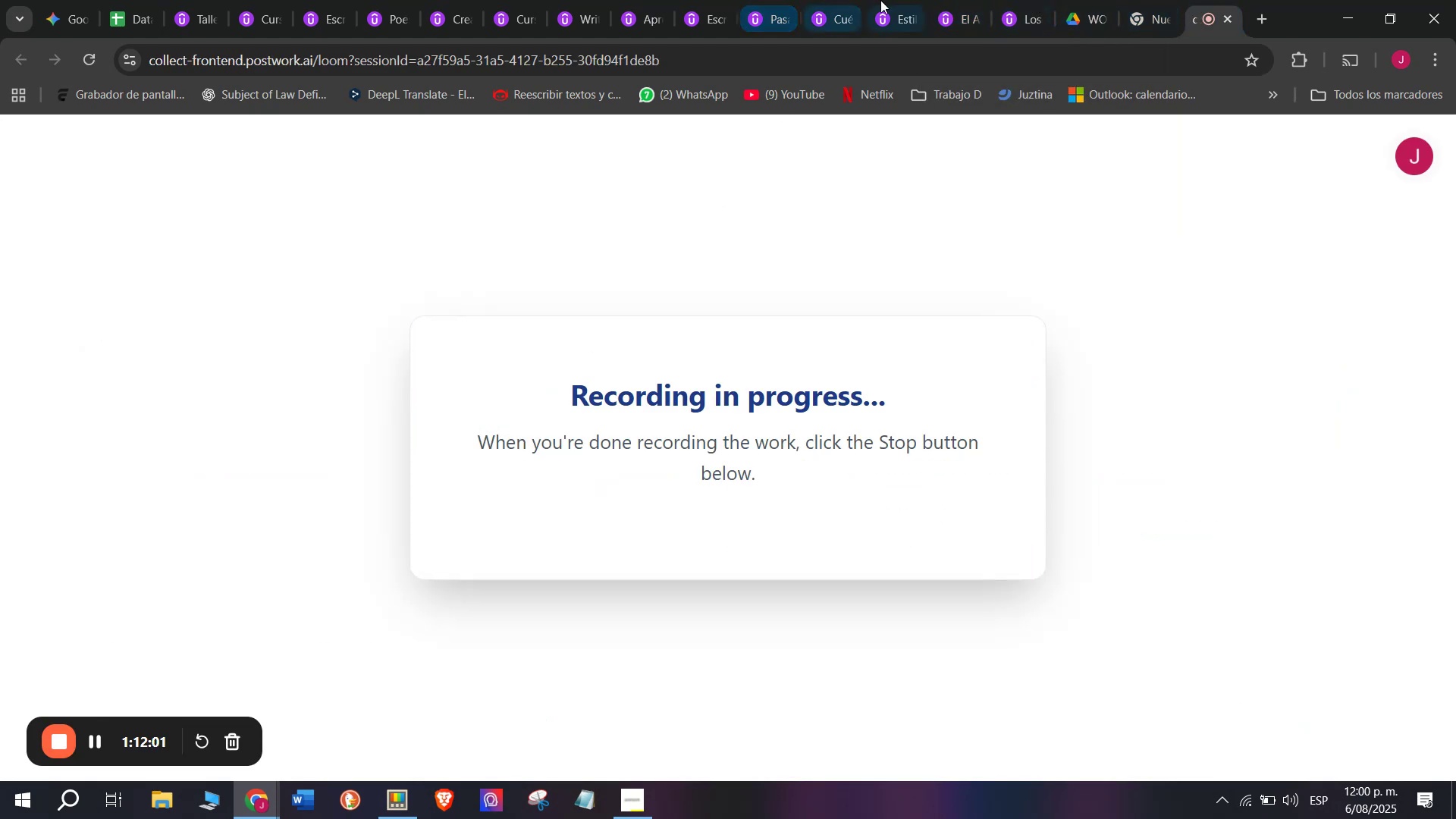 
left_click([1006, 0])
 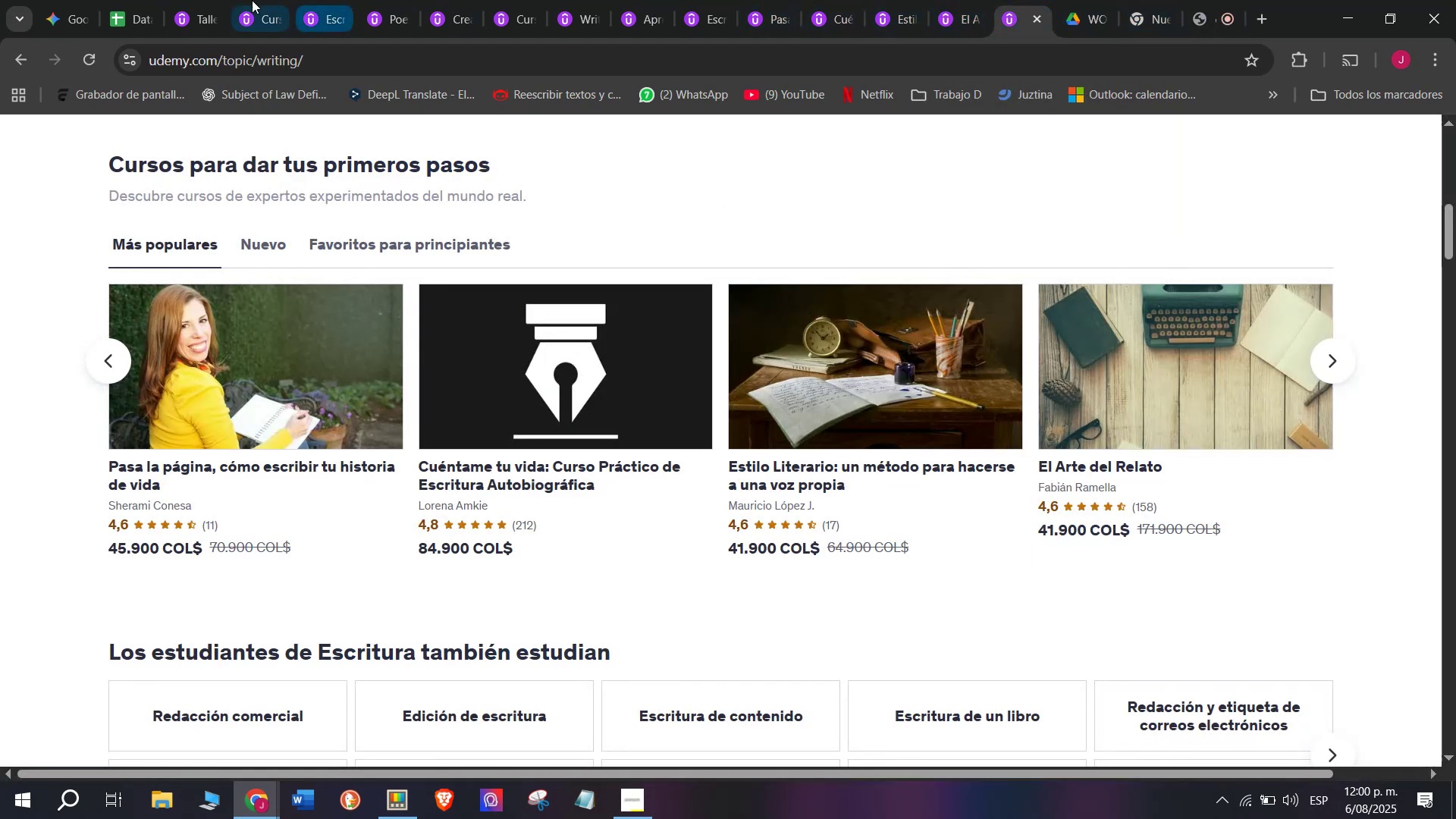 
left_click([200, 0])
 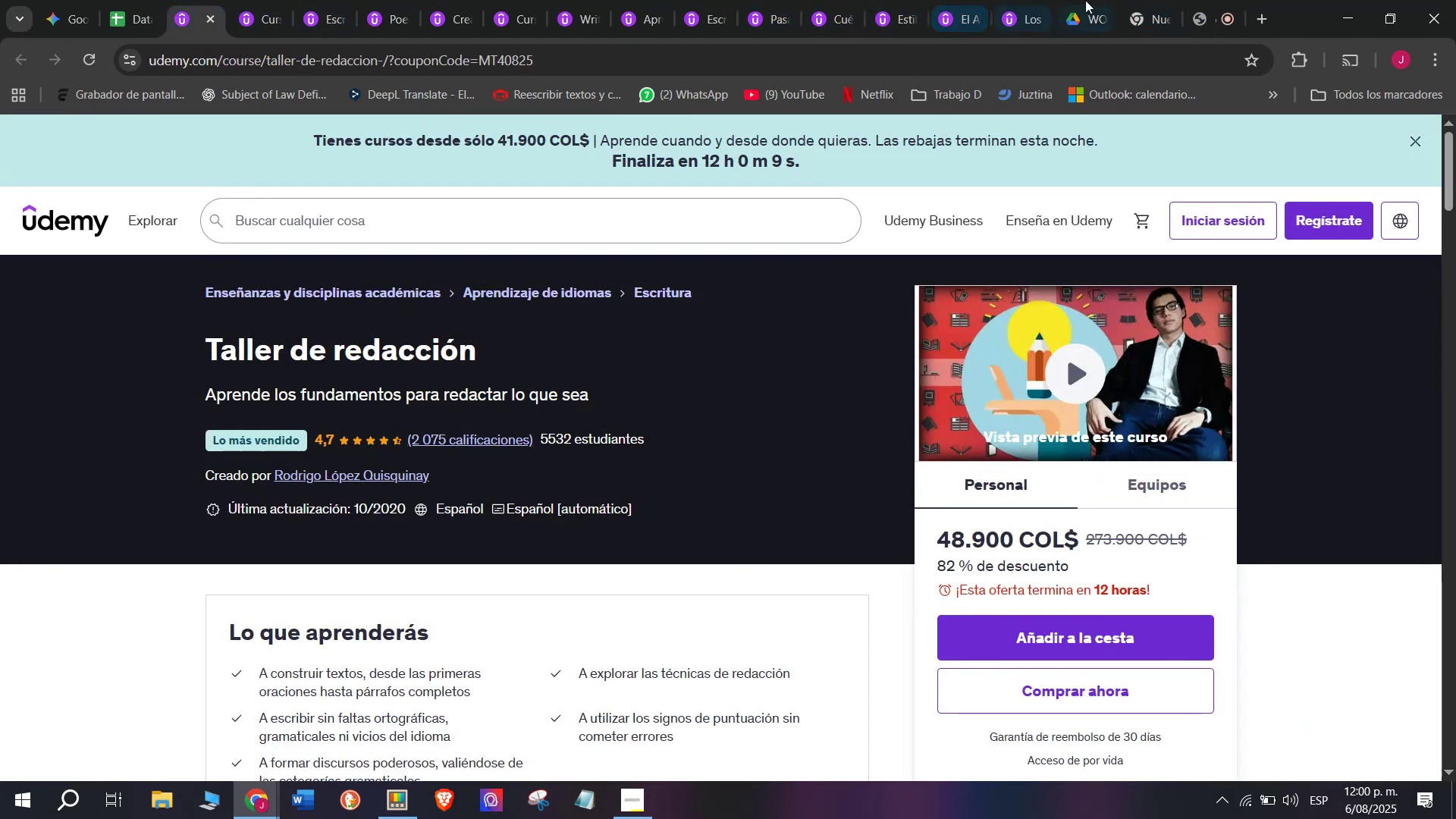 
left_click([1000, 0])
 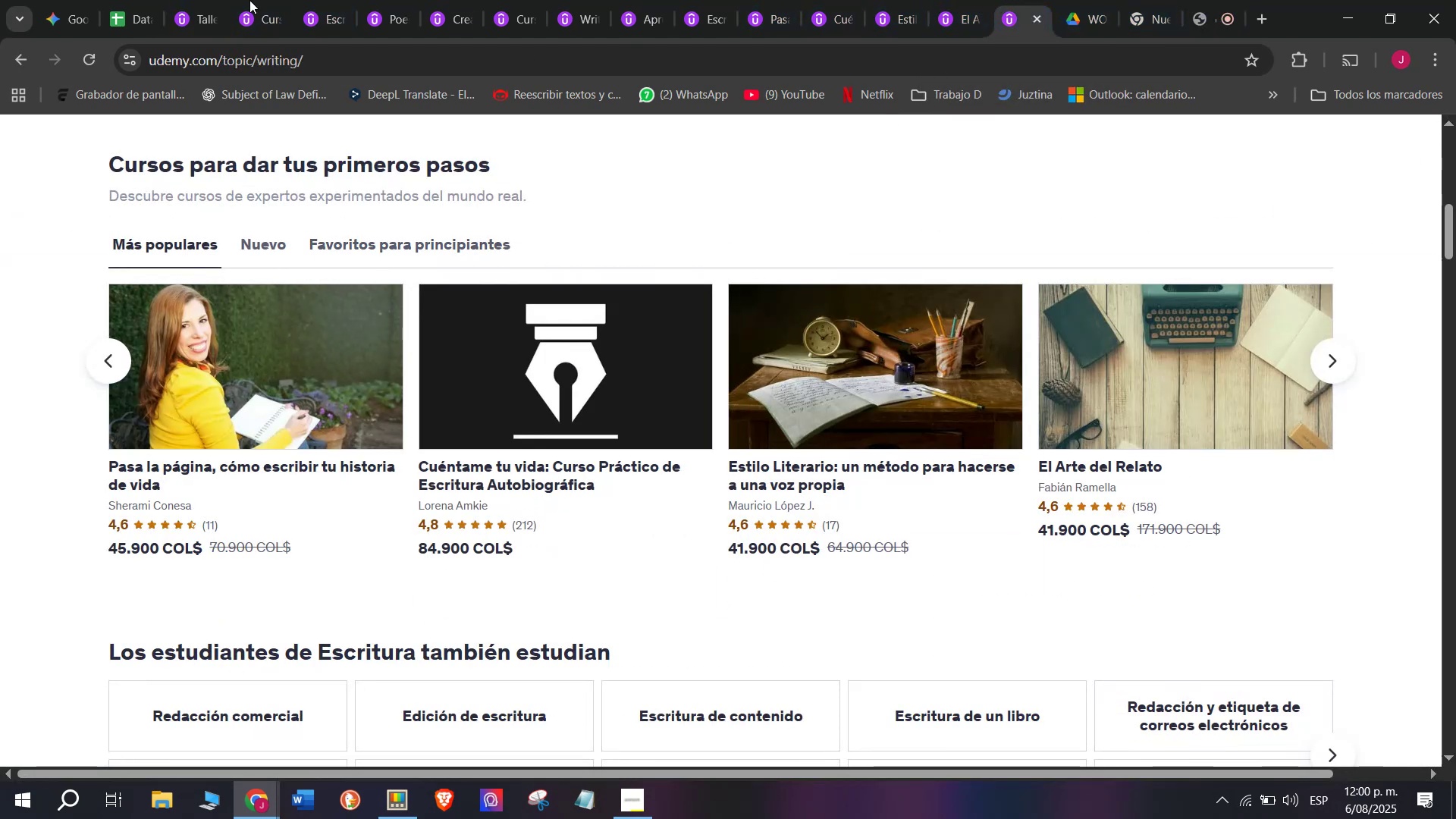 
left_click([177, 0])
 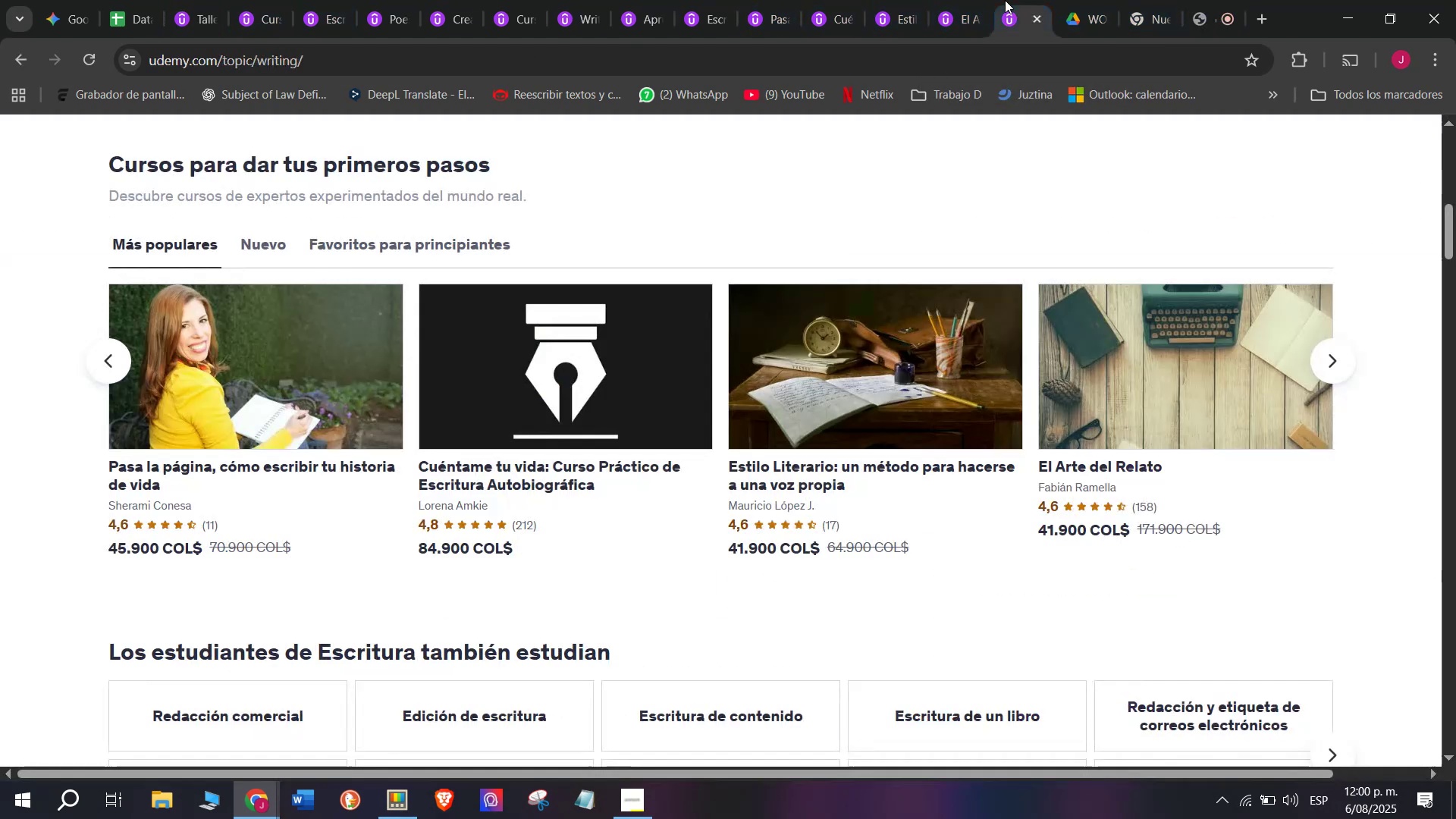 
double_click([957, 0])
 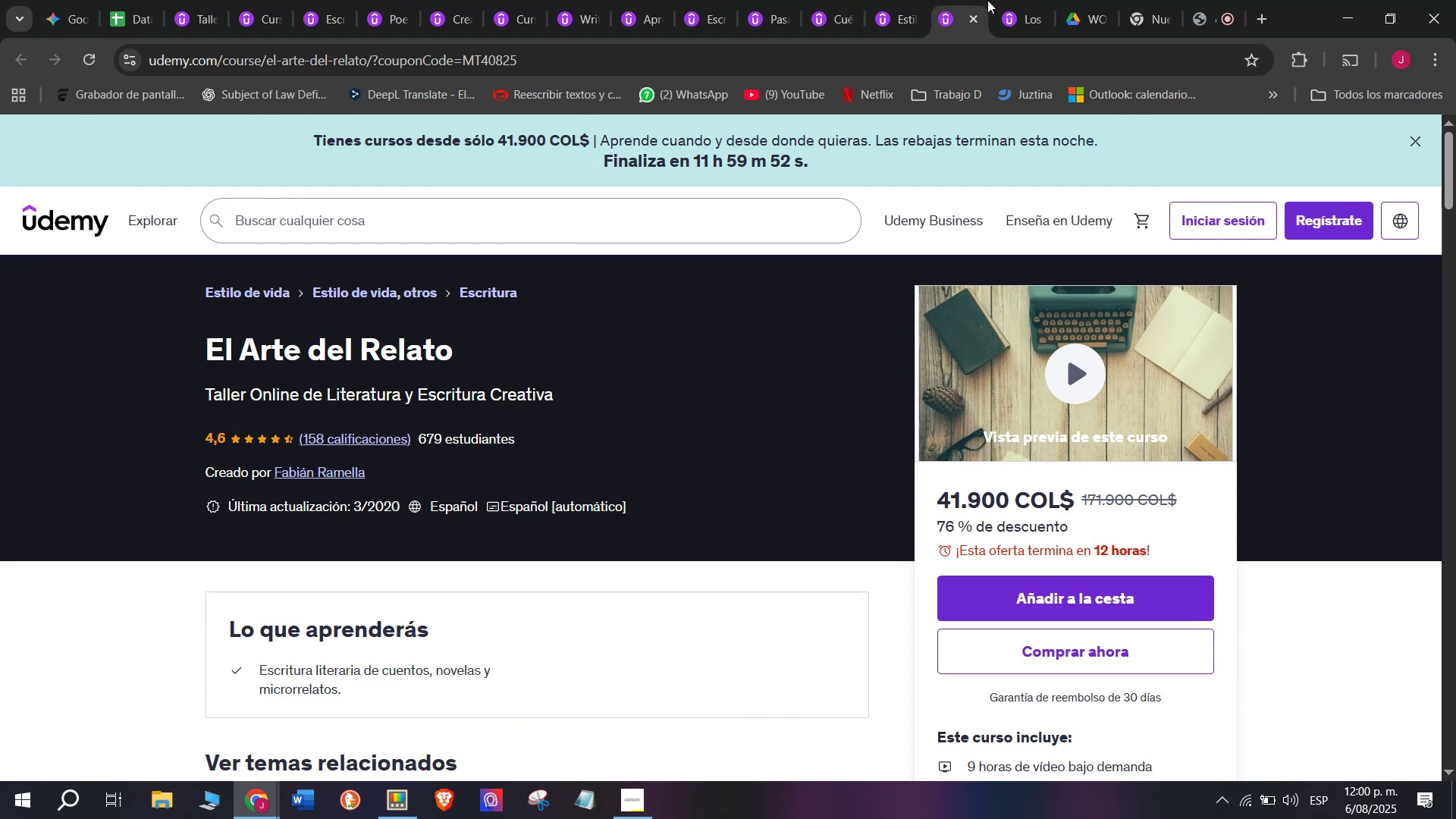 
left_click([1018, 0])
 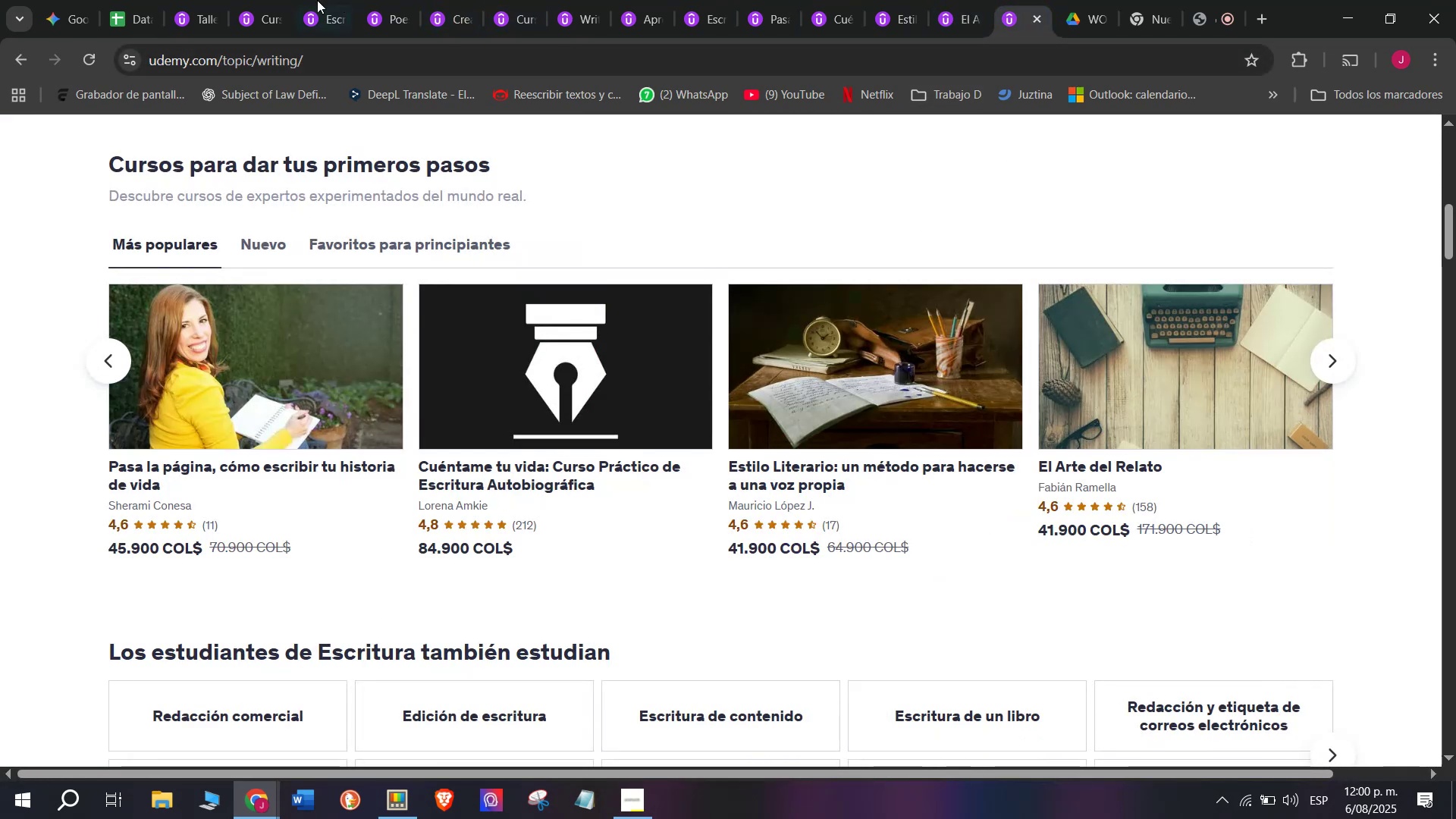 
left_click([171, 0])
 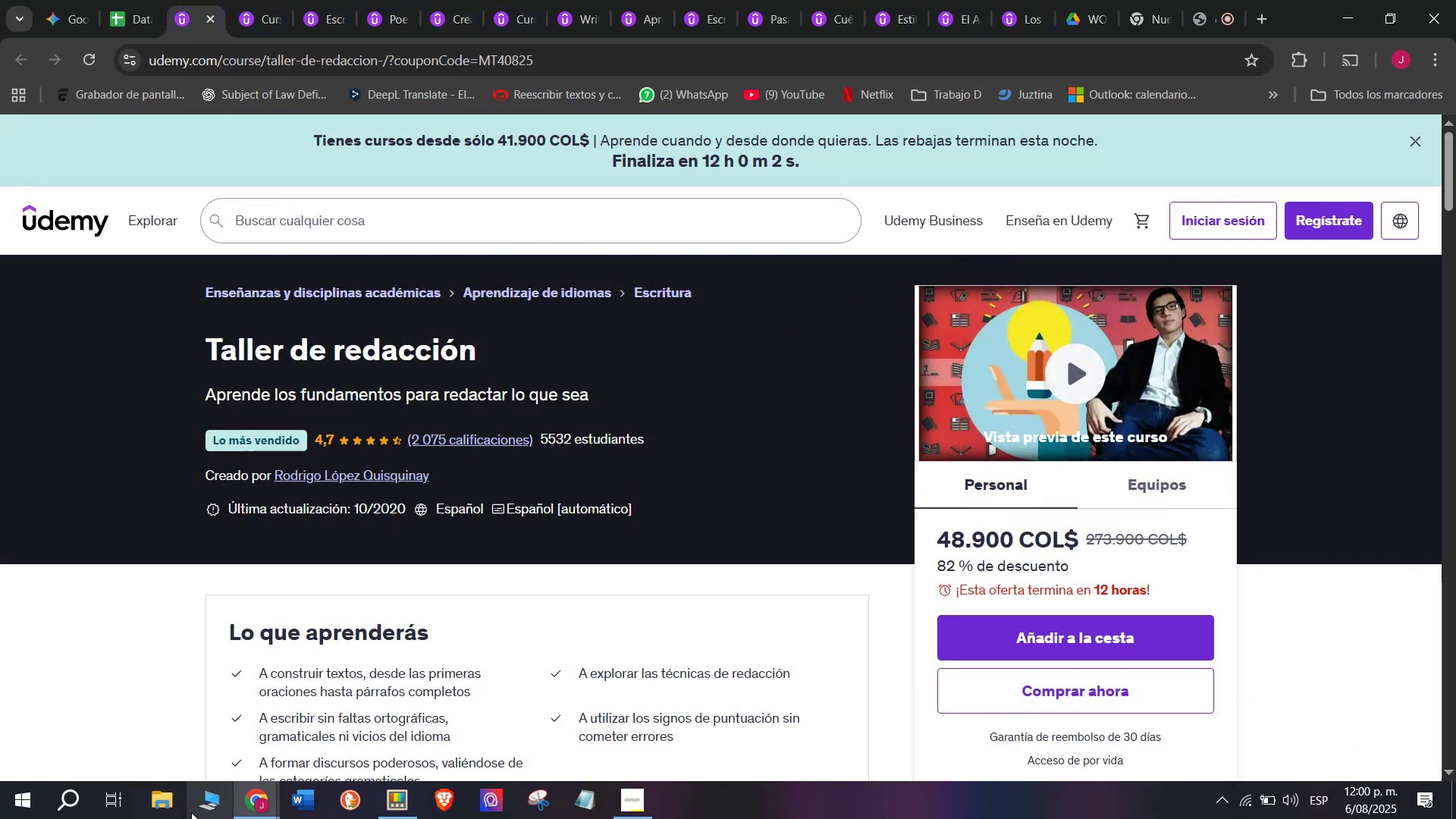 
left_click_drag(start_coordinate=[200, 351], to_coordinate=[529, 341])
 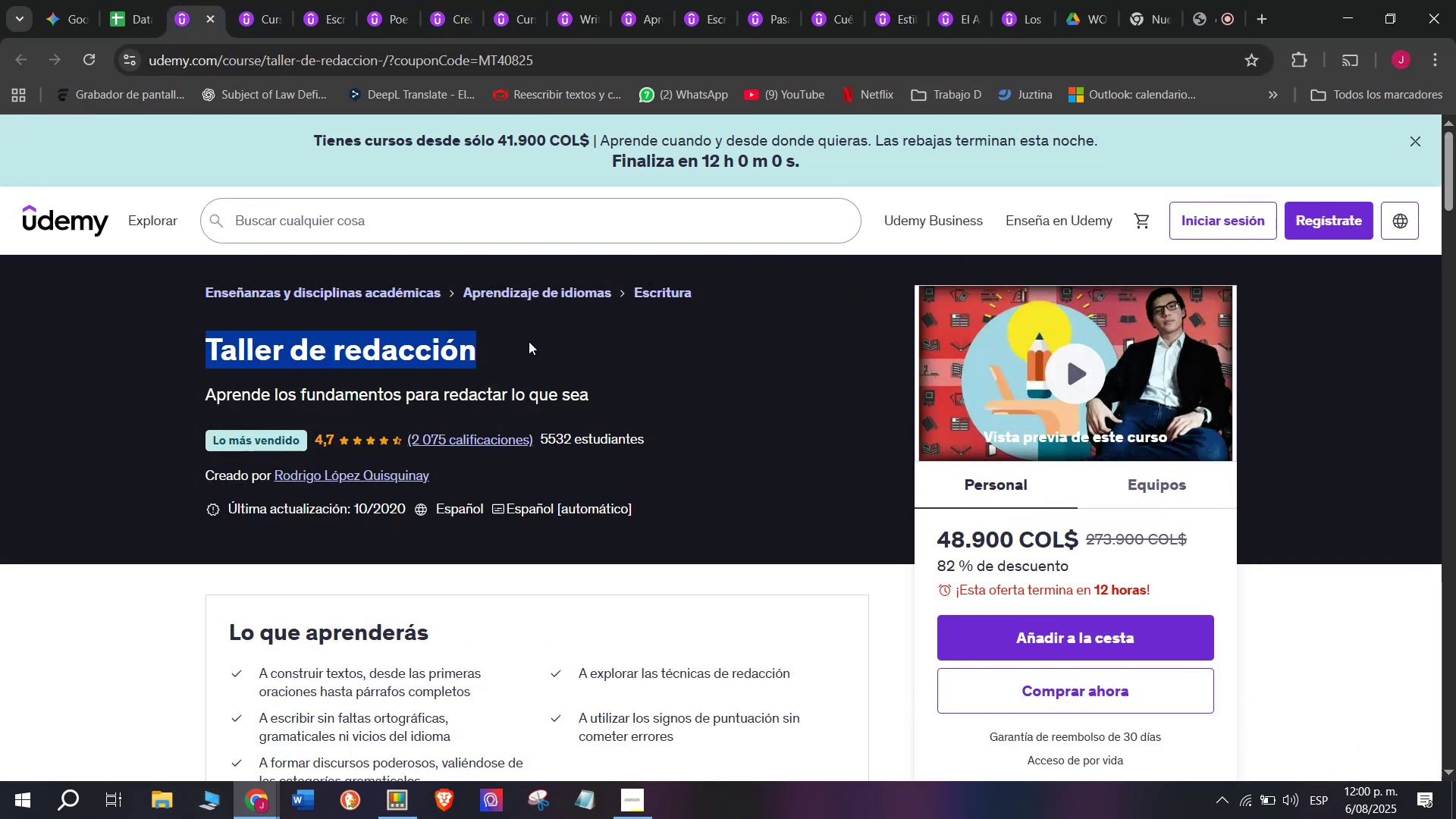 
key(Control+ControlLeft)
 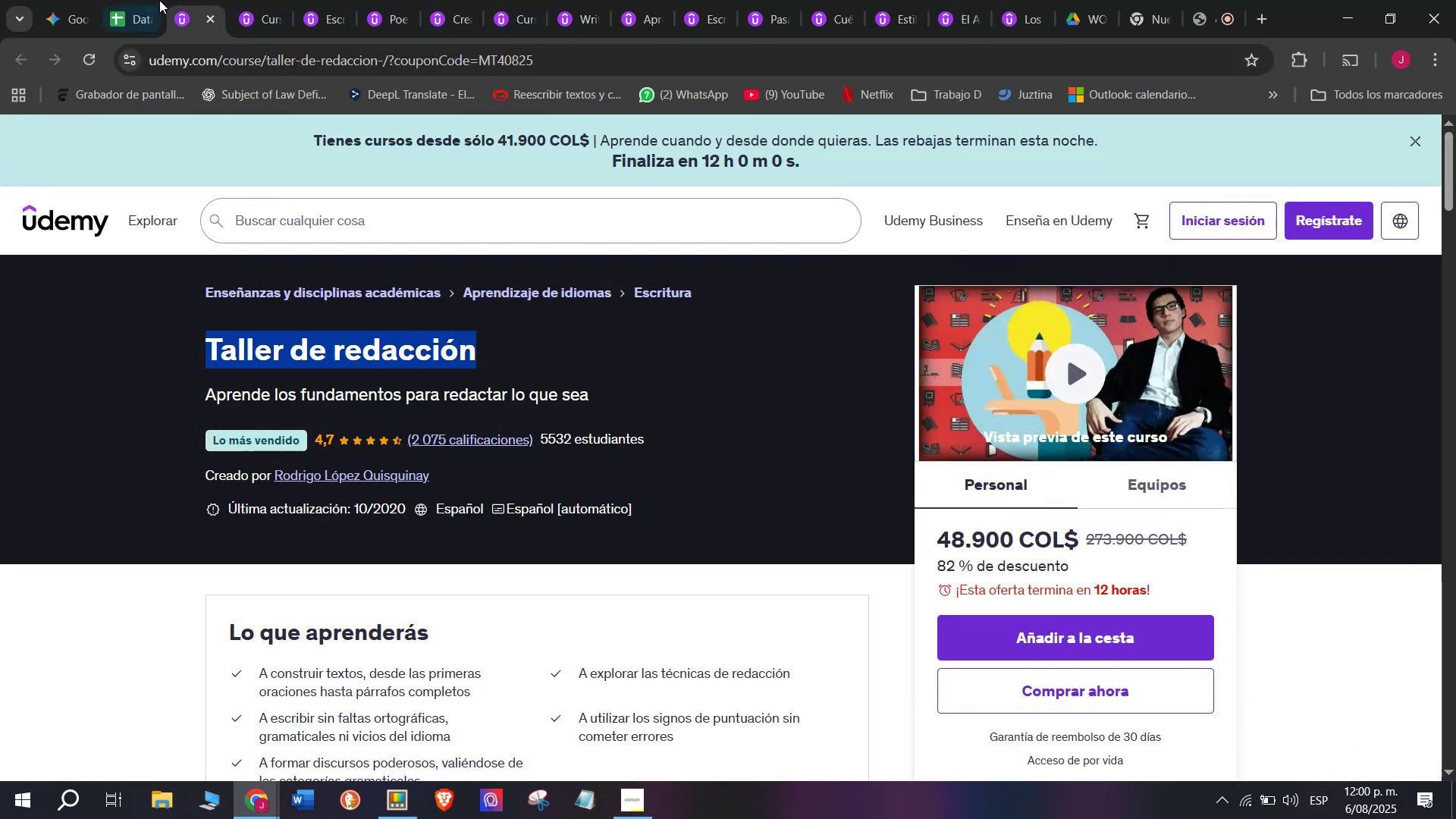 
key(Break)
 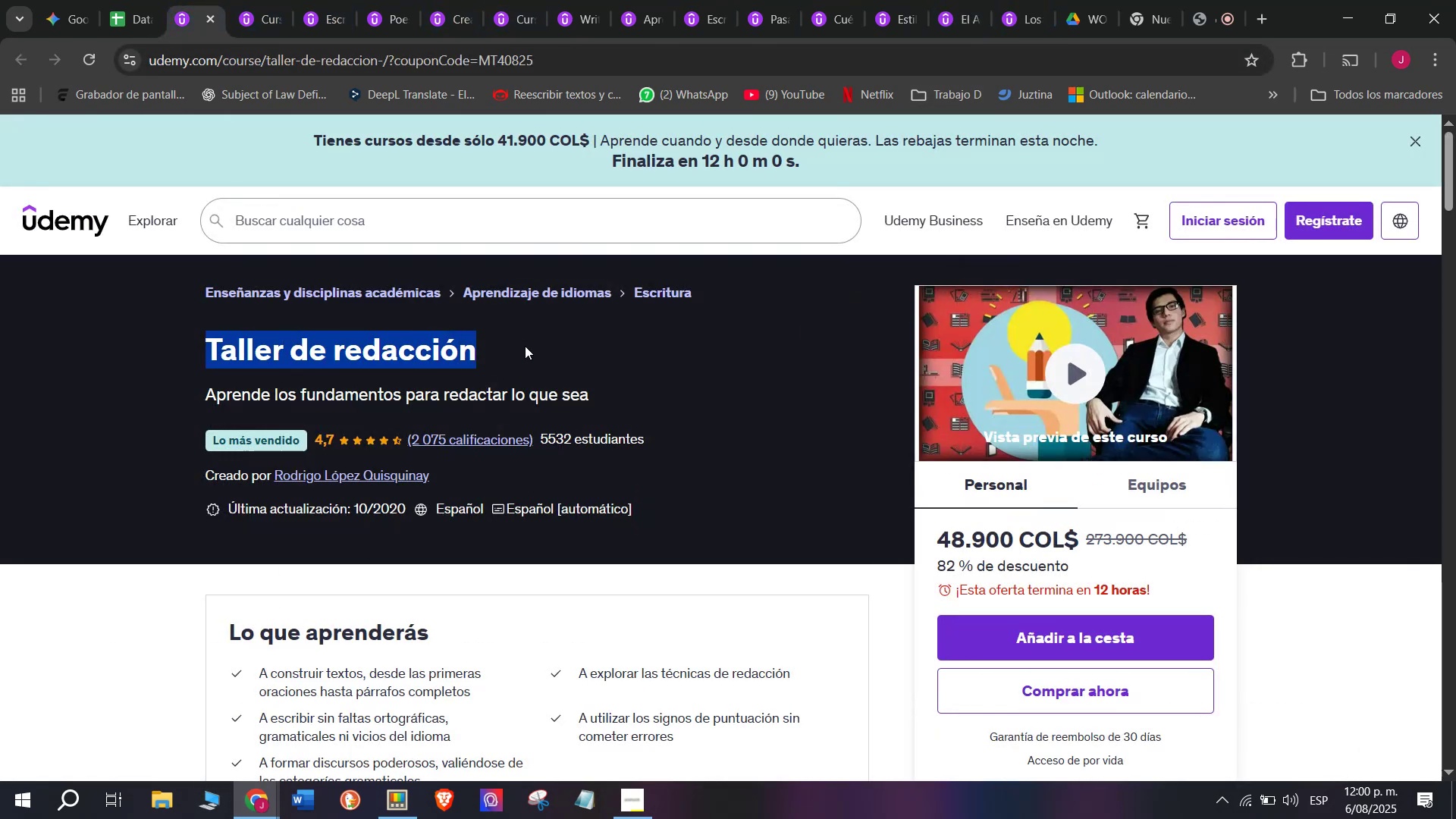 
key(Control+C)
 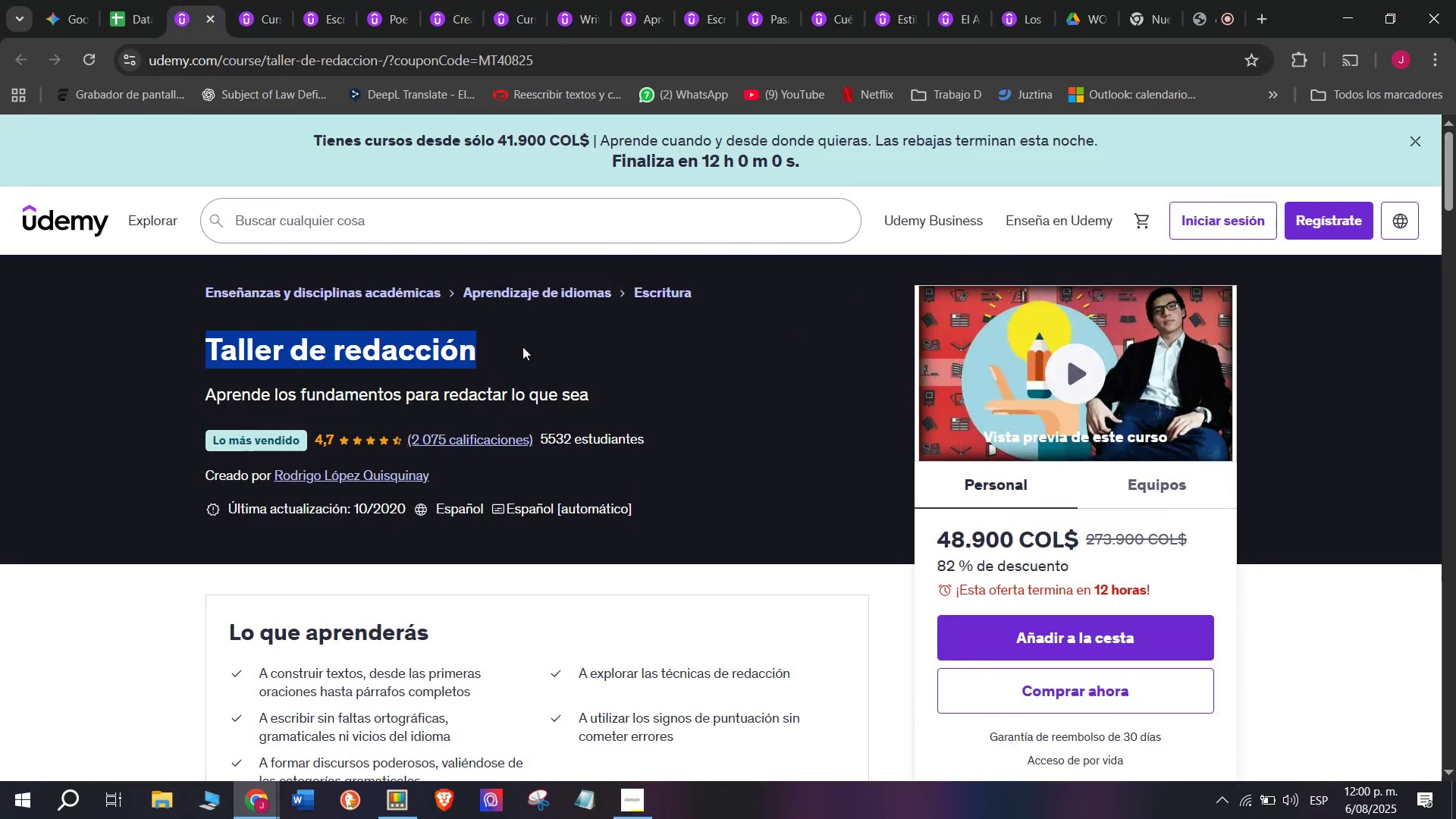 
key(Control+ControlLeft)
 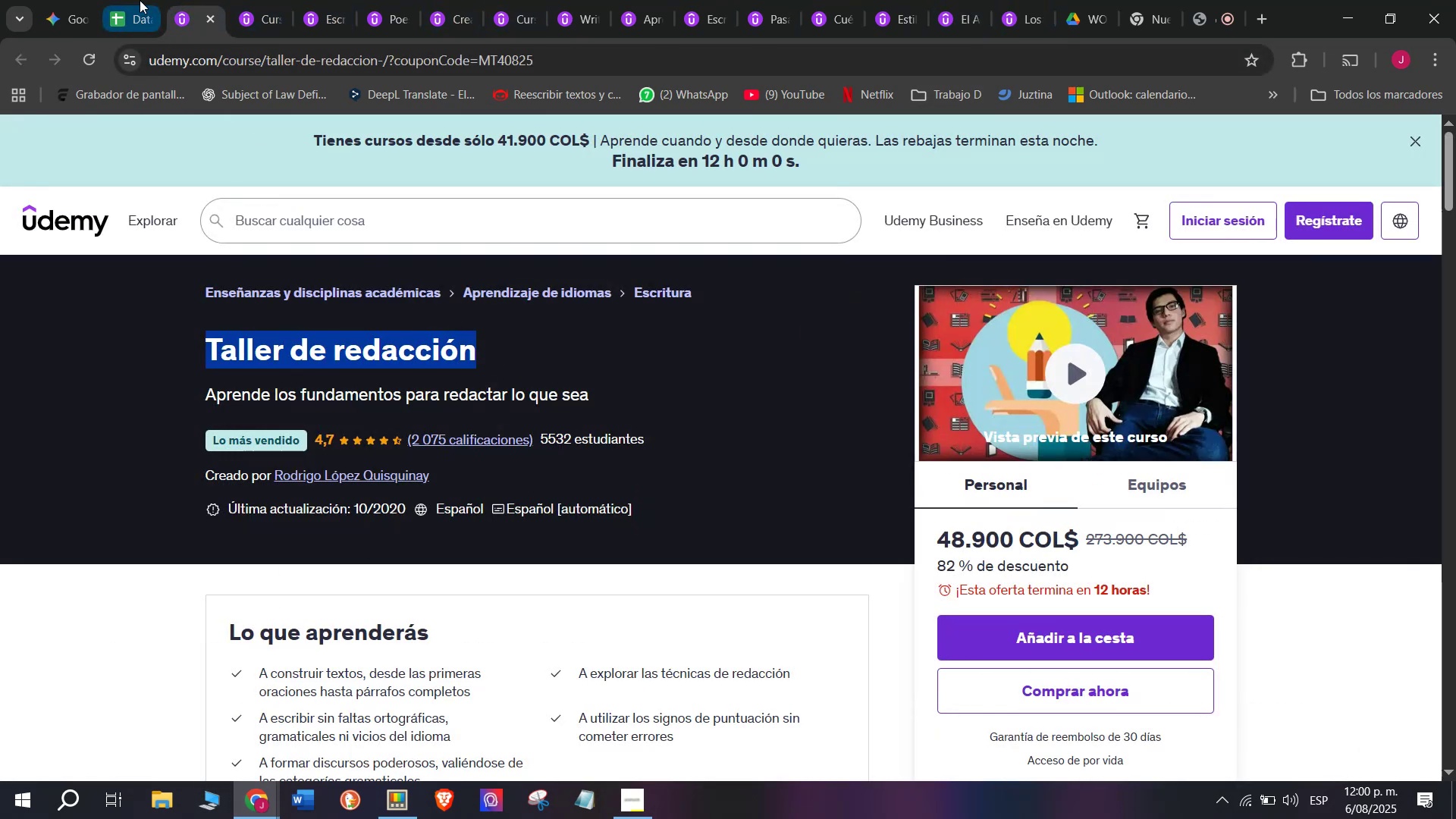 
key(Break)
 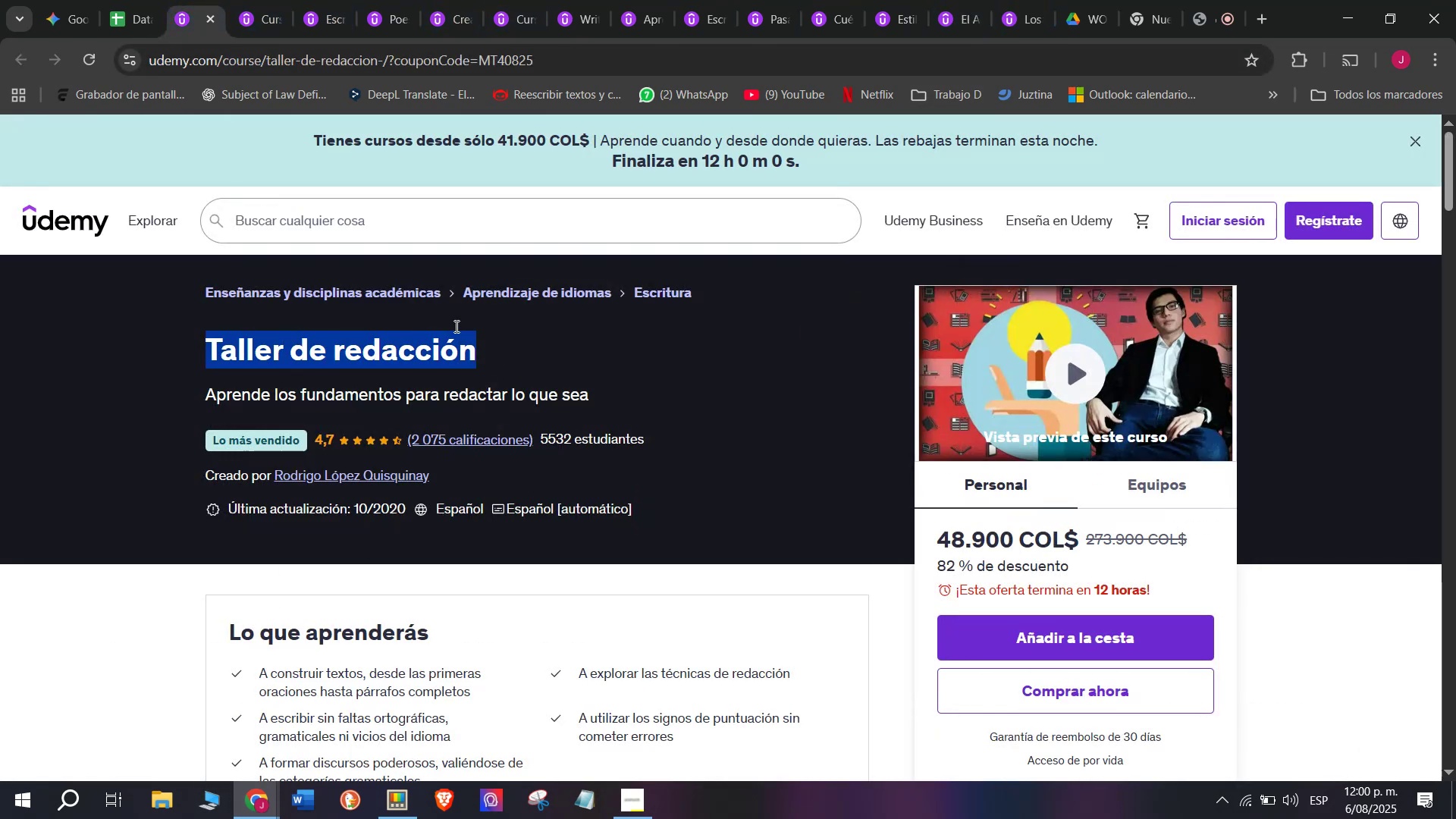 
key(Control+C)
 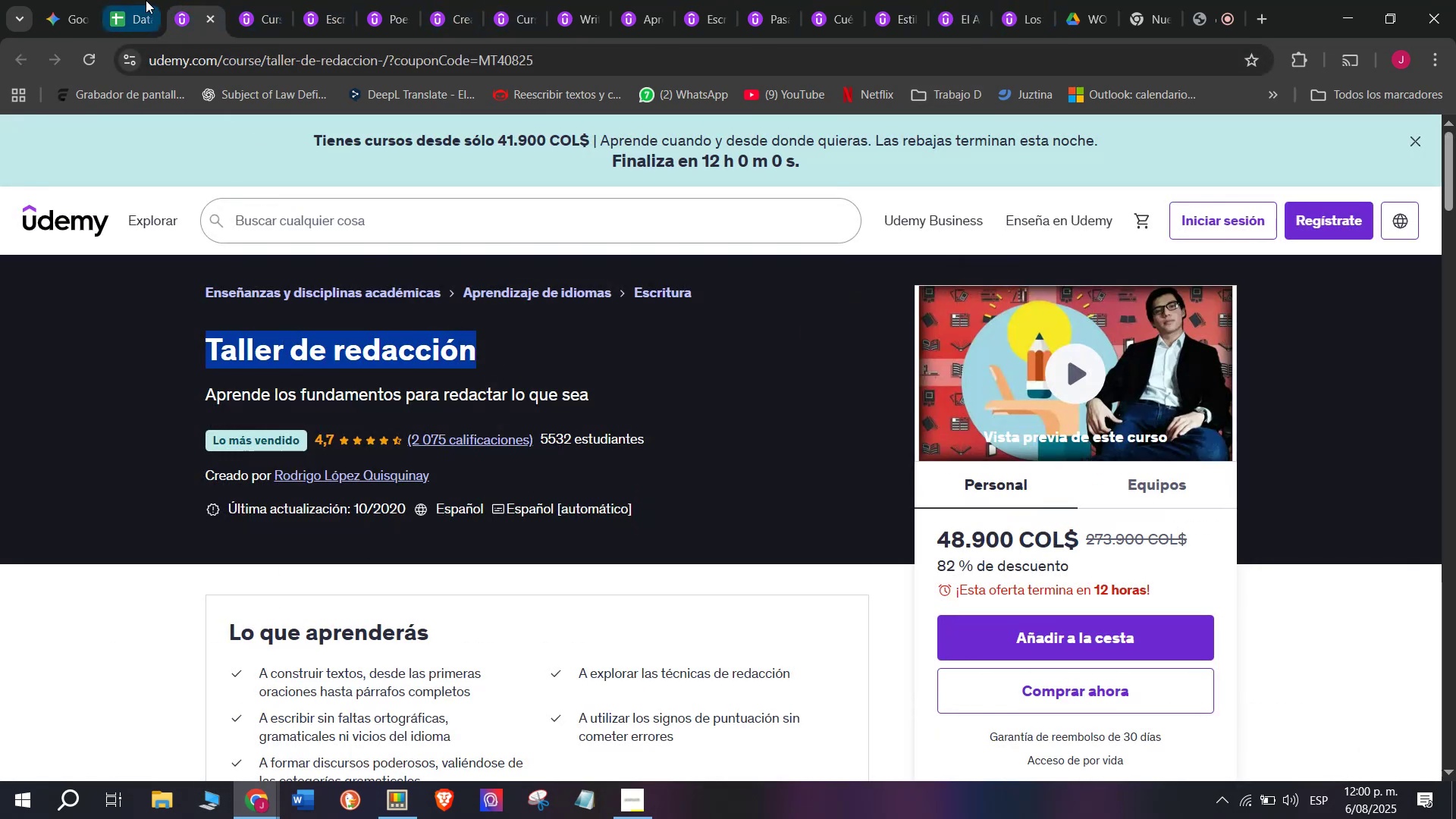 
left_click([140, 0])
 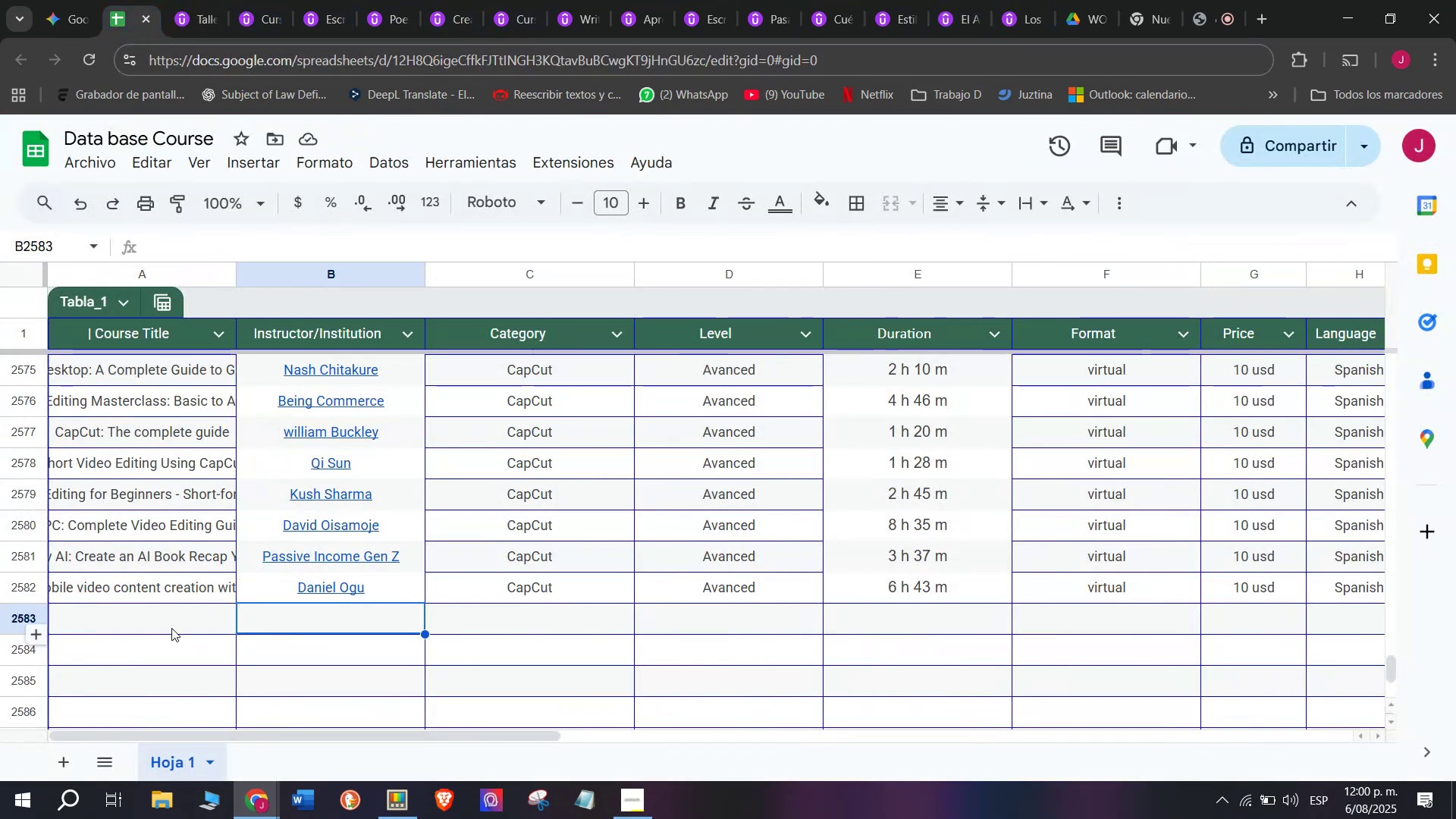 
left_click([171, 628])
 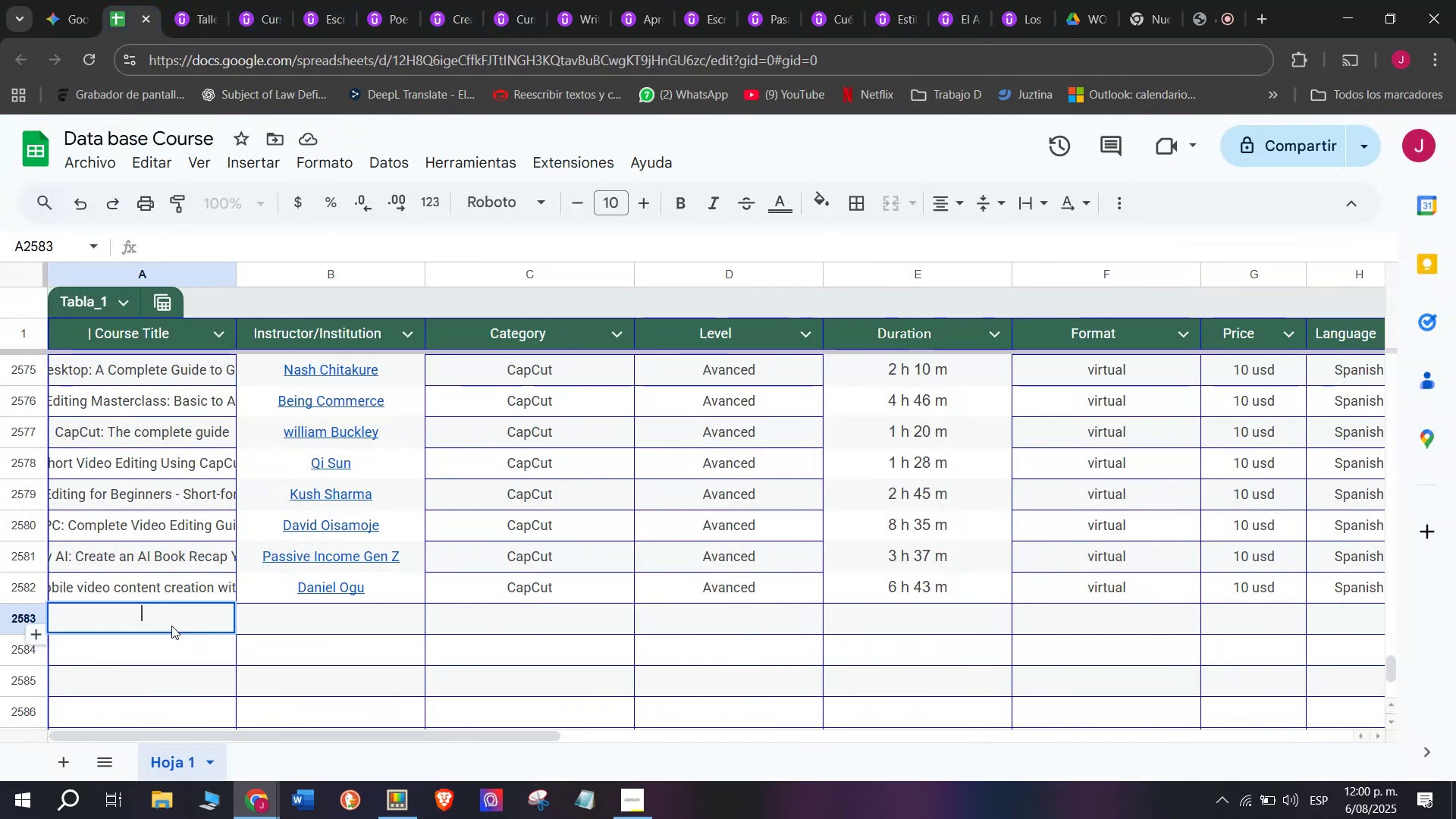 
key(Control+ControlLeft)
 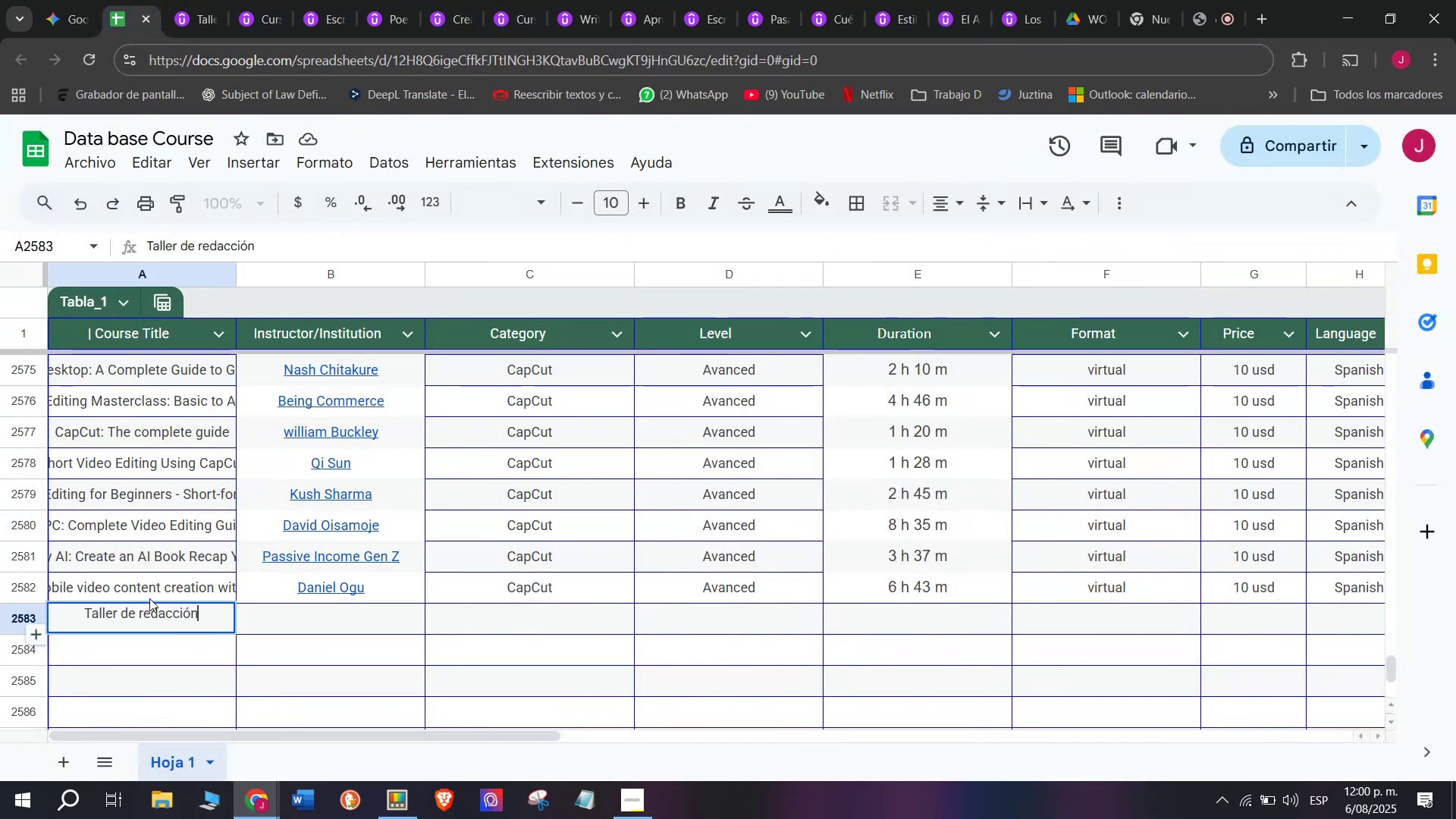 
key(Z)
 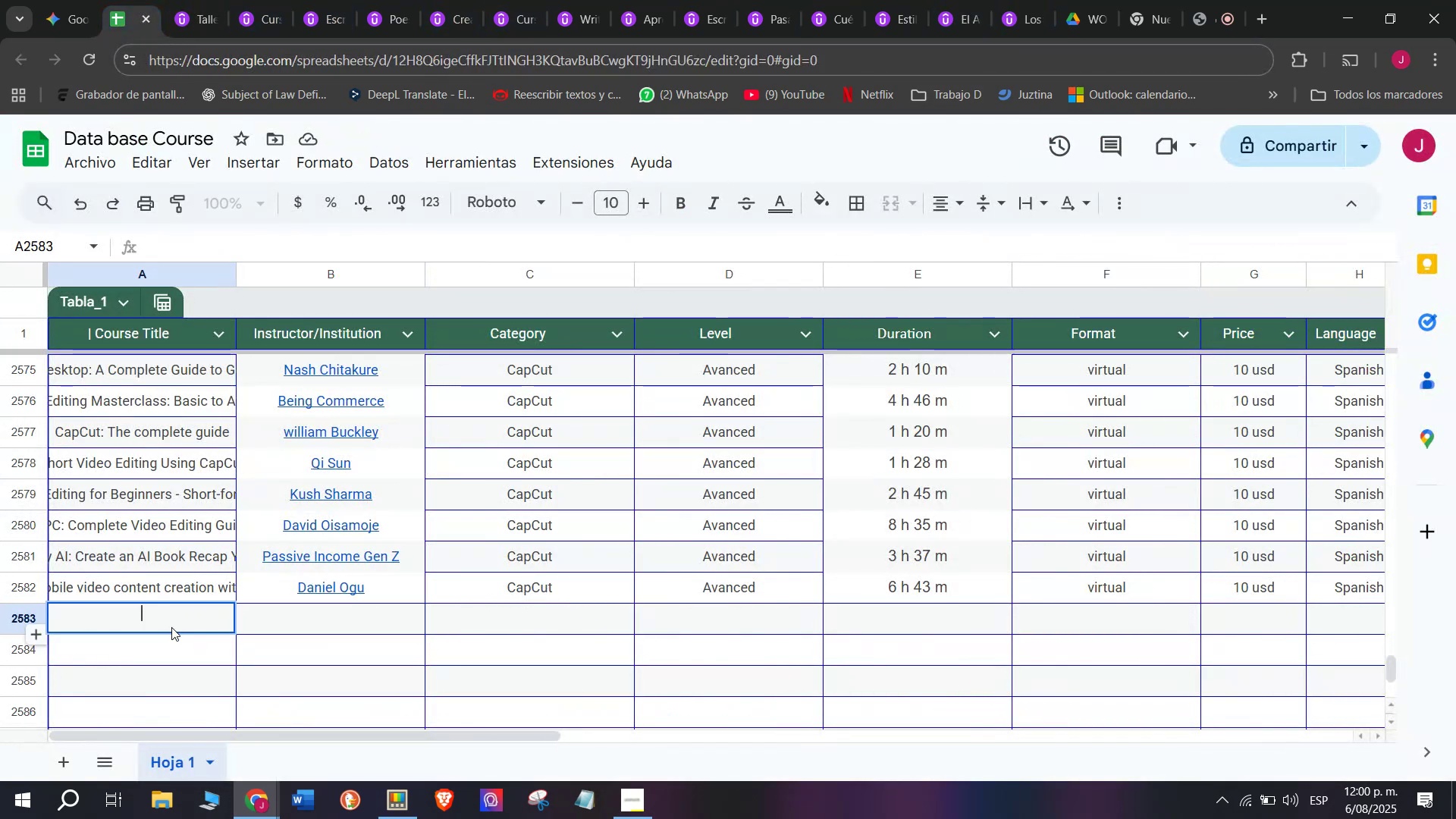 
key(Control+V)
 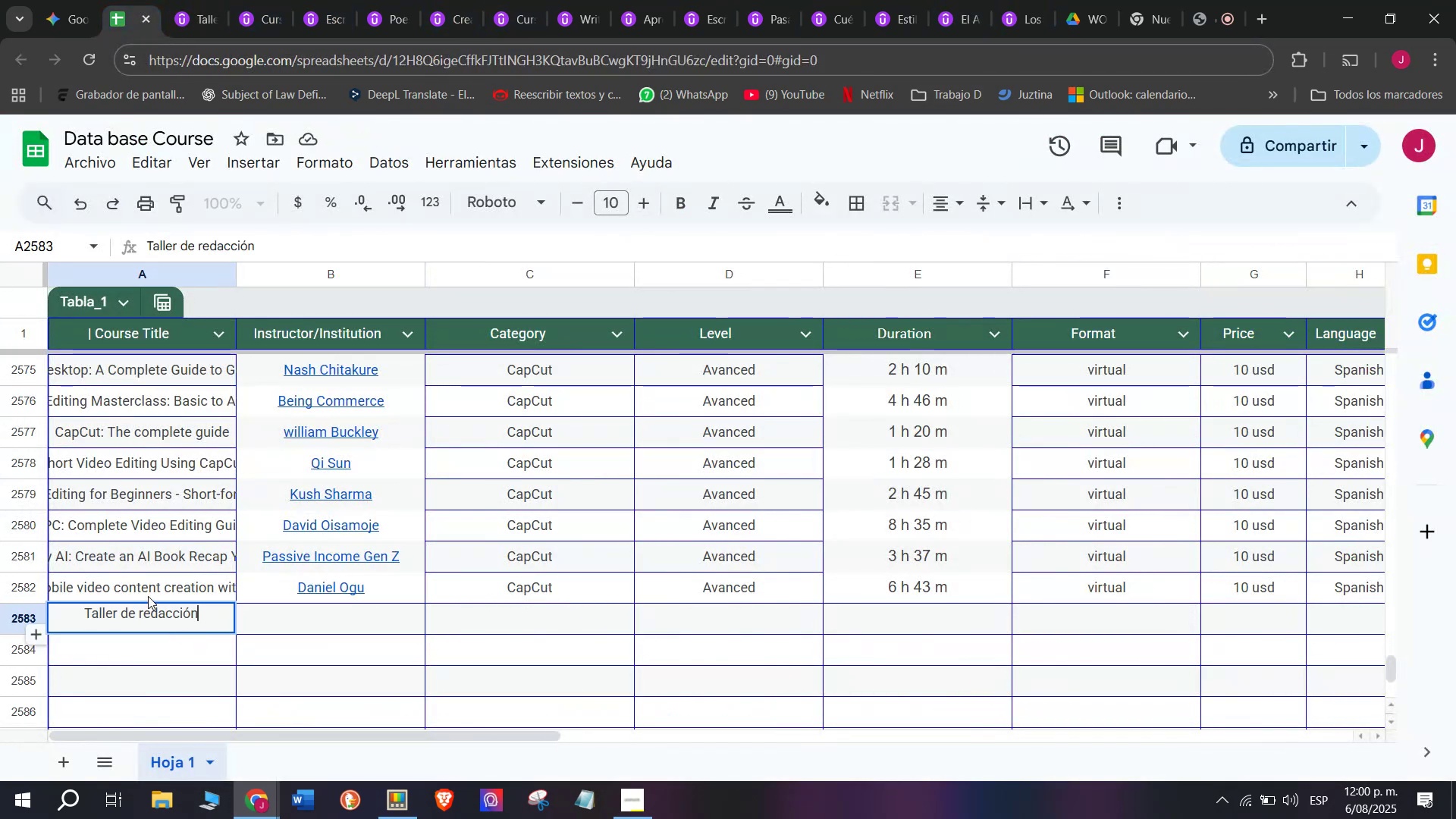 
key(Control+Shift+ControlLeft)
 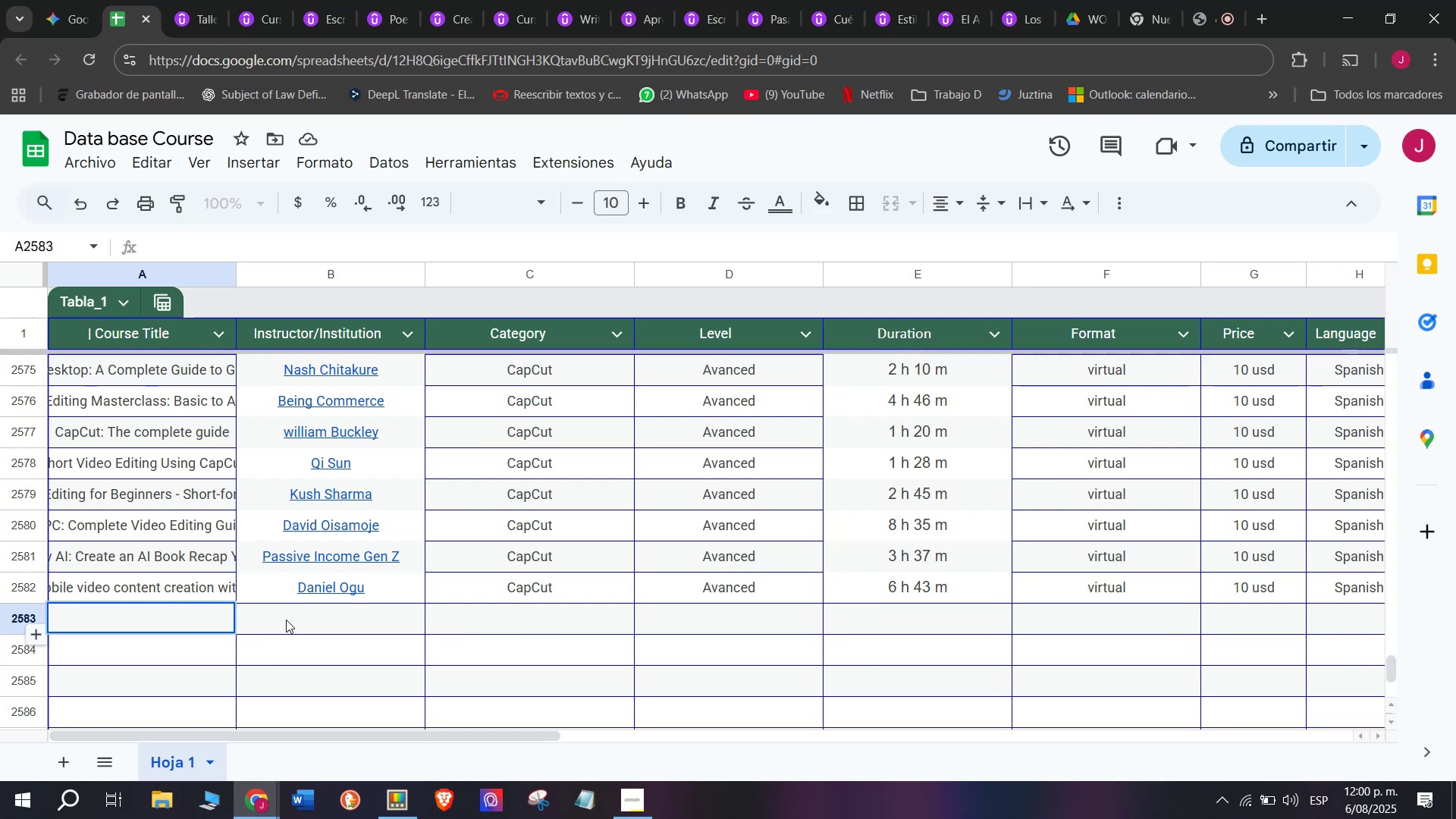 
key(Shift+ShiftLeft)
 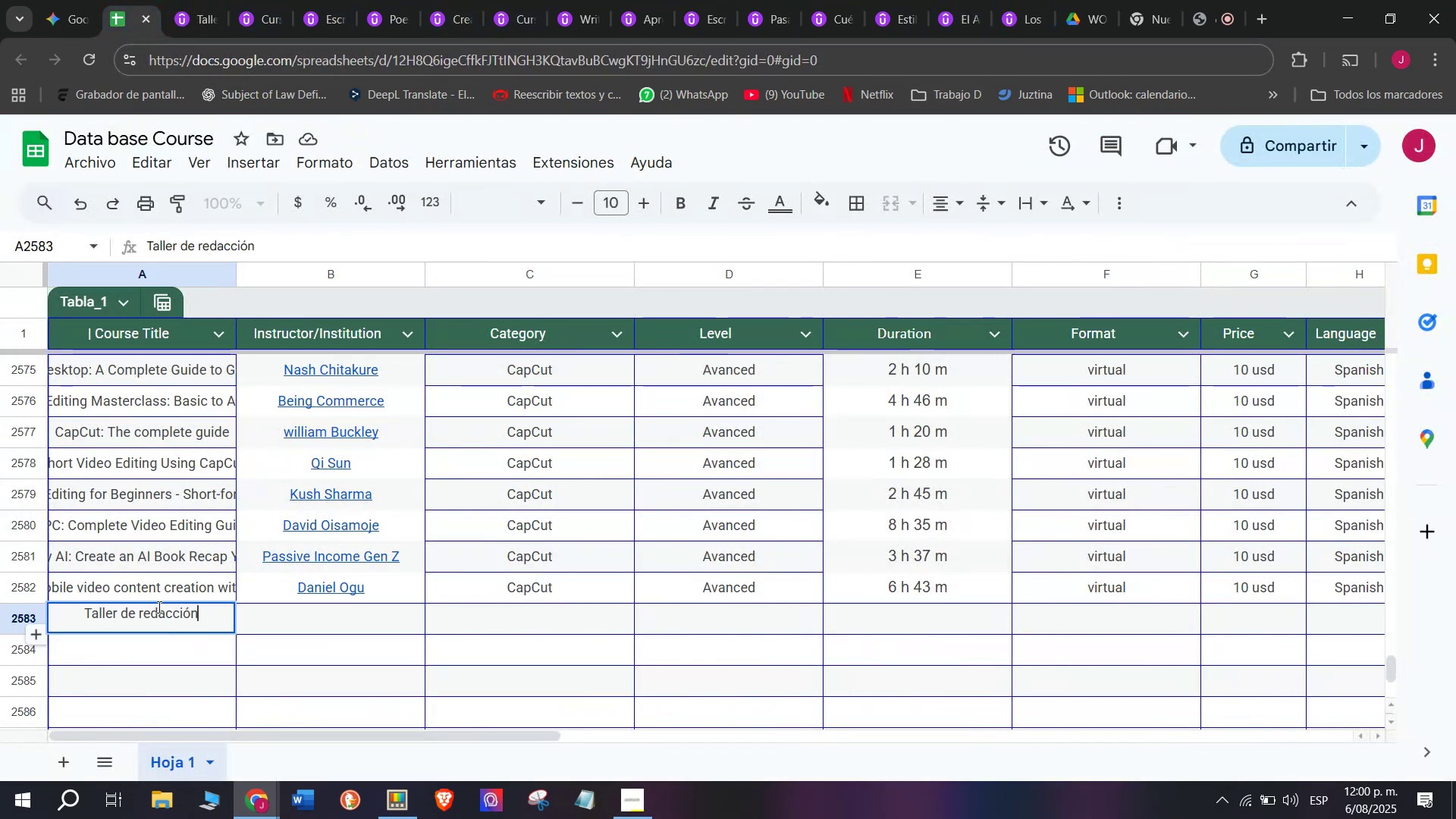 
key(Control+Shift+Z)
 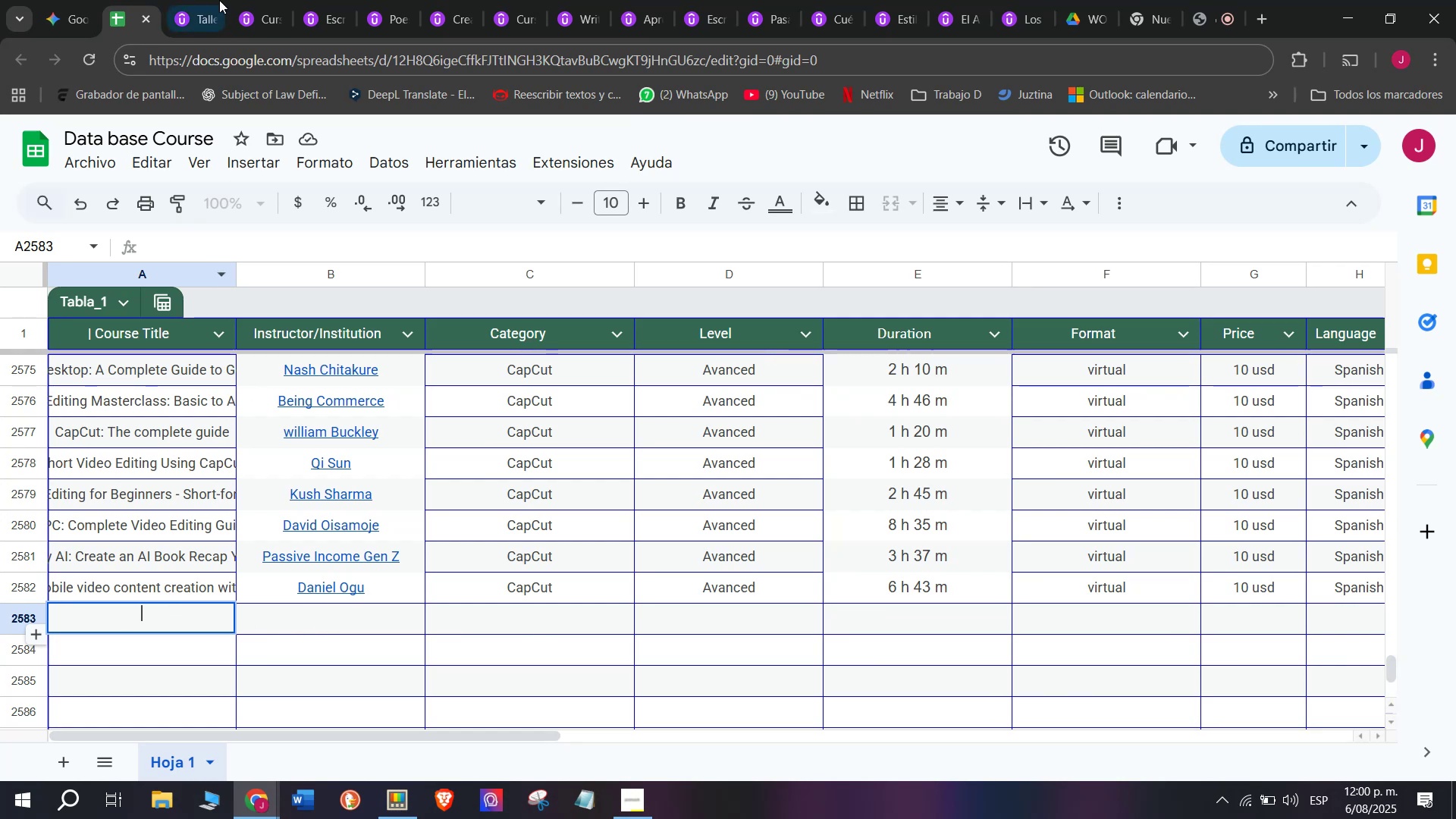 
left_click([209, 0])
 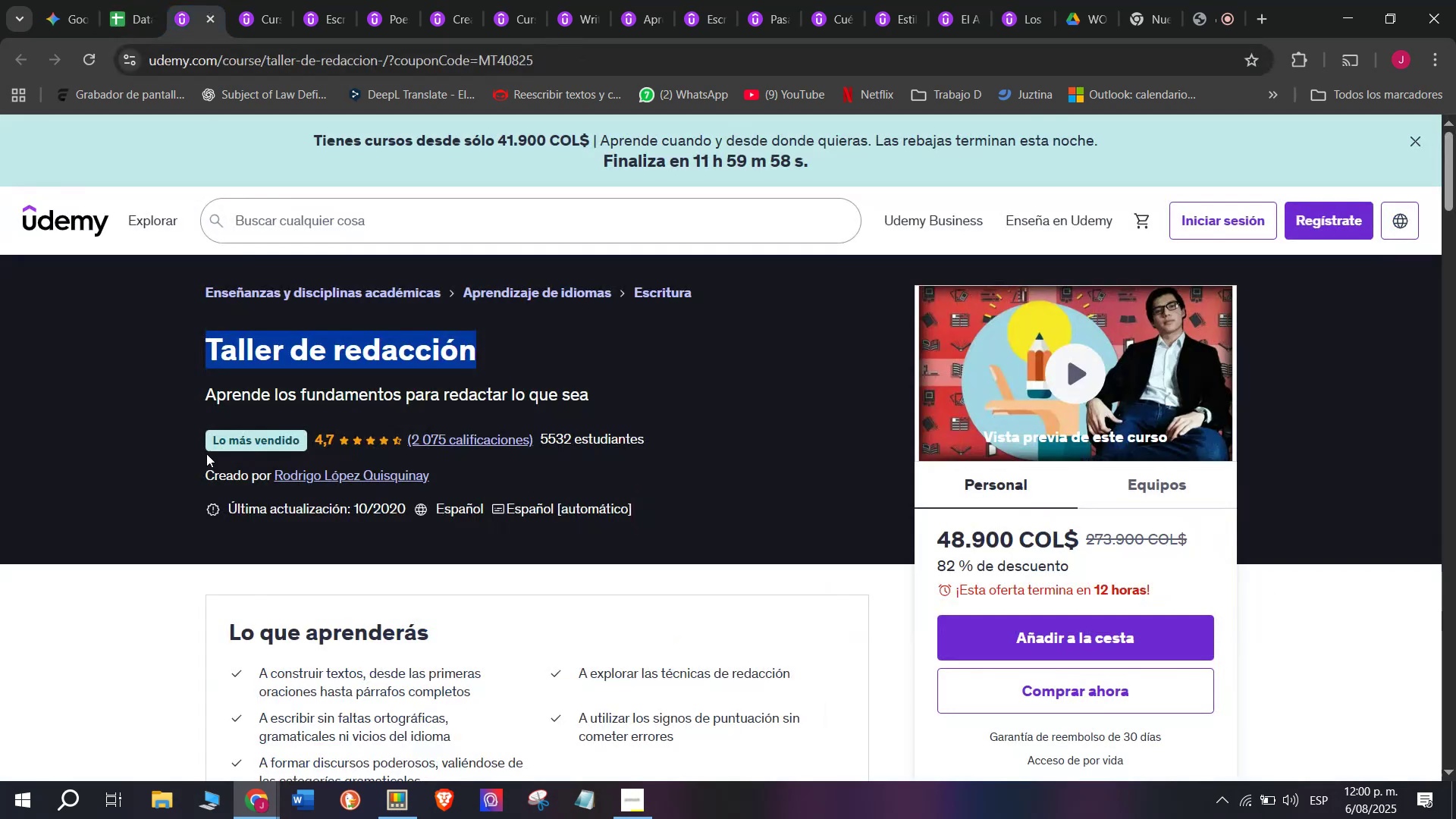 
scroll: coordinate [211, 470], scroll_direction: up, amount: 3.0
 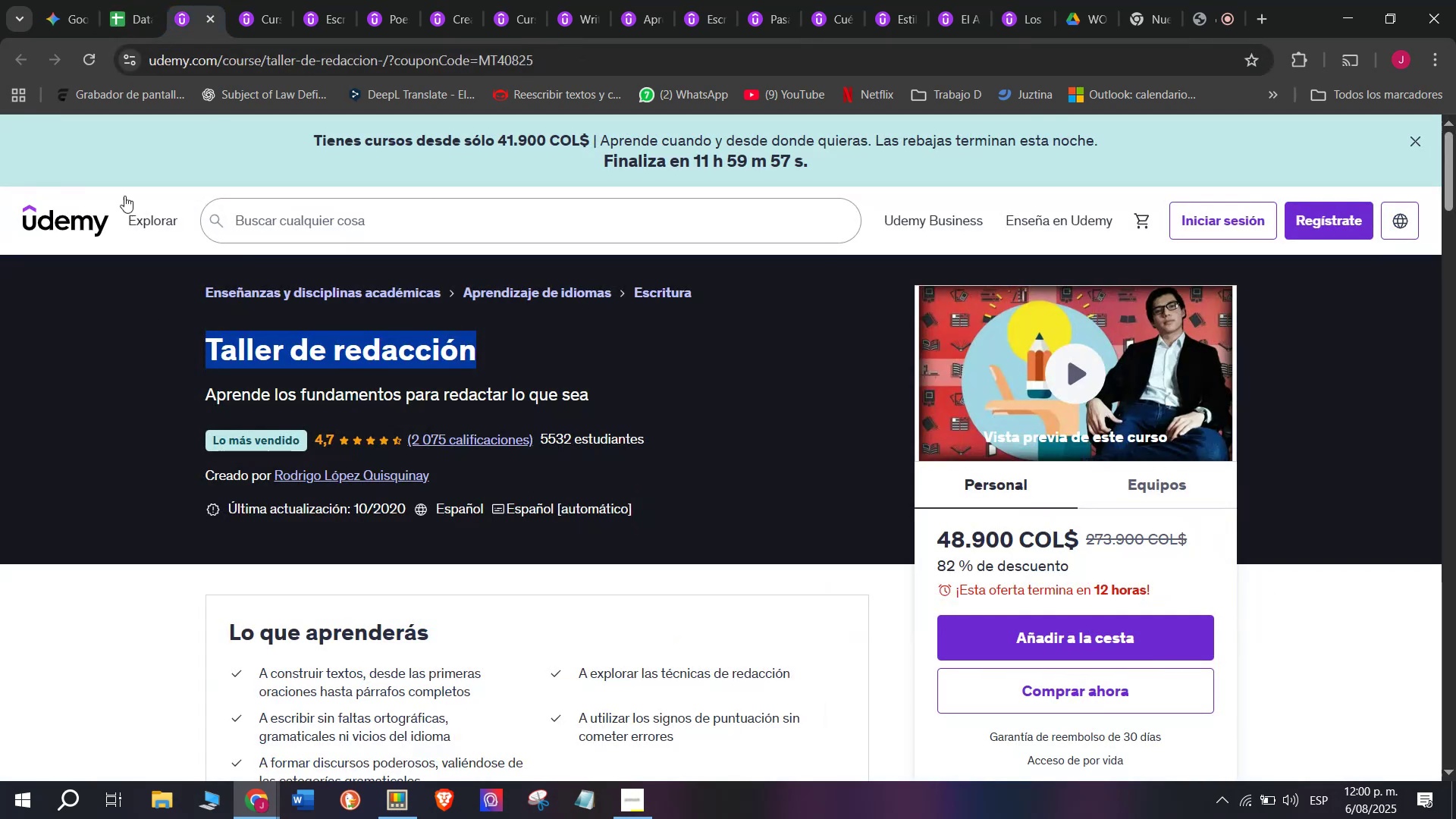 
key(Break)
 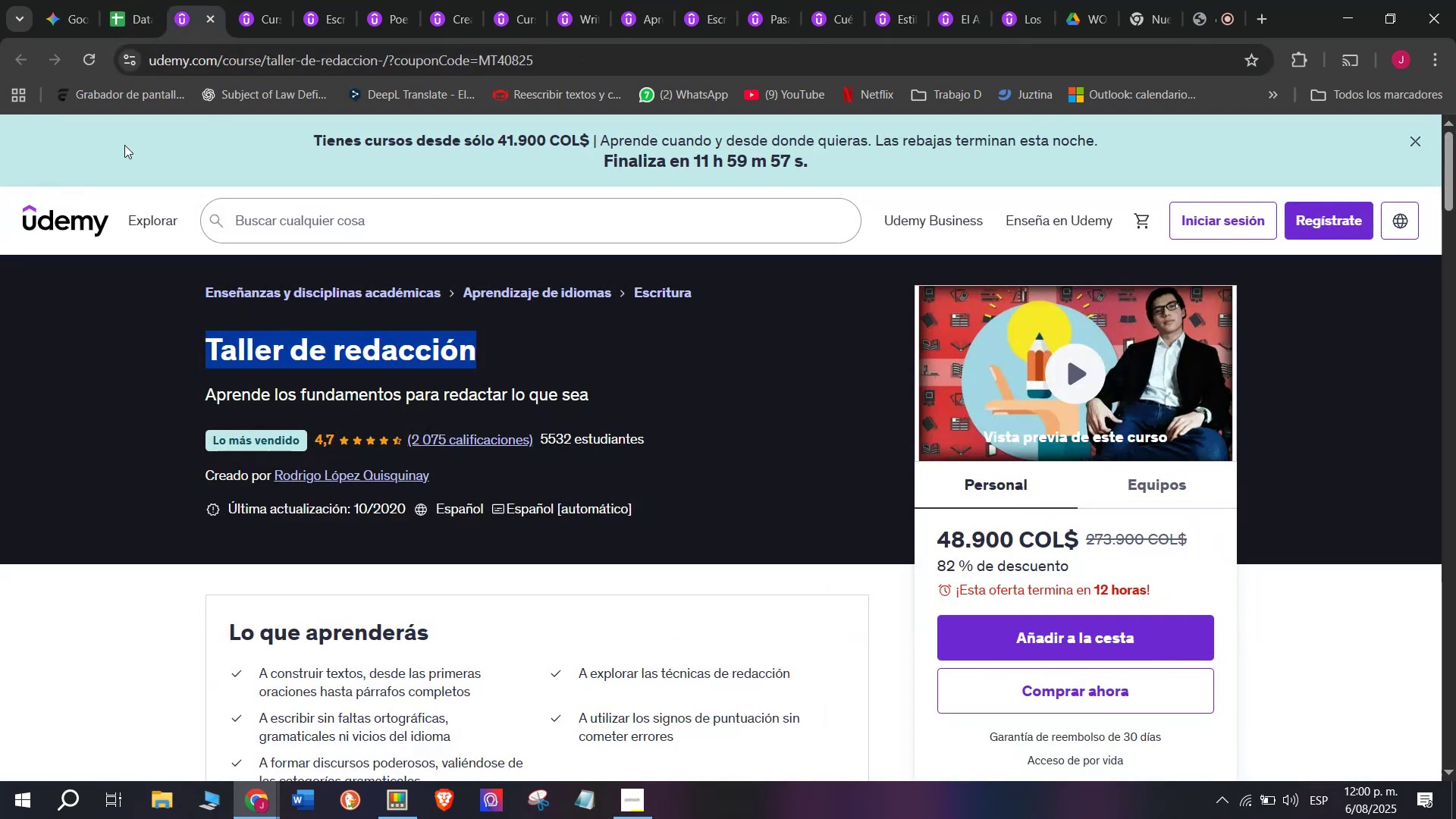 
key(Control+ControlLeft)
 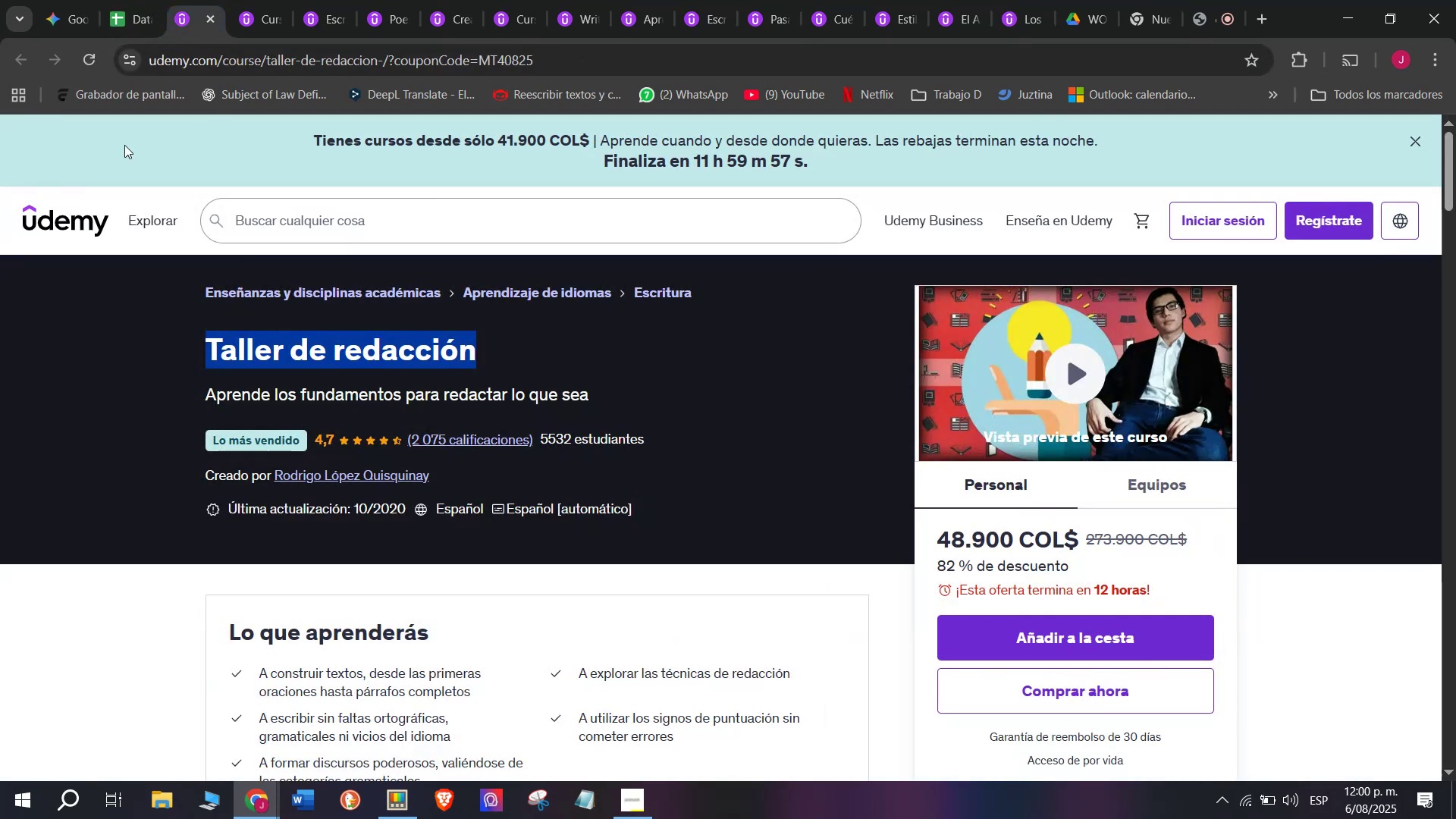 
key(Control+C)
 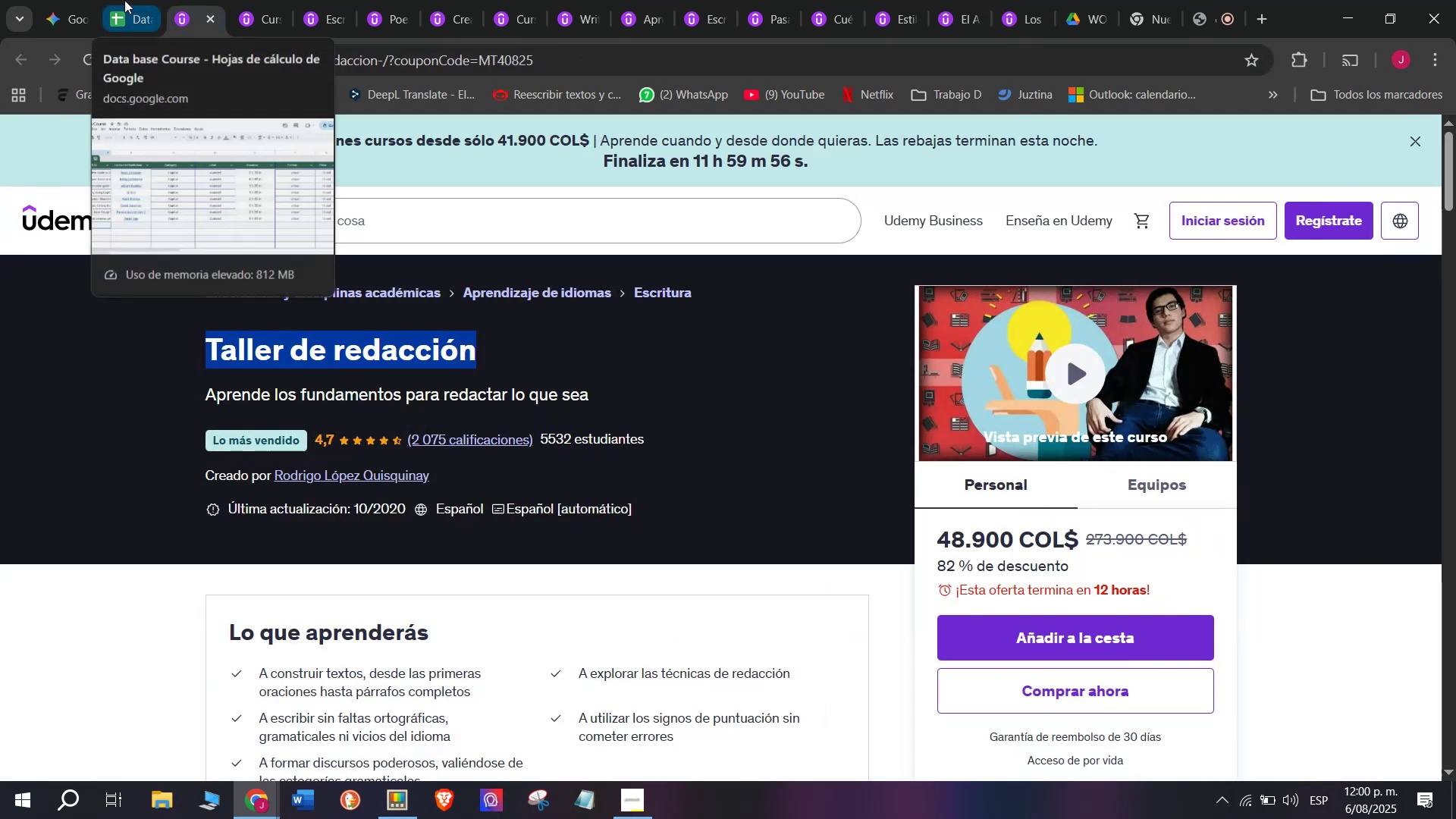 
left_click([124, 3])
 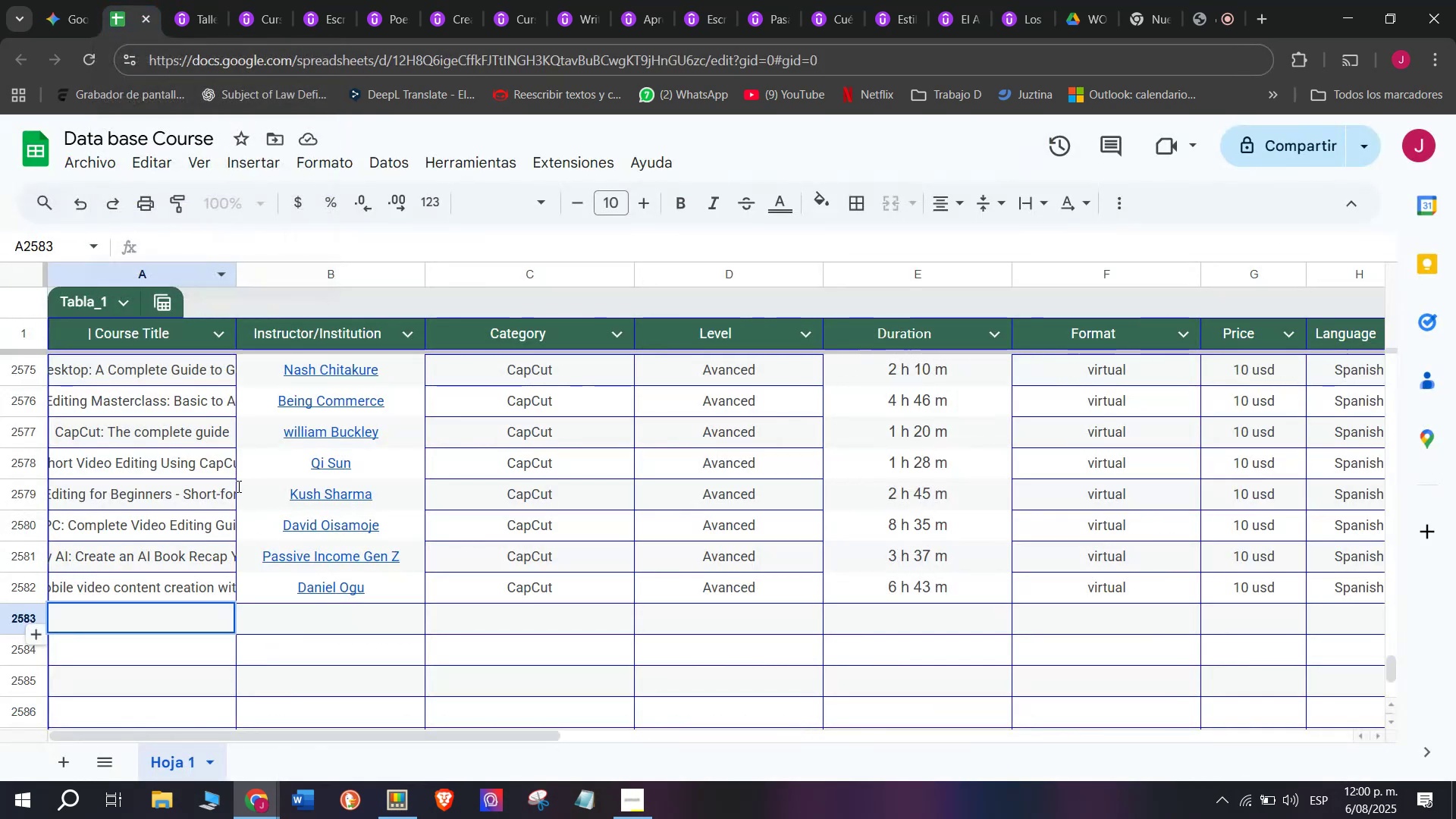 
key(Z)
 